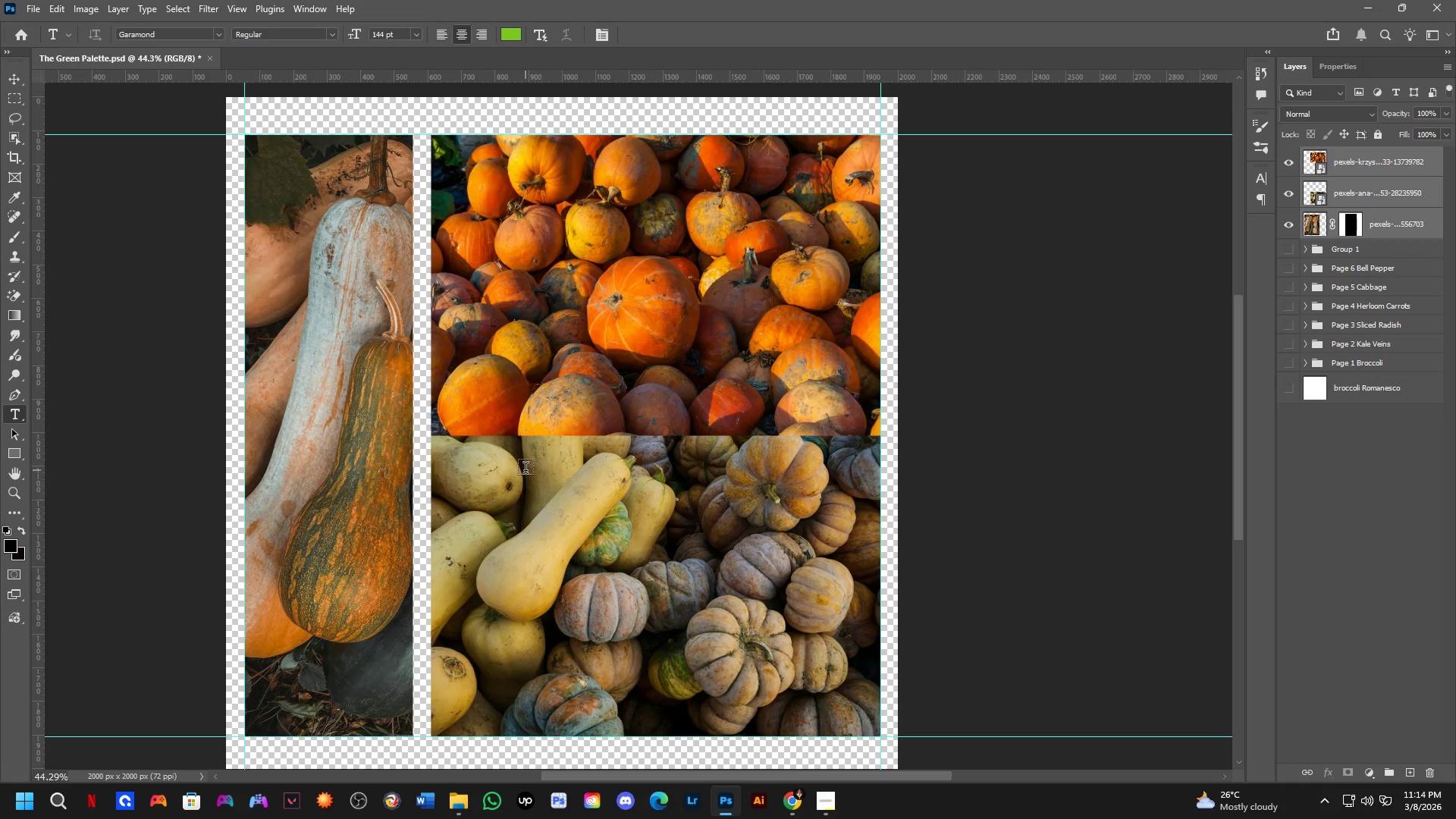 
left_click_drag(start_coordinate=[548, 482], to_coordinate=[532, 470])
 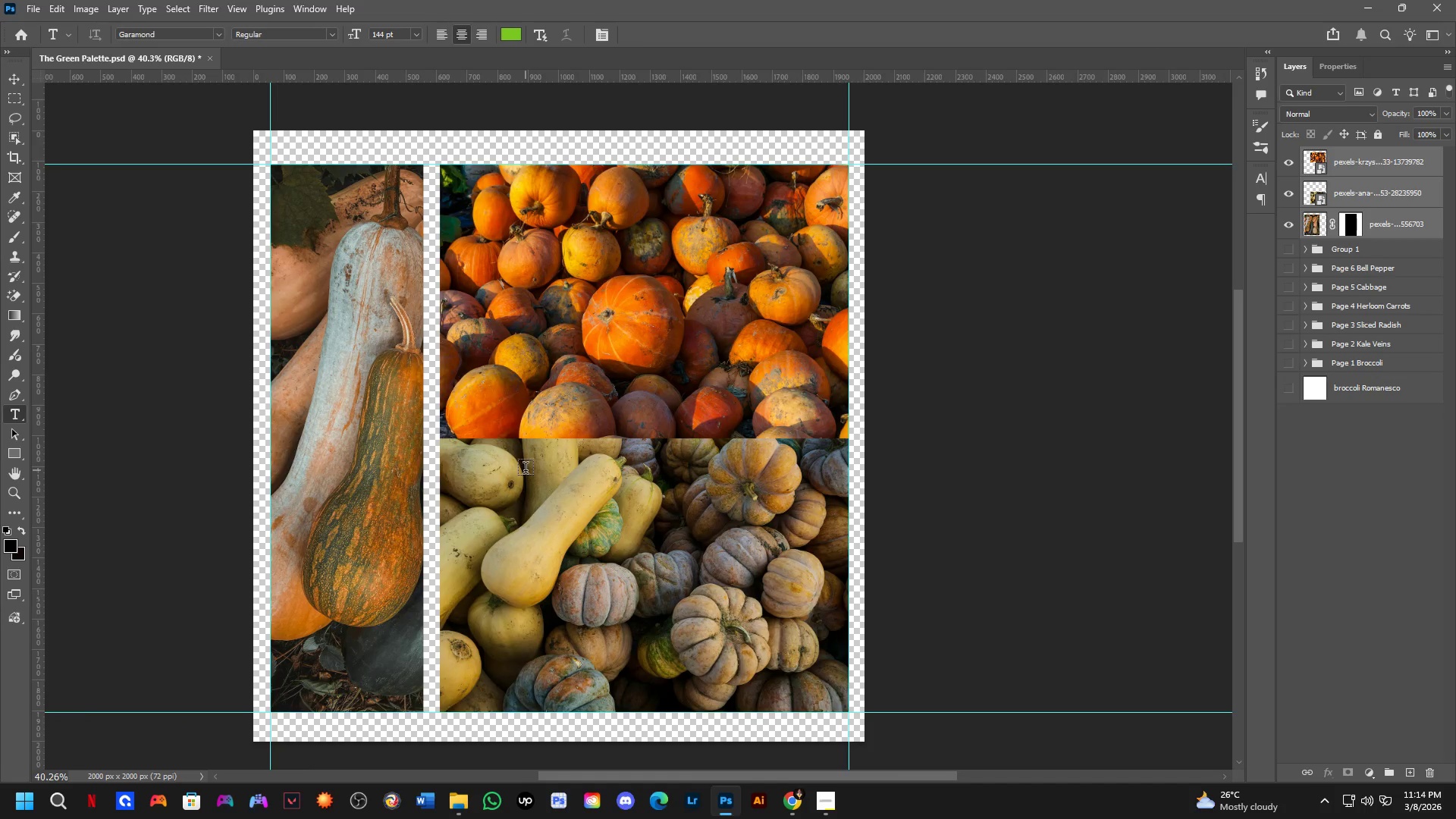 
scroll: coordinate [526, 470], scroll_direction: up, amount: 1.0
 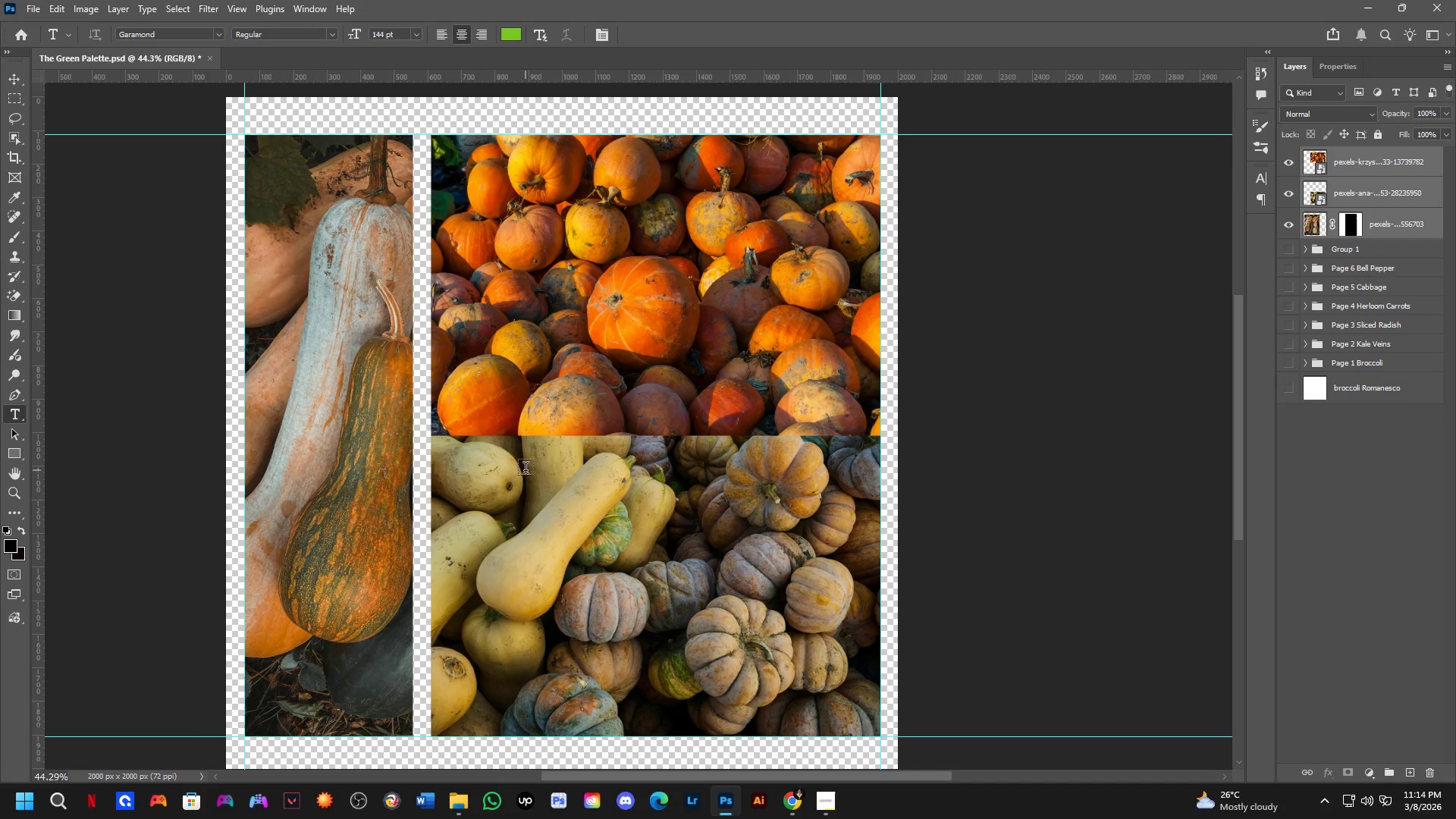 
hold_key(key=Space, duration=0.53)
 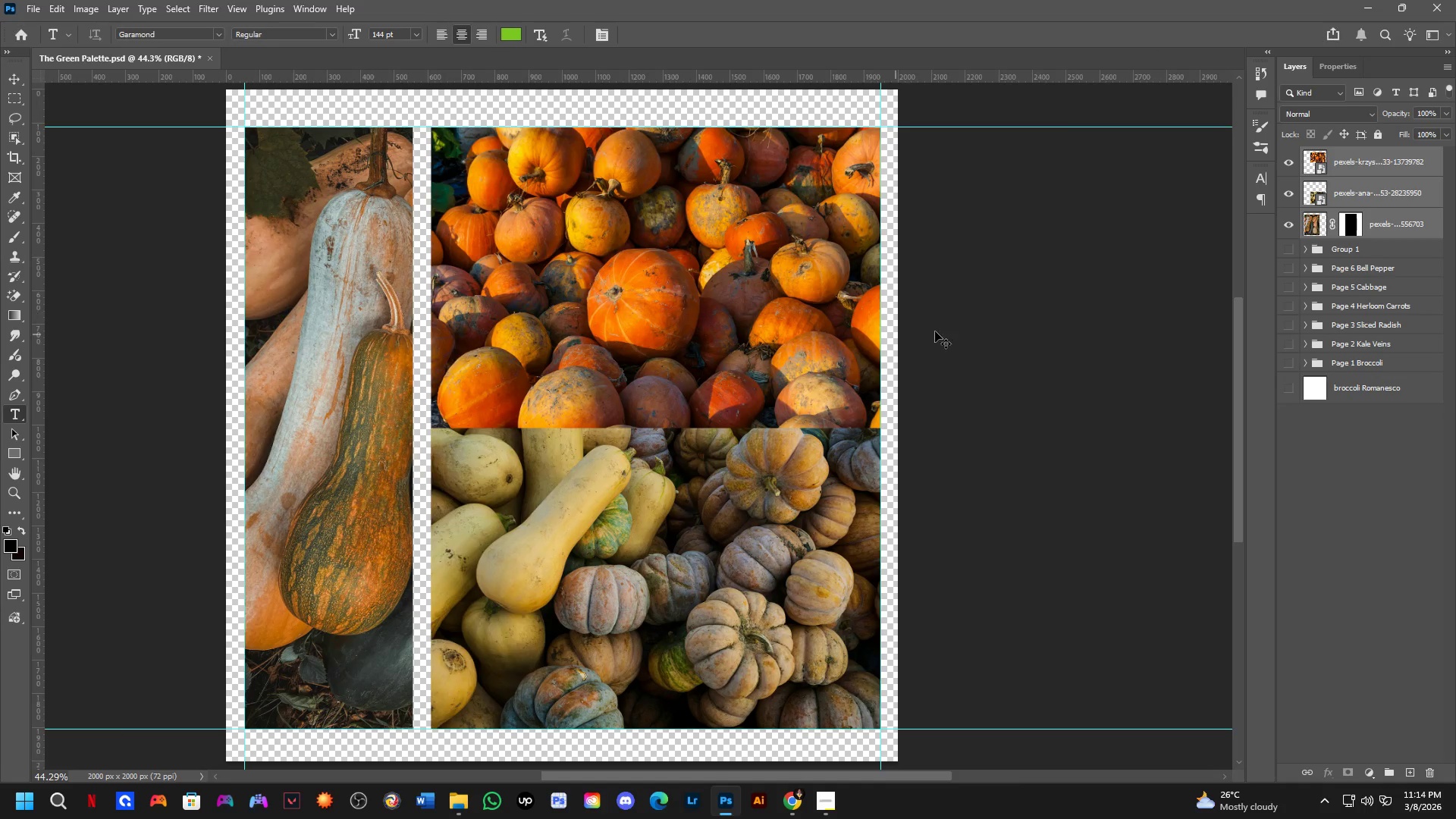 
left_click_drag(start_coordinate=[538, 475], to_coordinate=[538, 467])
 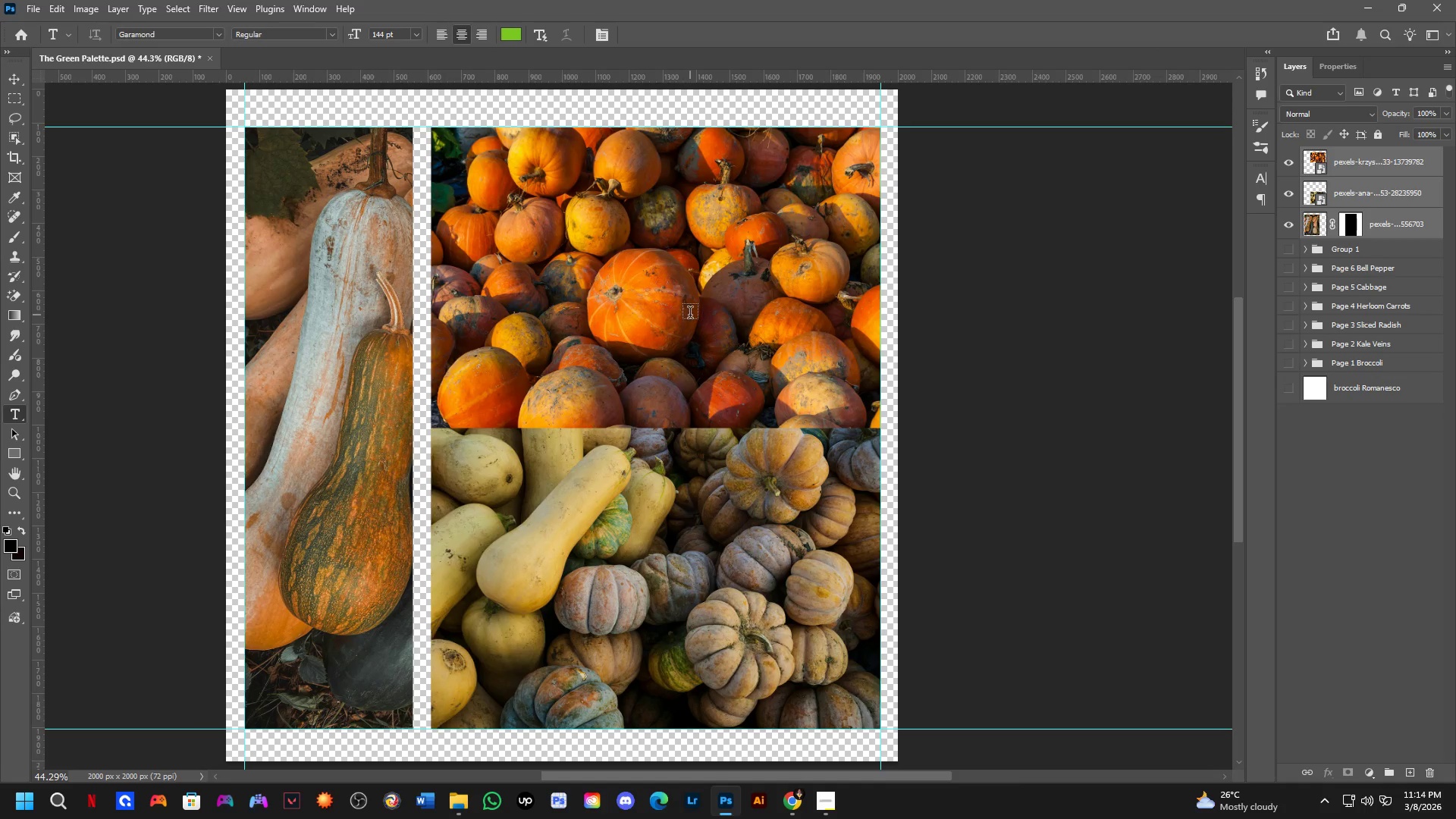 
hold_key(key=ControlLeft, duration=0.31)
 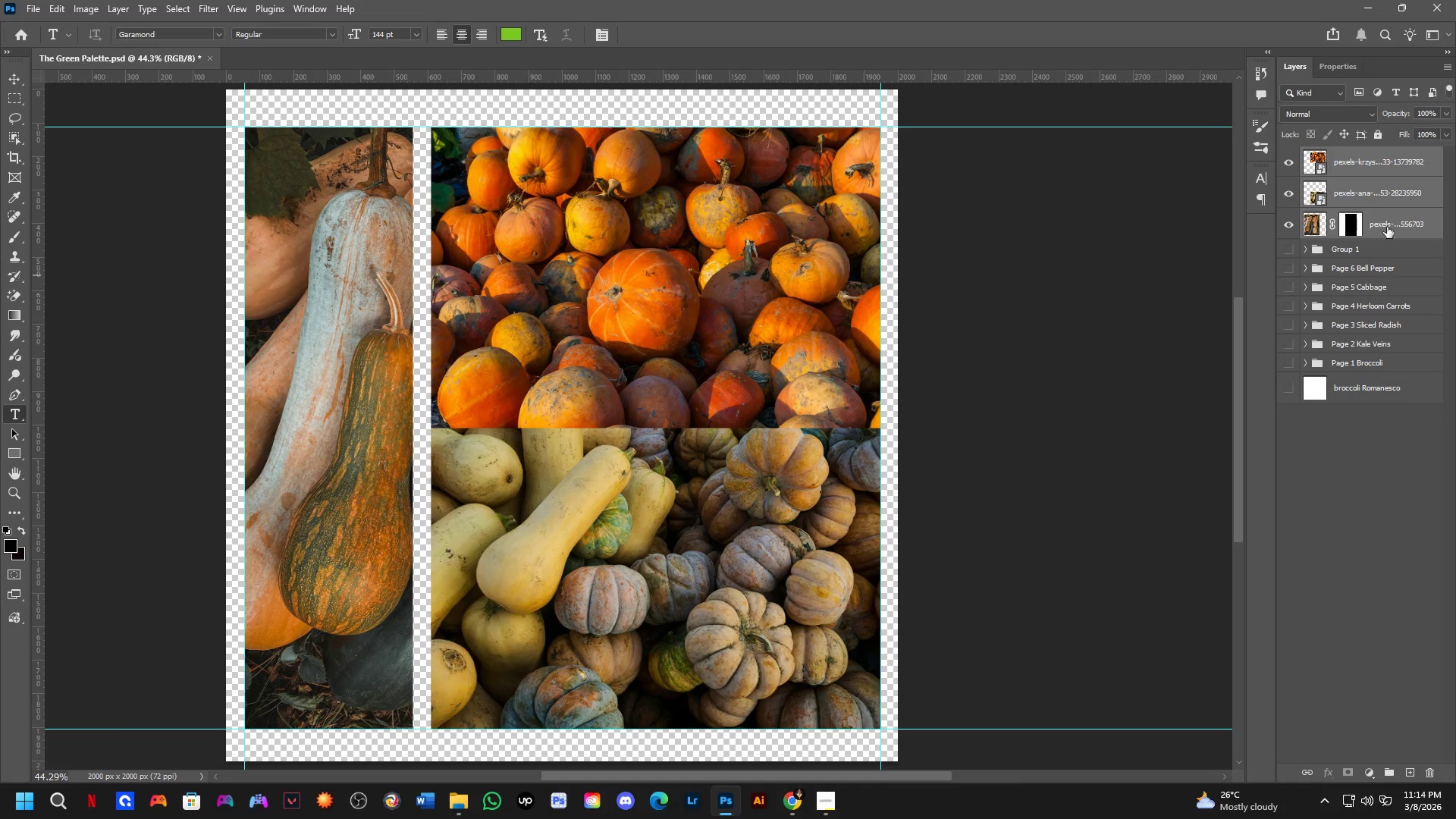 
left_click([1404, 206])
 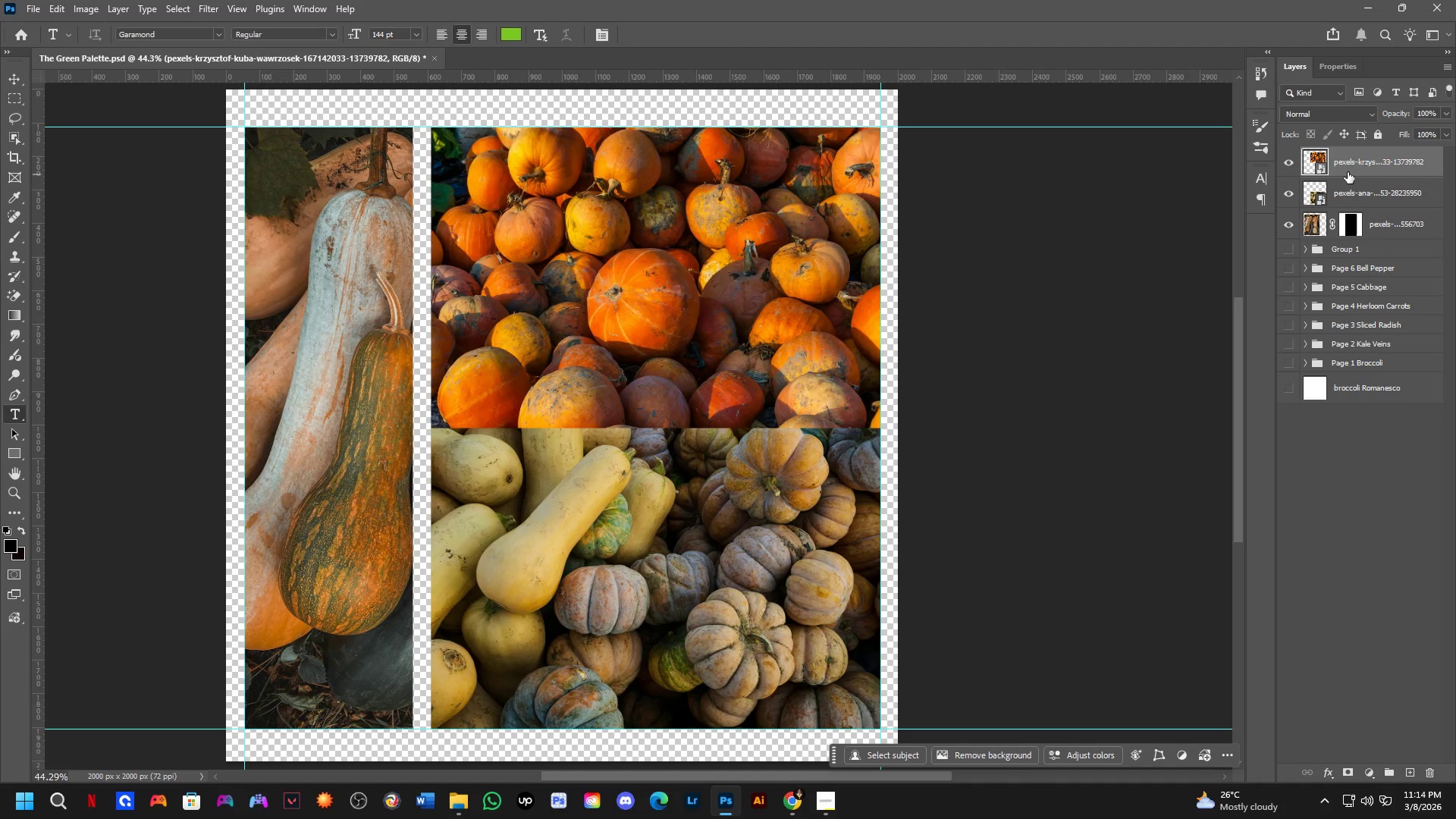 
hold_key(key=ControlLeft, duration=0.64)
left_click([1290, 158])
 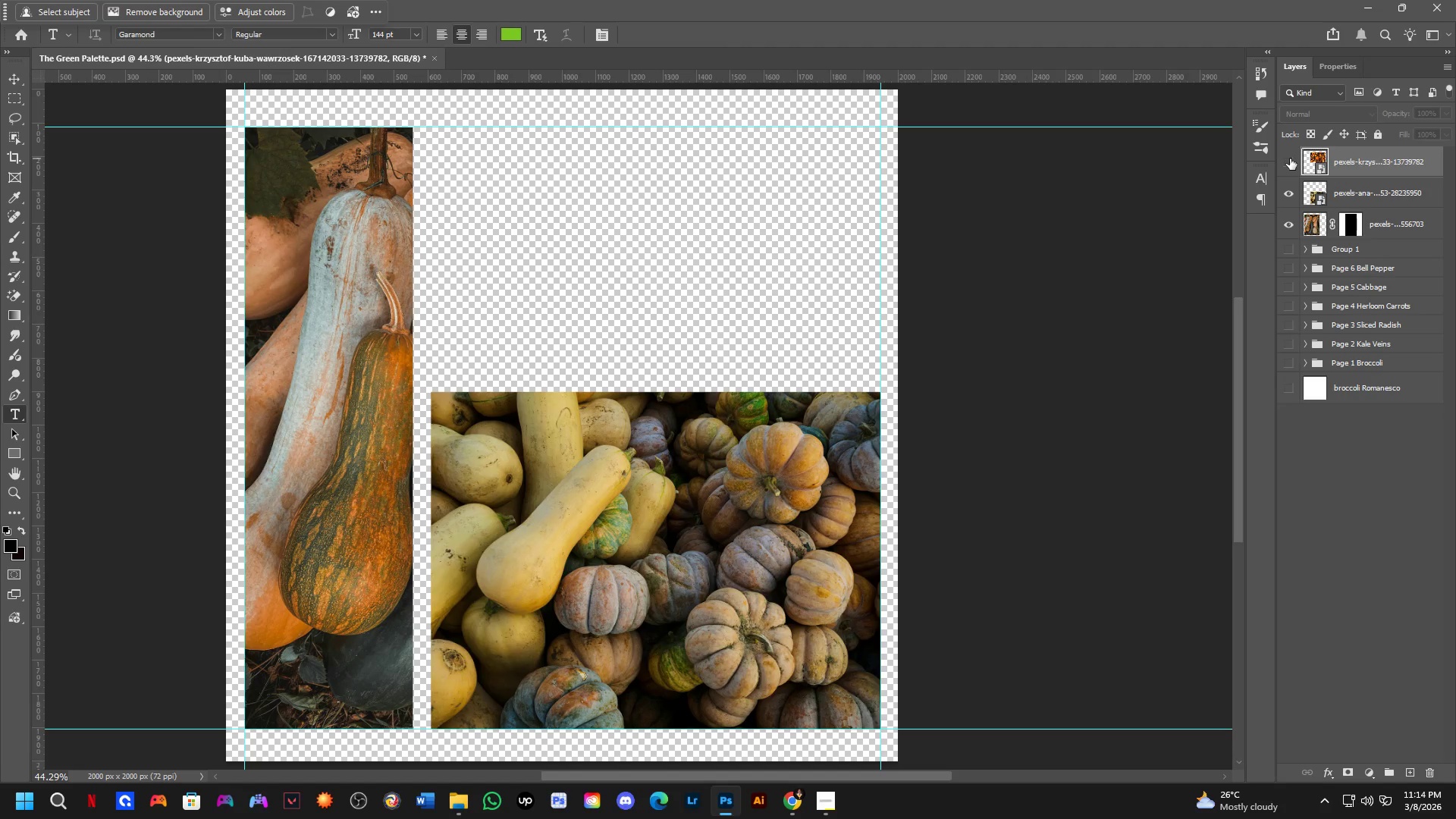 
left_click([1290, 158])
 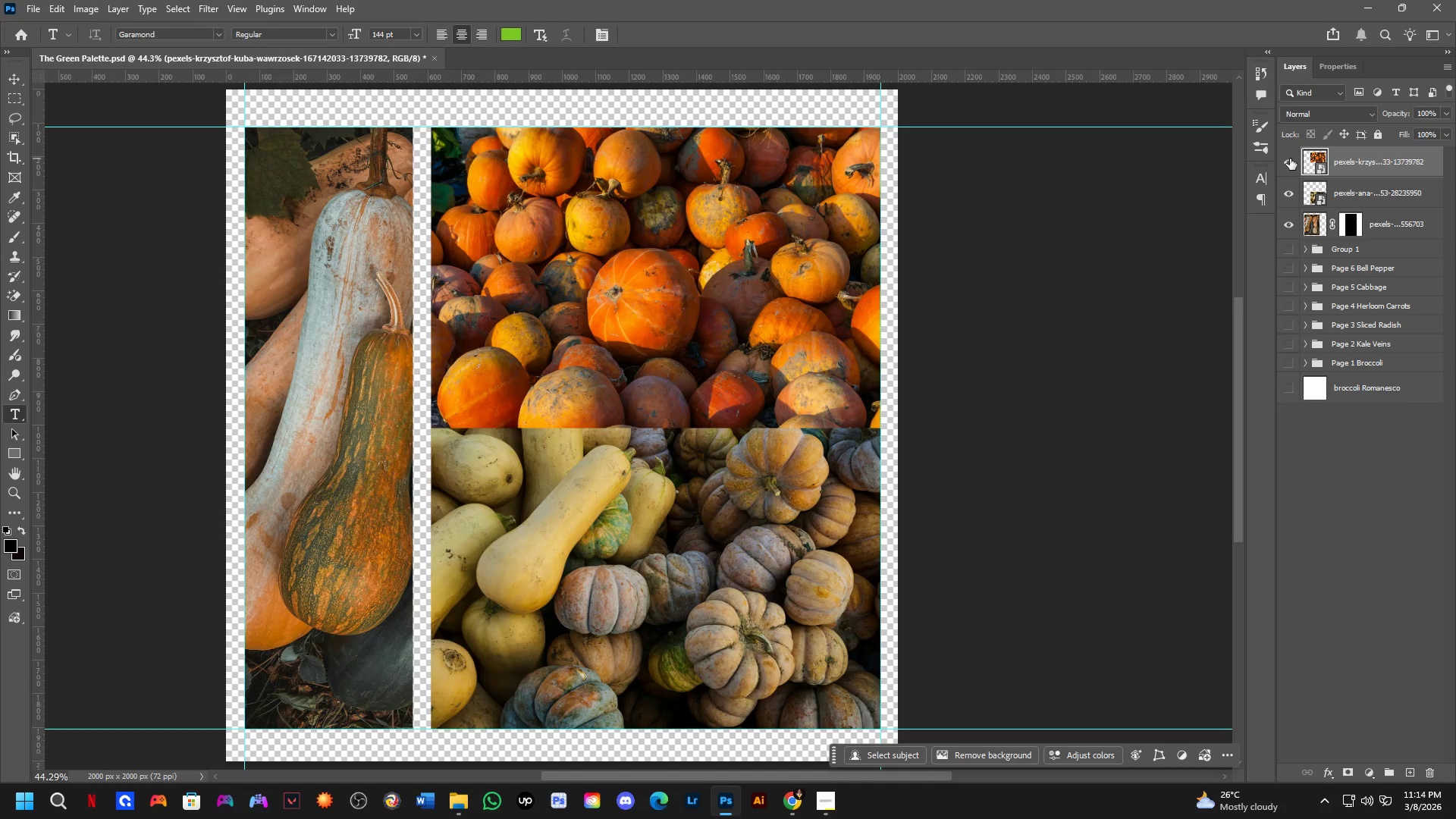 
double_click([1290, 158])
 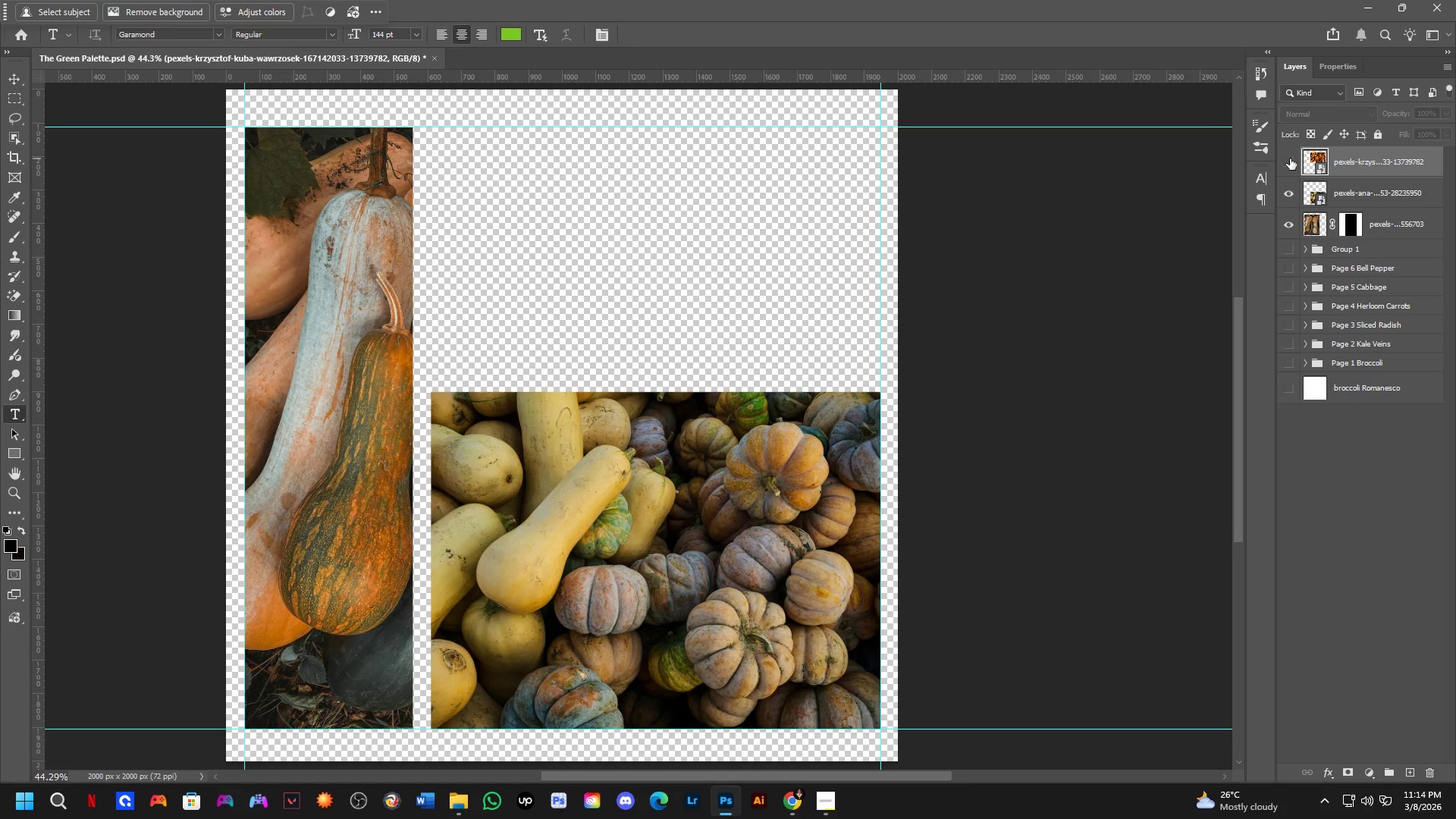 
left_click([1290, 158])
 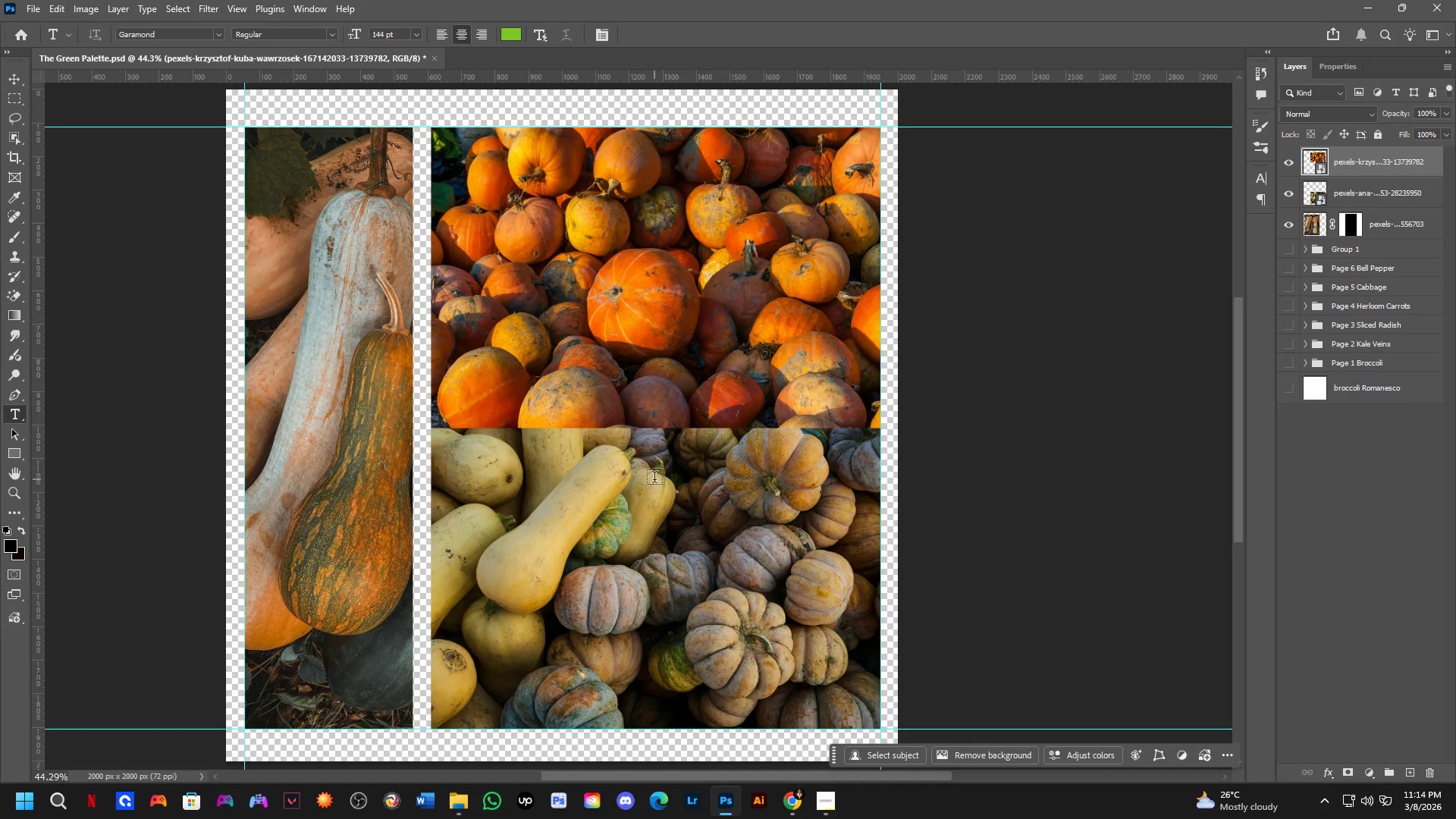 
key(Control+ControlLeft)
 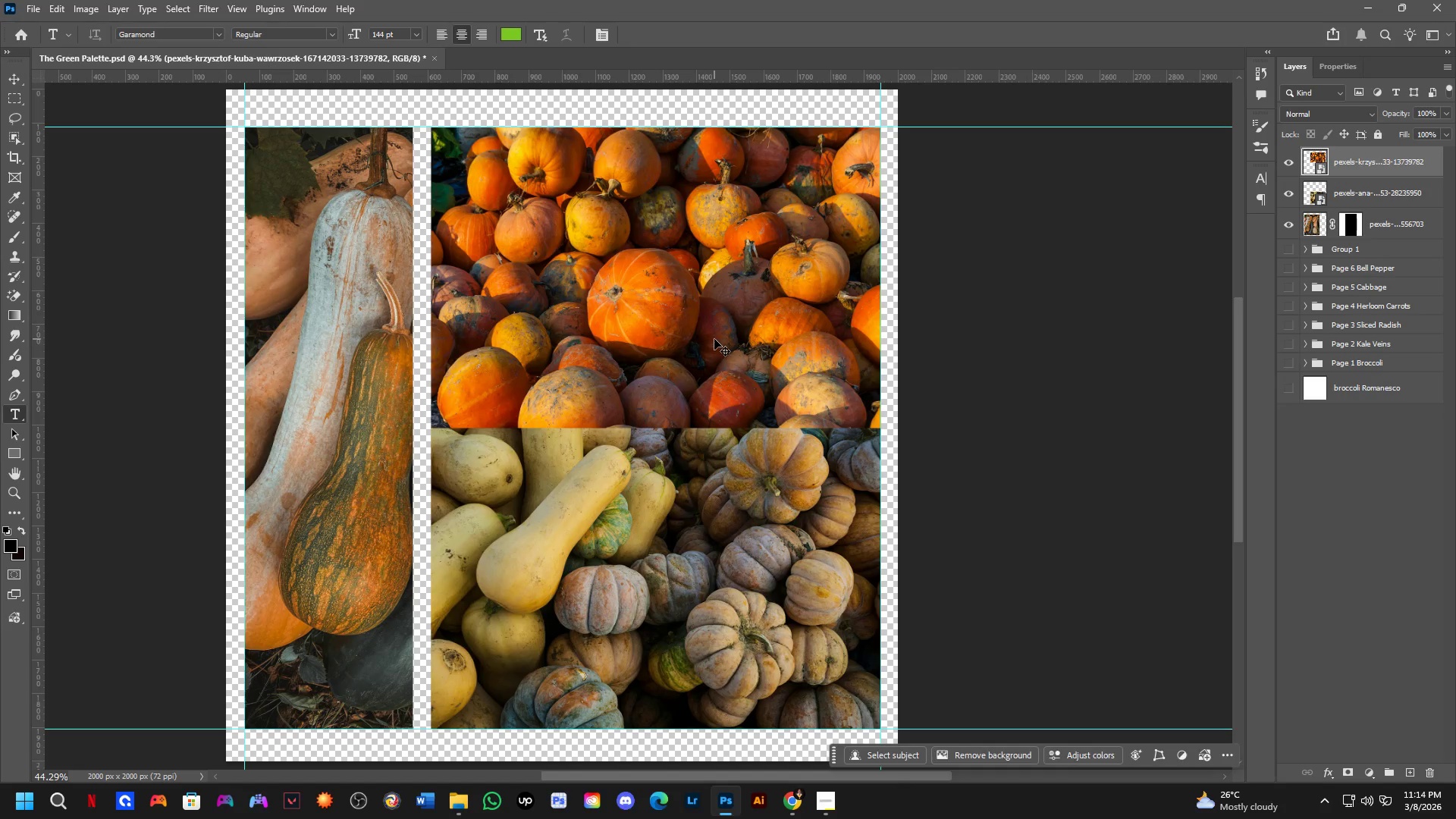 
left_click([714, 339])
 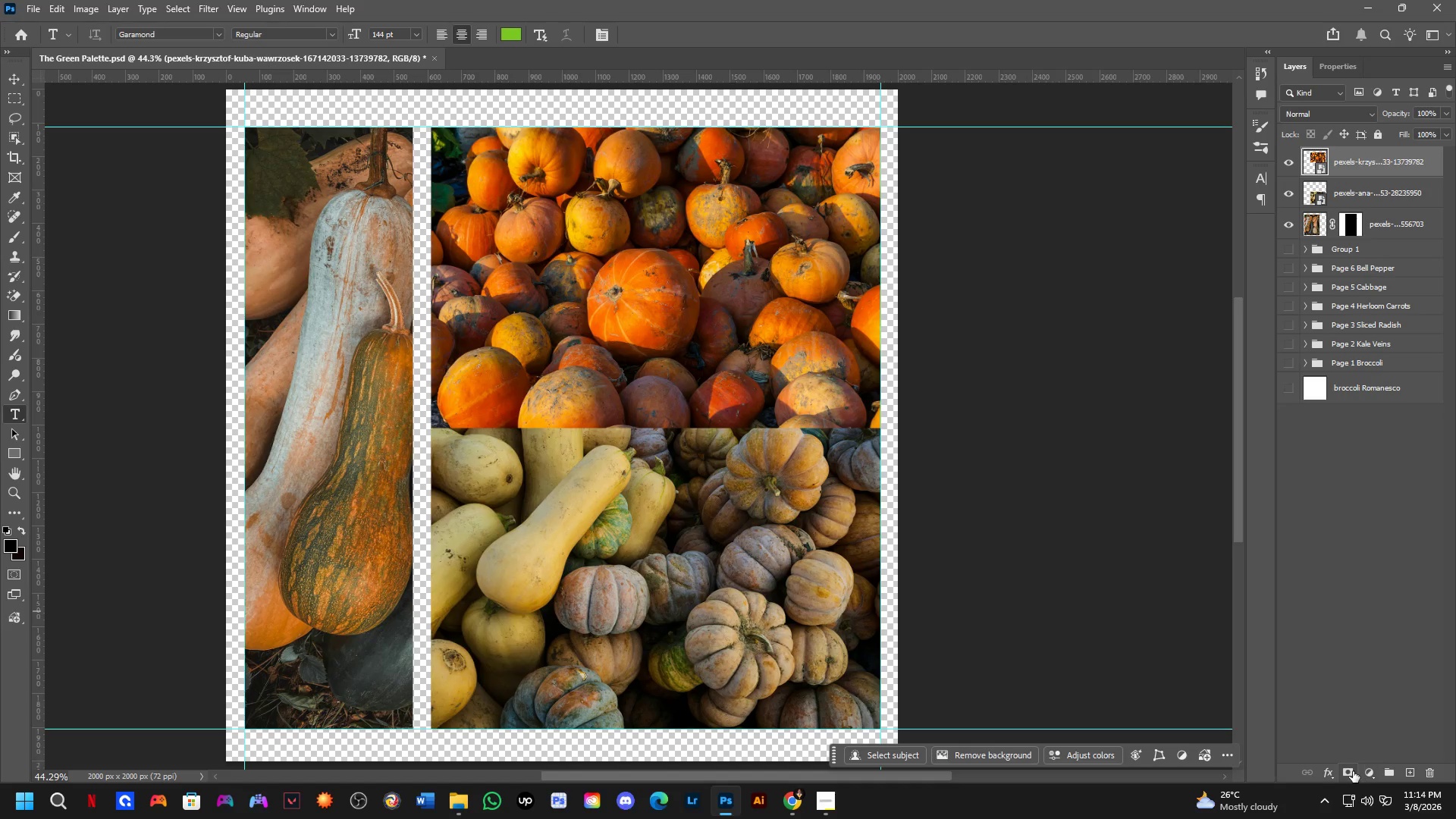 
left_click([1353, 770])
 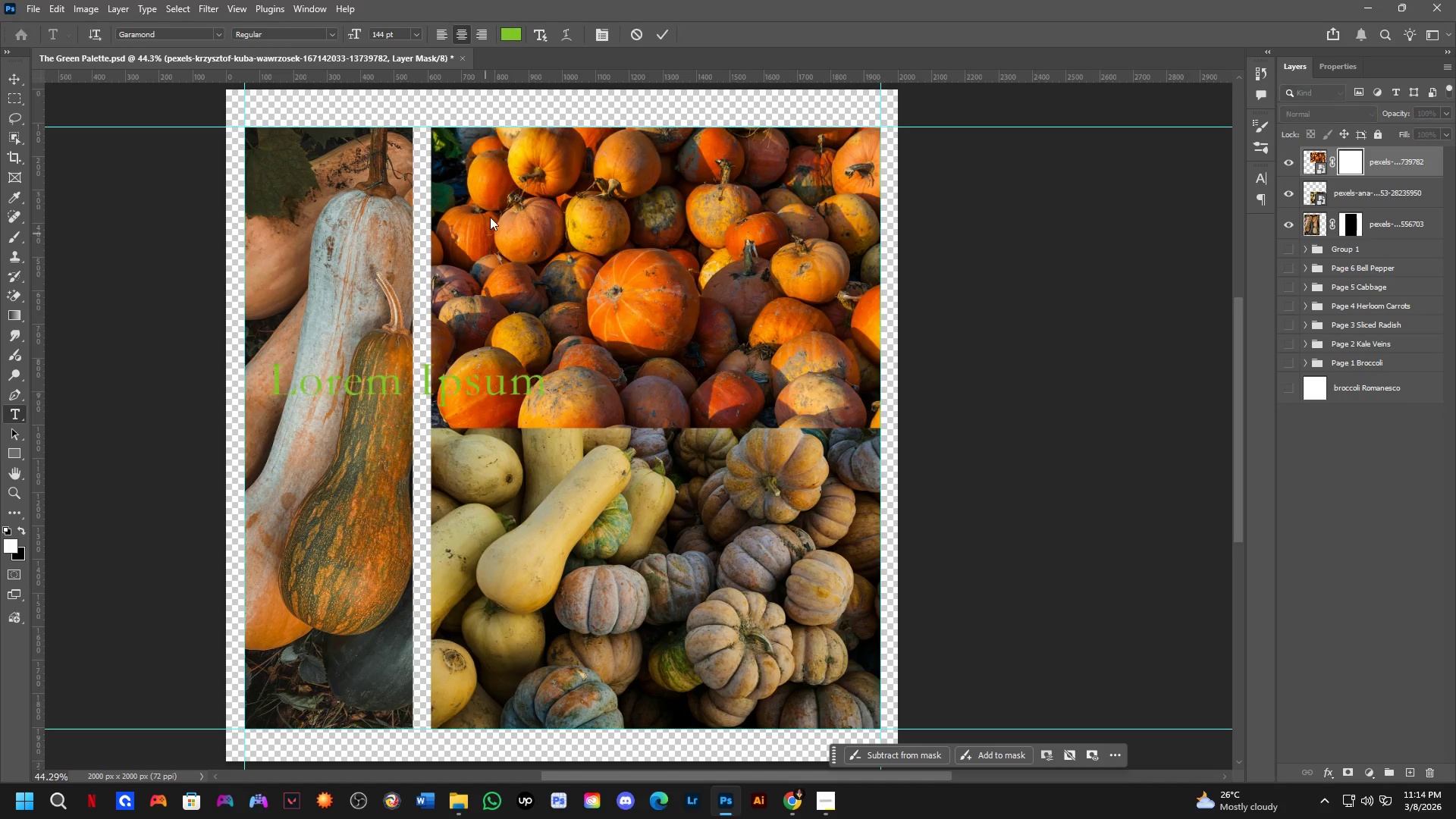 
left_click([637, 29])
 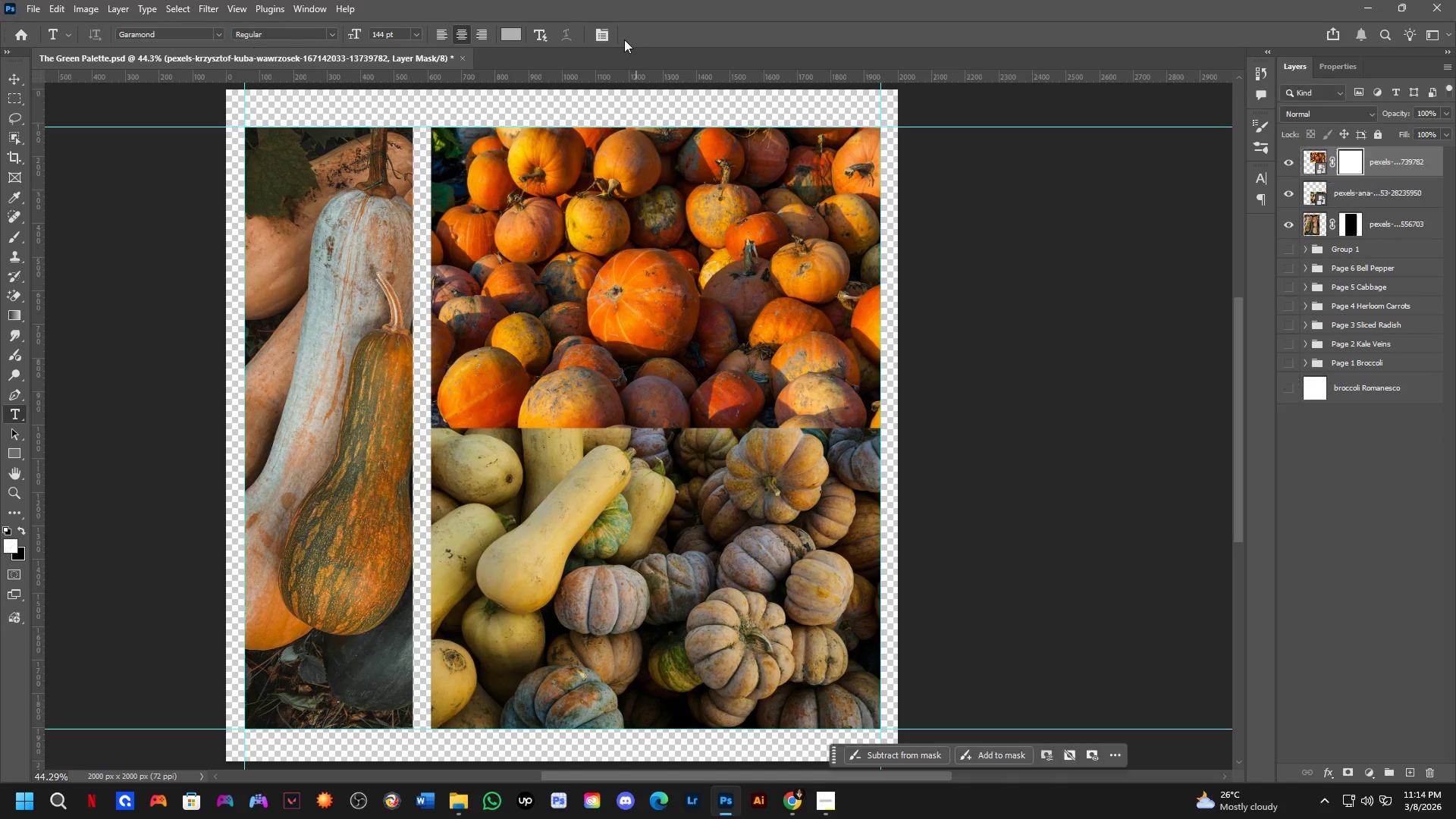 
key(M)
 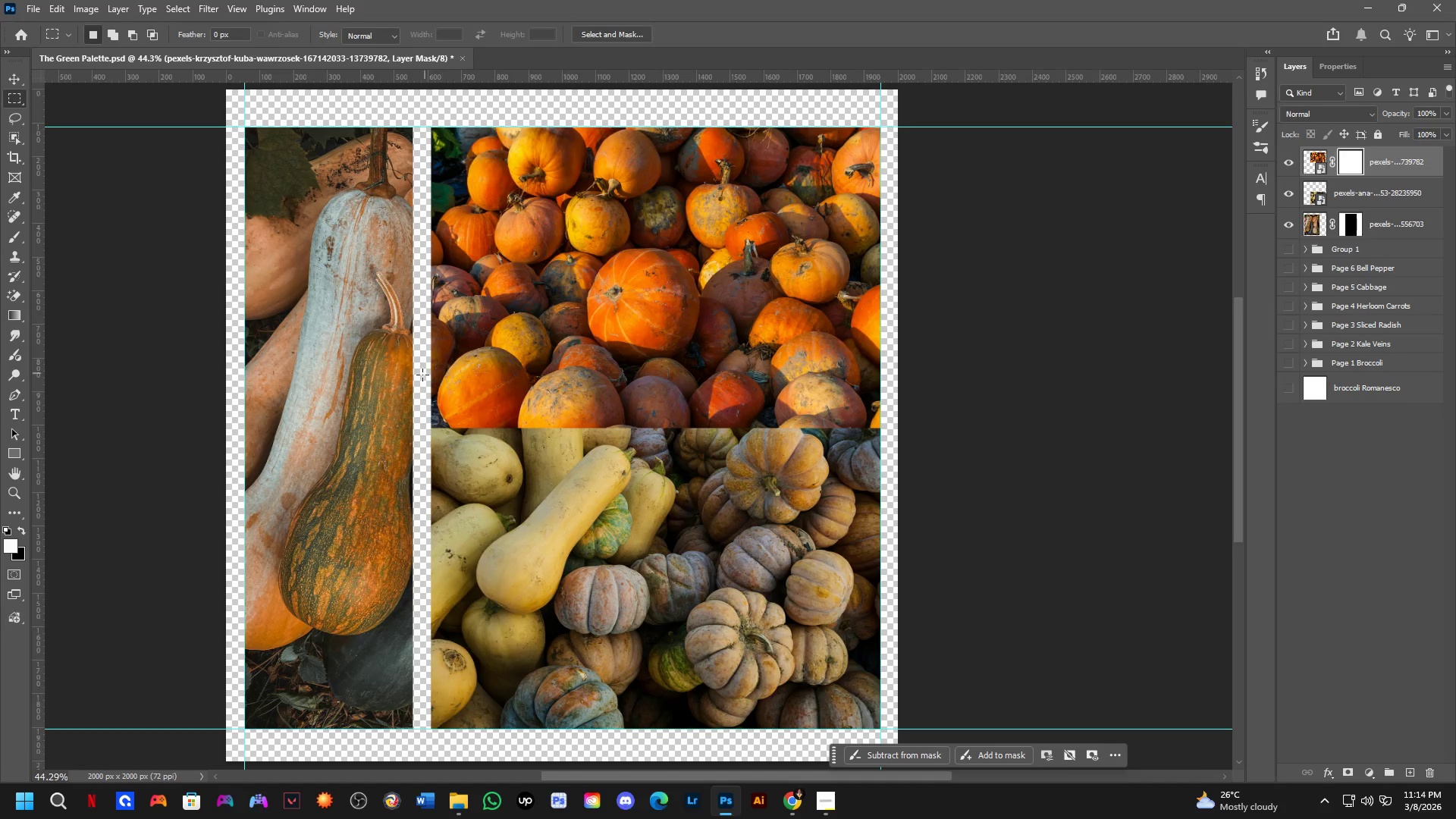 
left_click_drag(start_coordinate=[414, 377], to_coordinate=[1087, 454])
 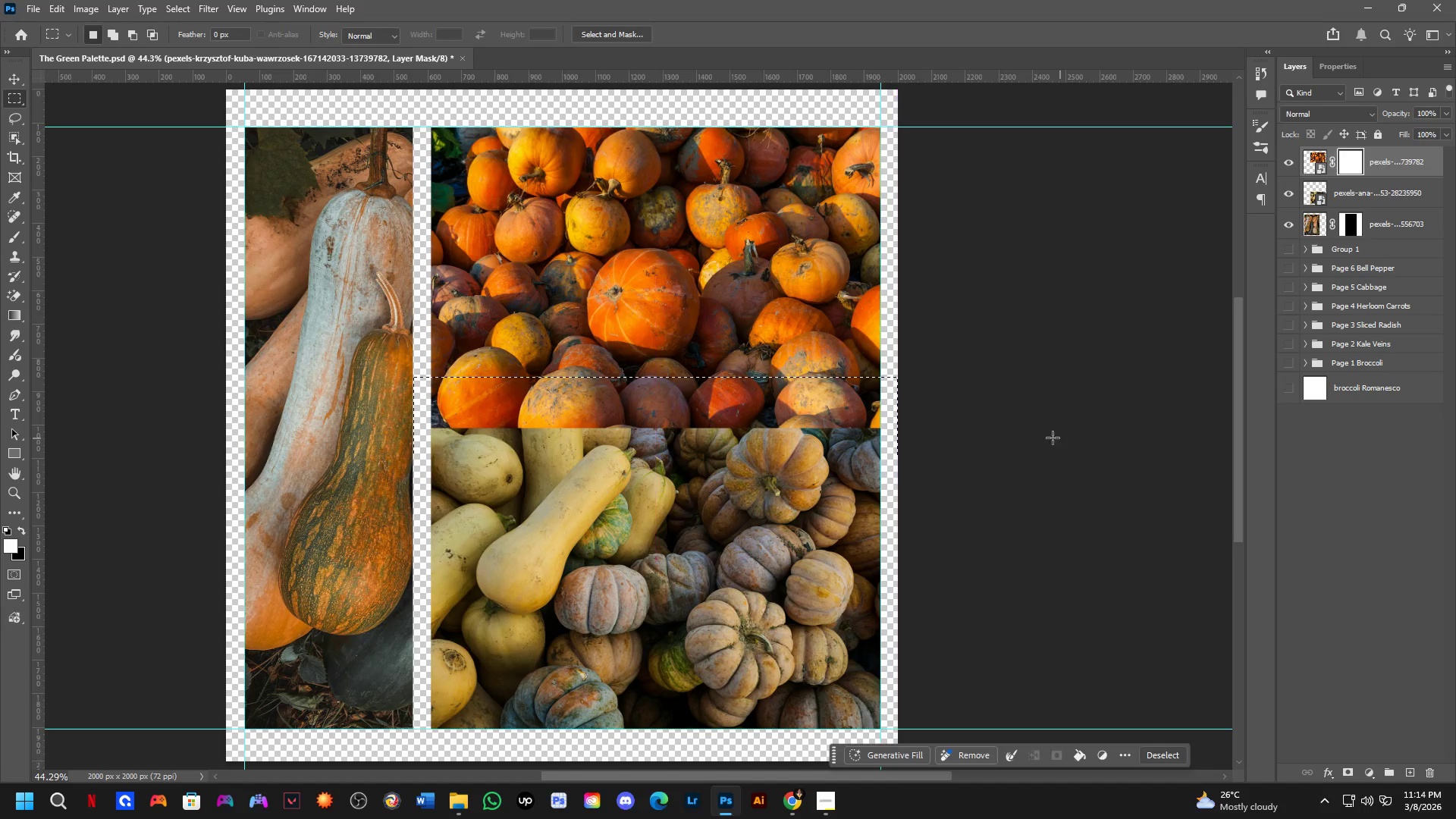 
key(Control+ControlLeft)
 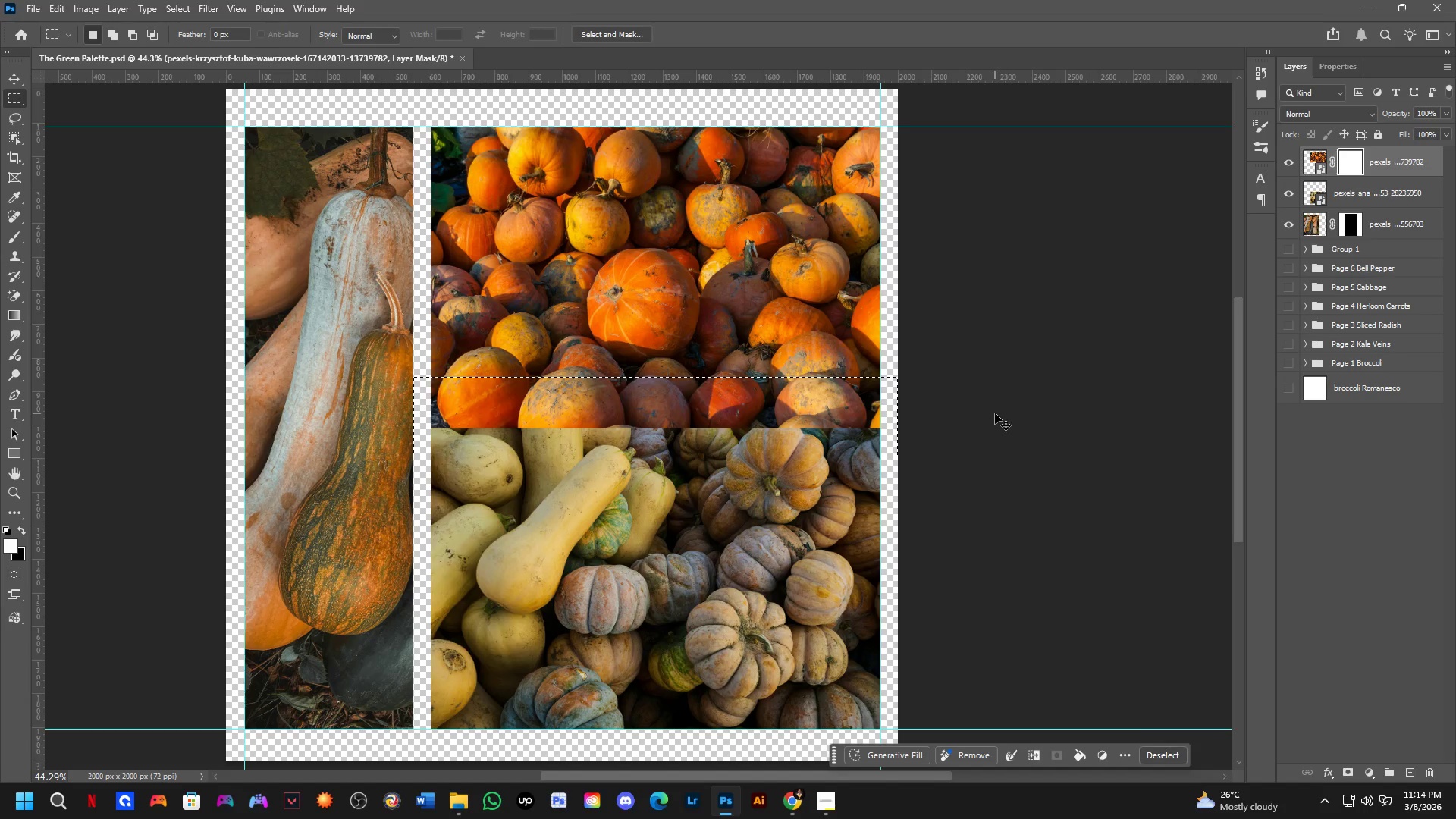 
key(Control+X)
 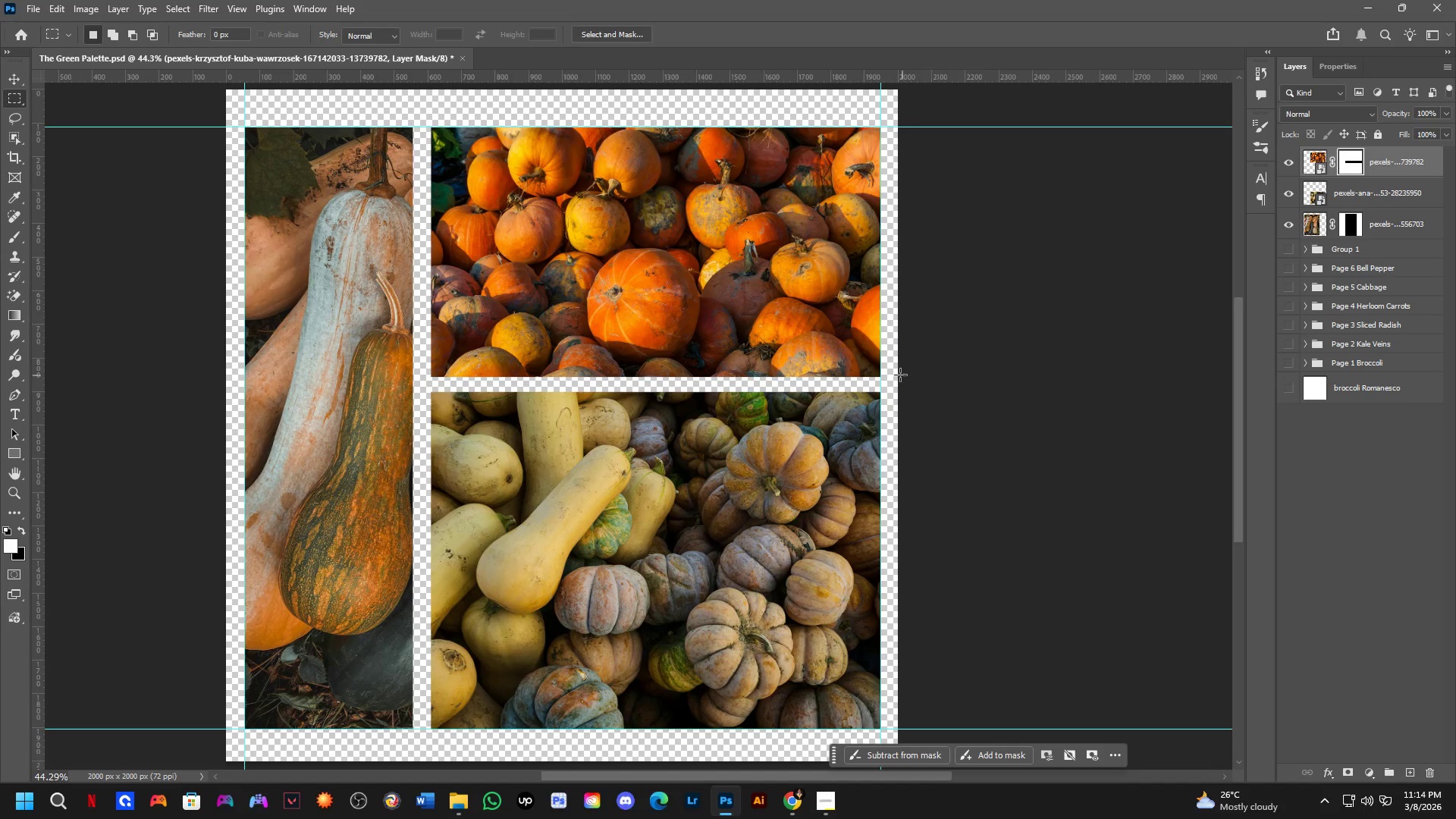 
hold_key(key=Space, duration=1.5)
 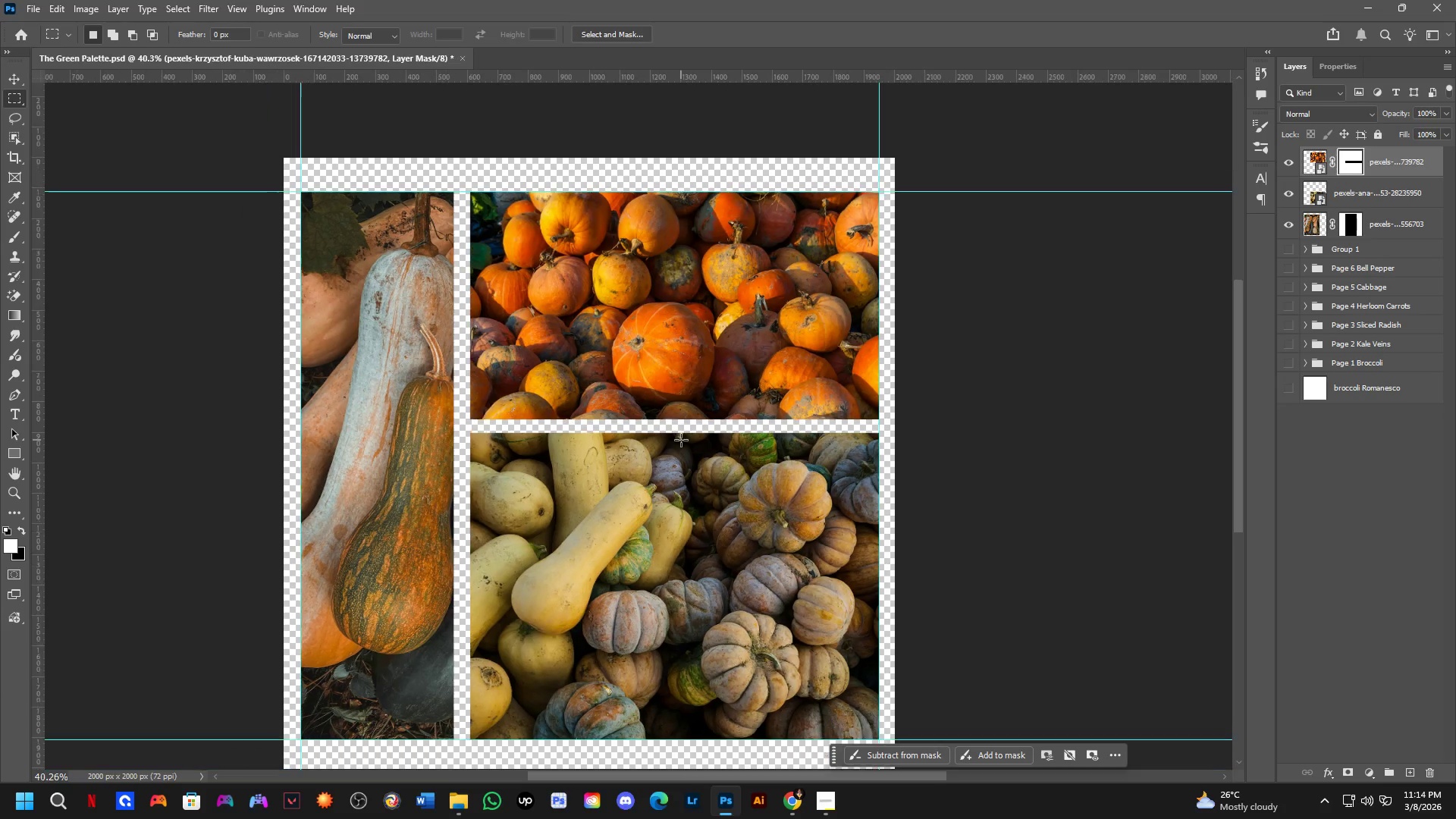 
left_click_drag(start_coordinate=[664, 403], to_coordinate=[682, 444])
 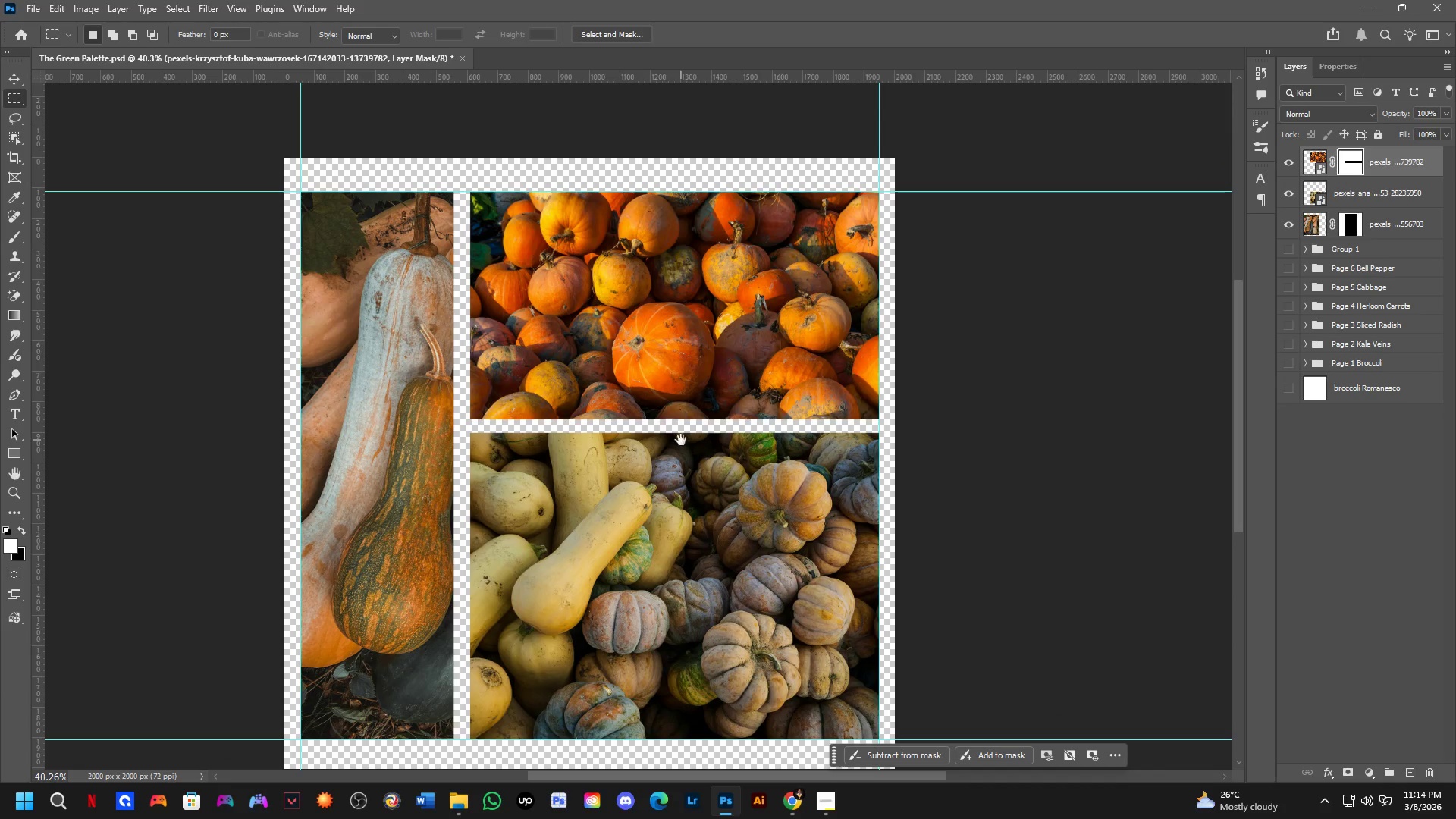 
hold_key(key=Space, duration=0.38)
 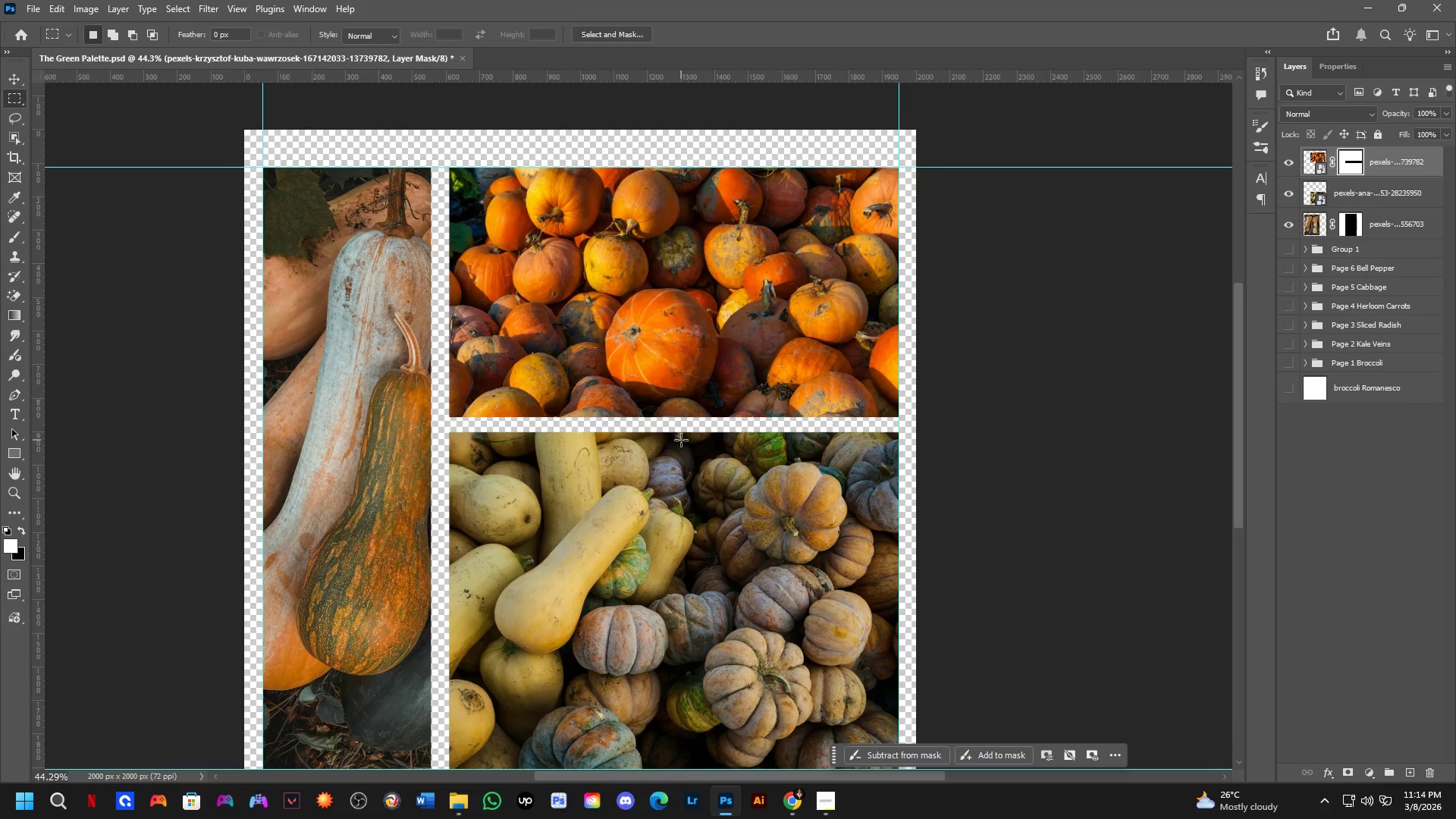 
scroll: coordinate [681, 440], scroll_direction: down, amount: 1.0
 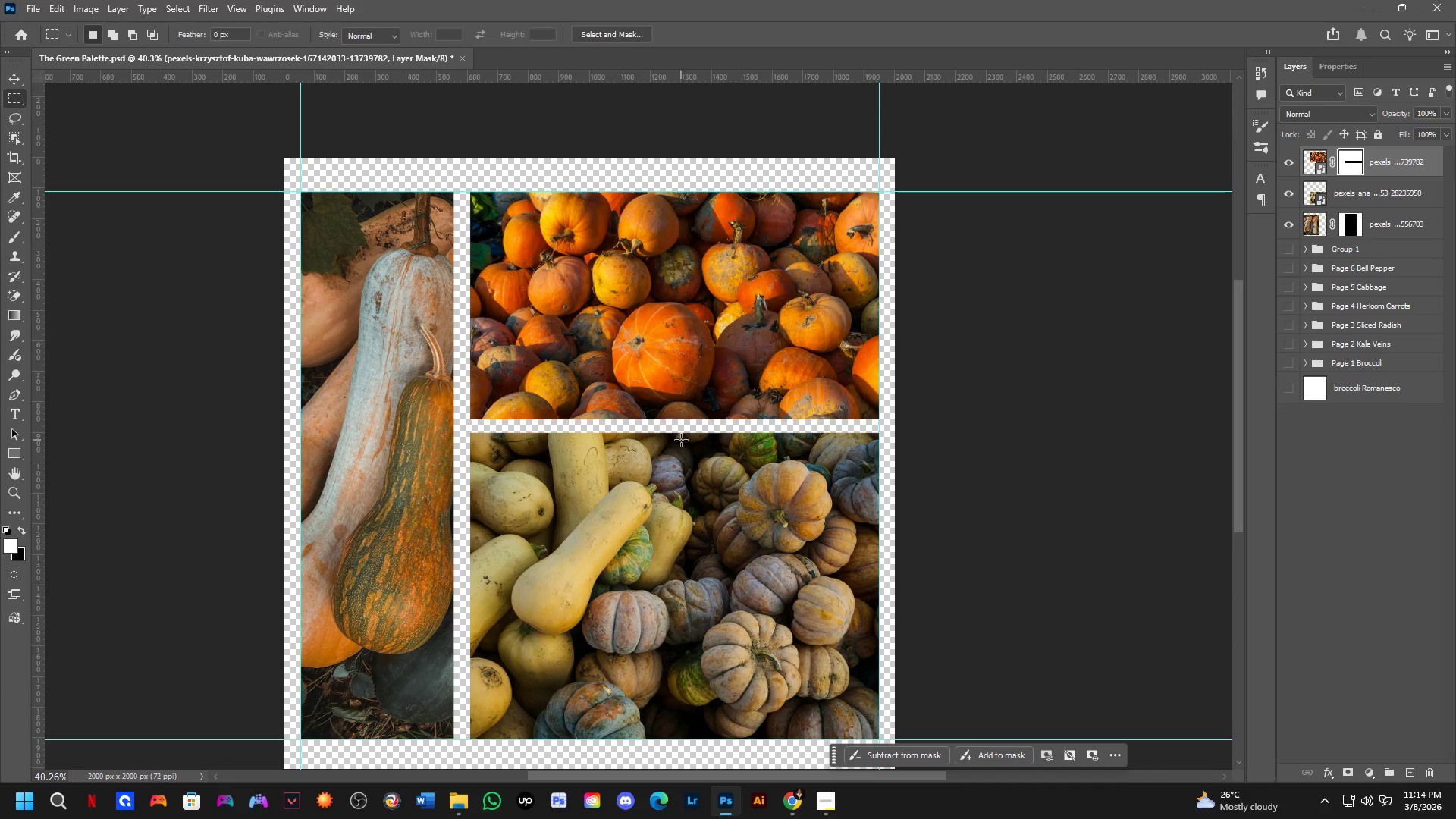 
hold_key(key=Space, duration=0.81)
 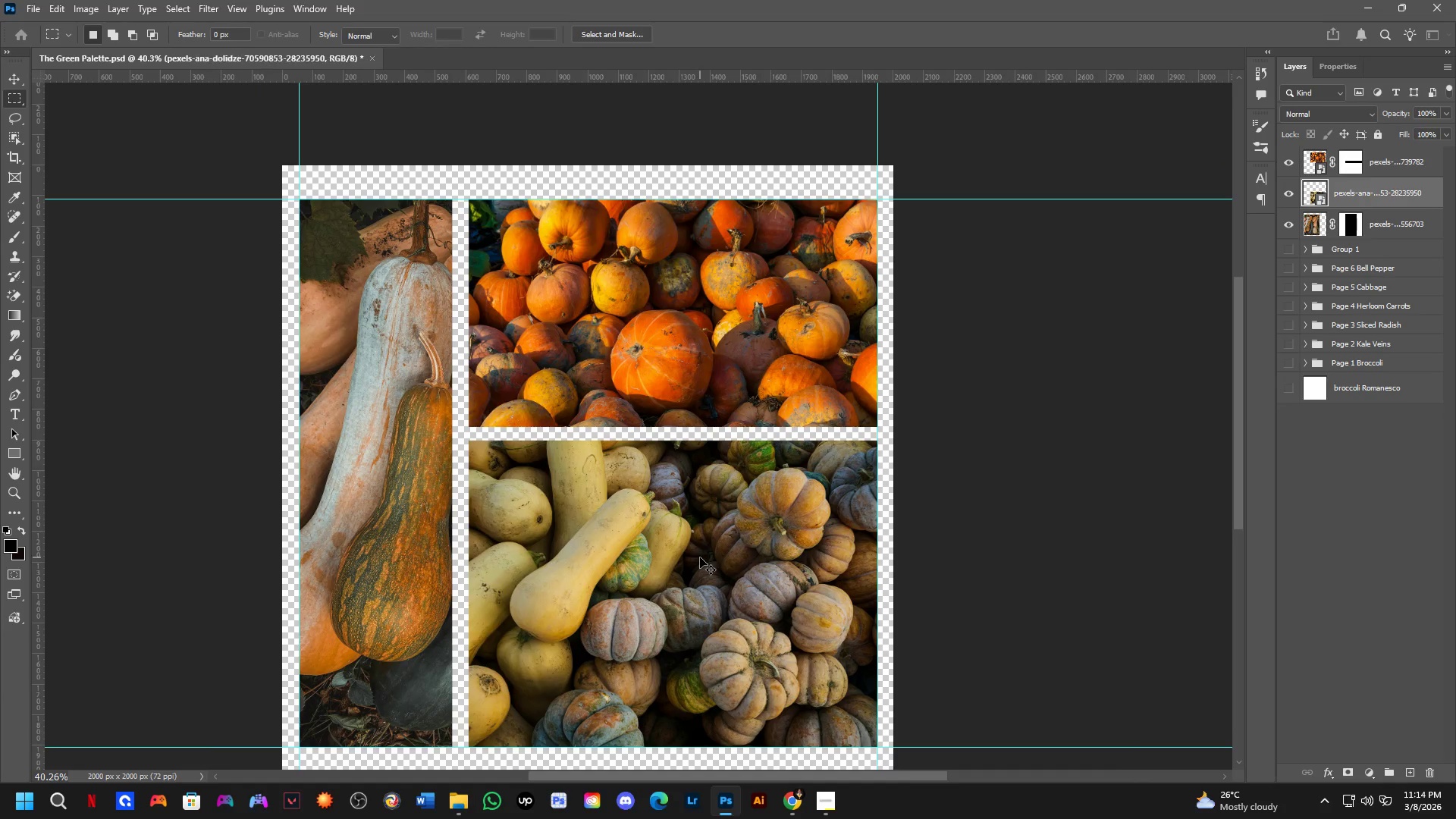 
left_click_drag(start_coordinate=[682, 440], to_coordinate=[681, 447])
 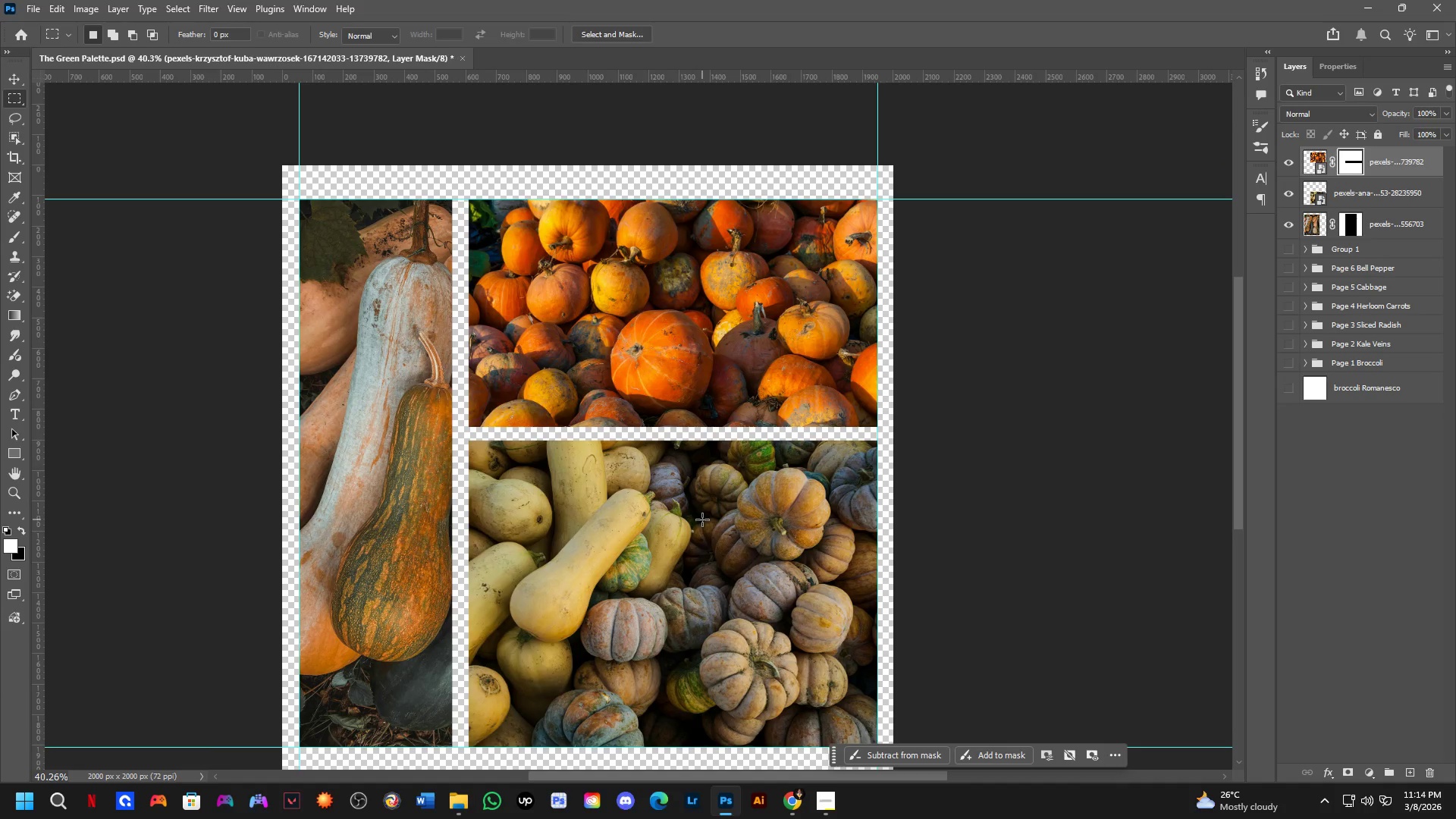 
hold_key(key=ControlLeft, duration=7.11)
left_click_drag(start_coordinate=[700, 557], to_coordinate=[712, 318])
 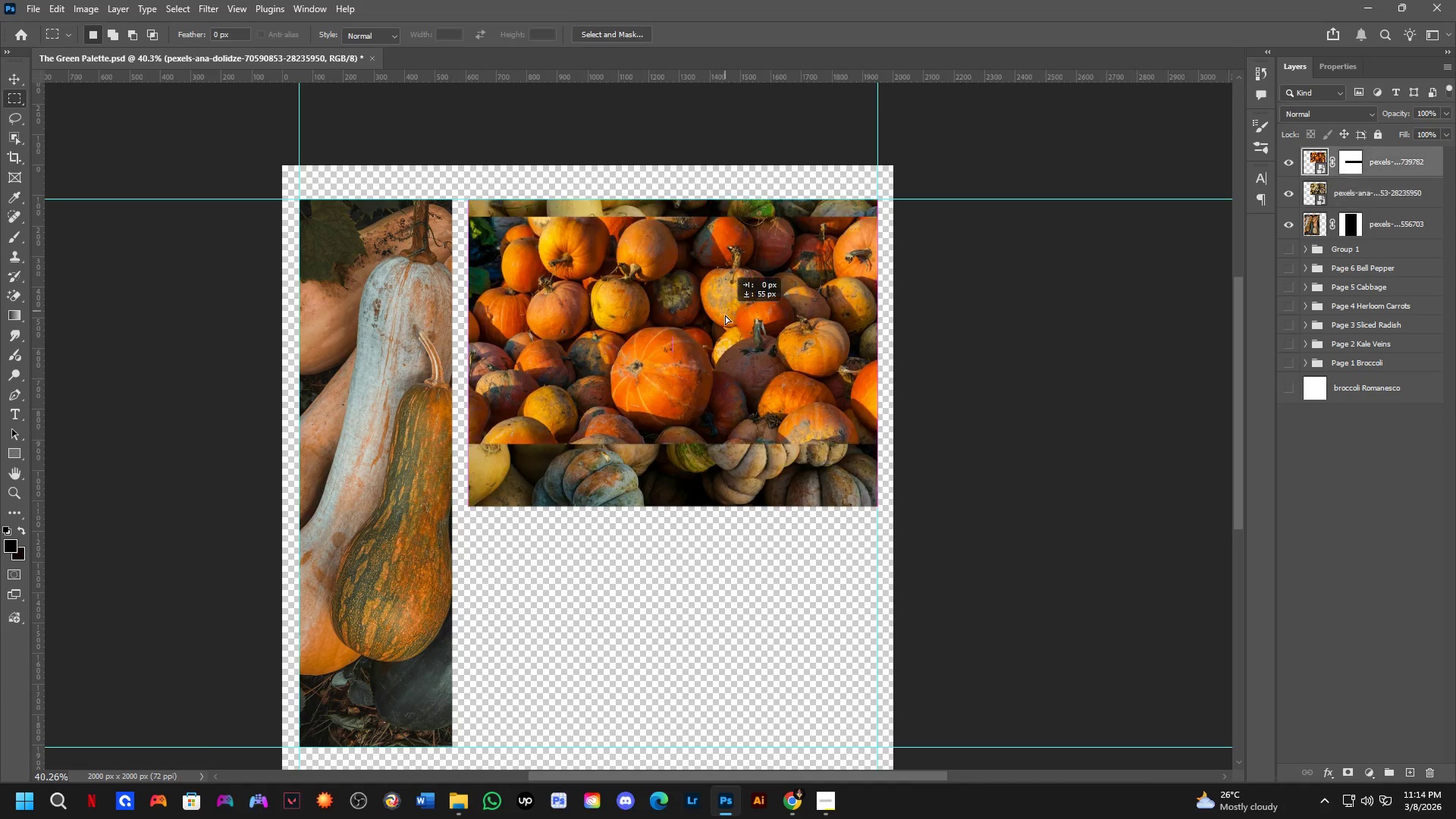 
hold_key(key=ShiftLeft, duration=1.53)
 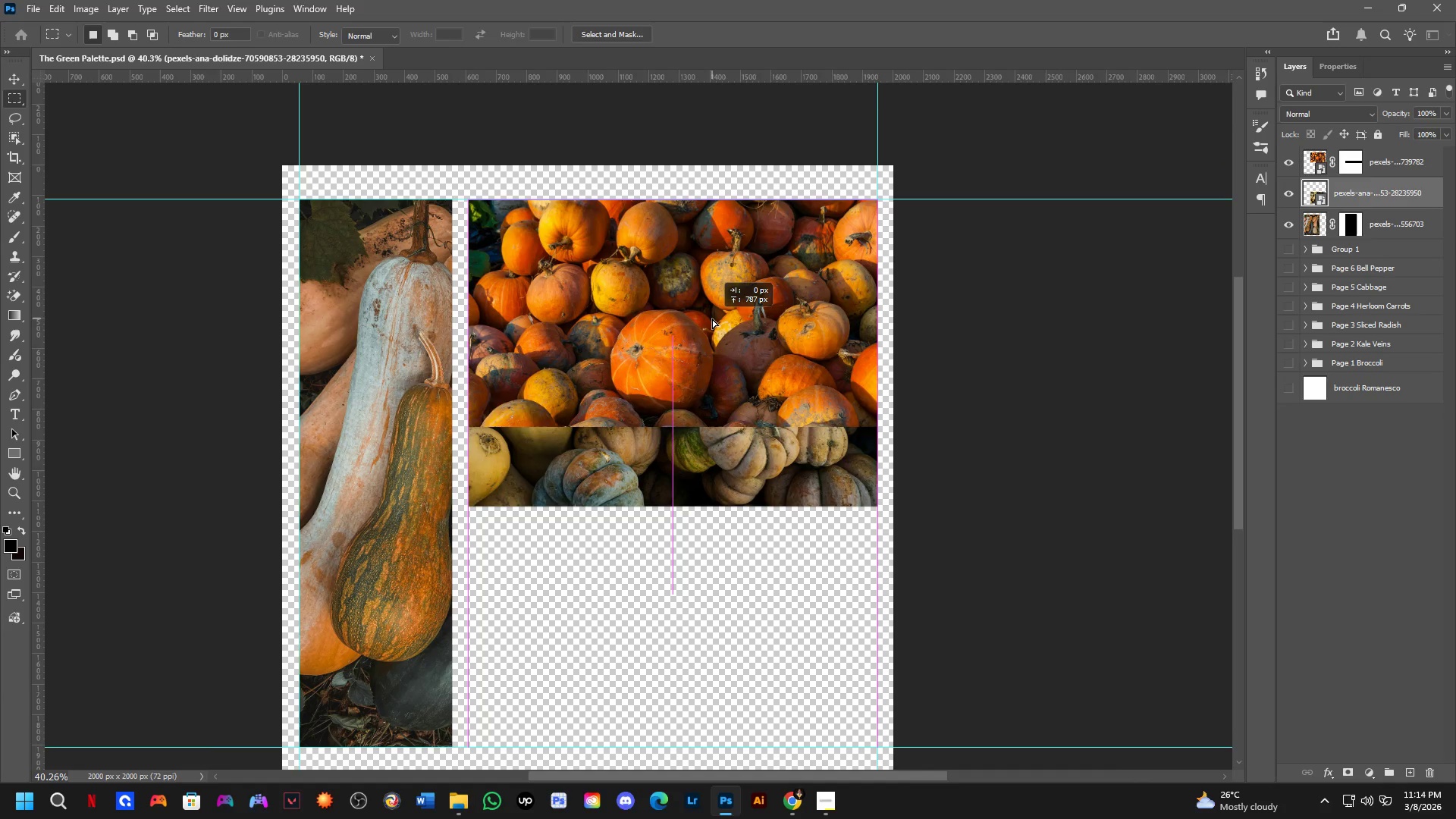 
hold_key(key=ShiftLeft, duration=0.83)
 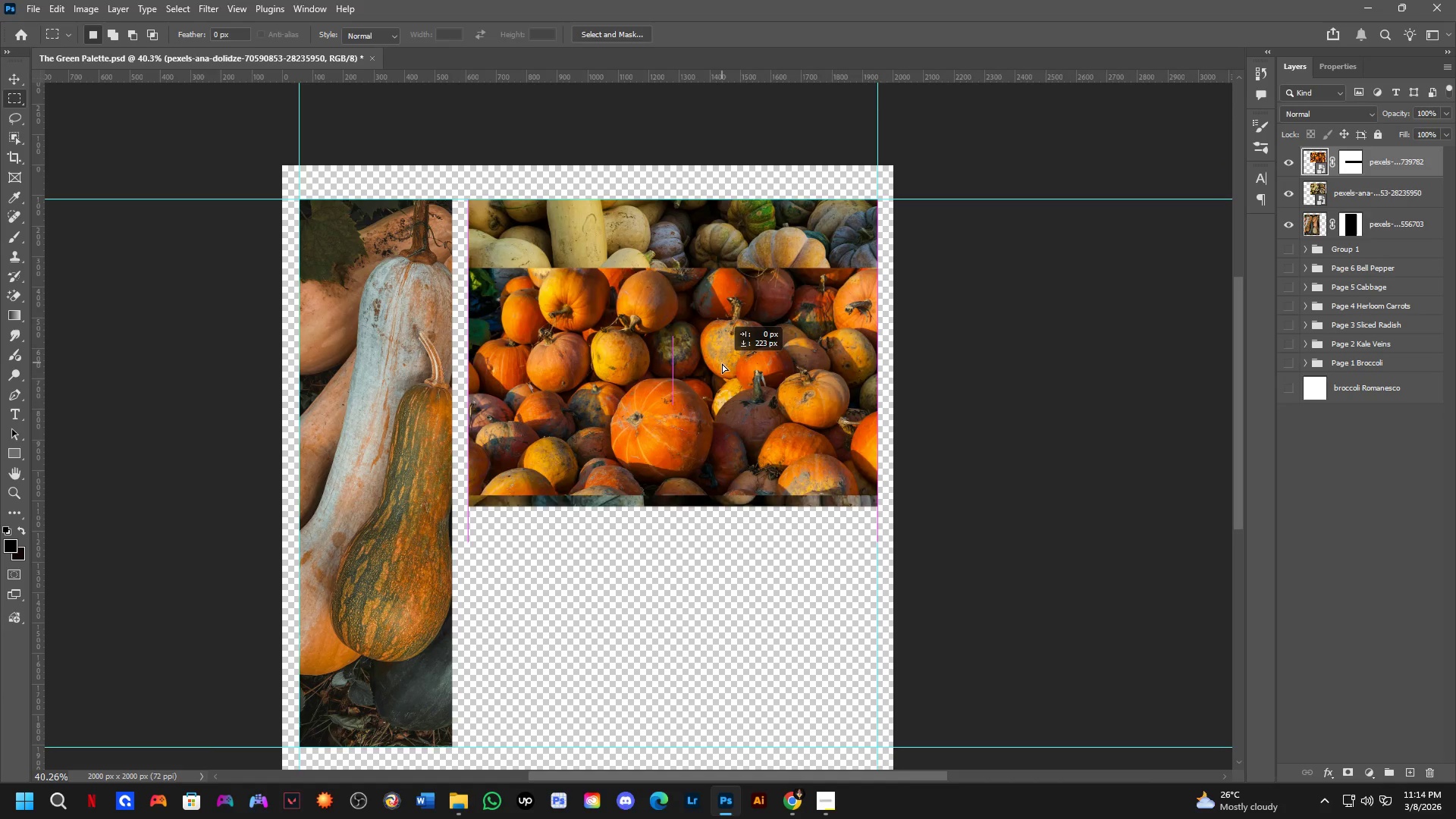 
hold_key(key=ShiftLeft, duration=1.5)
left_click_drag(start_coordinate=[726, 293], to_coordinate=[737, 611])
 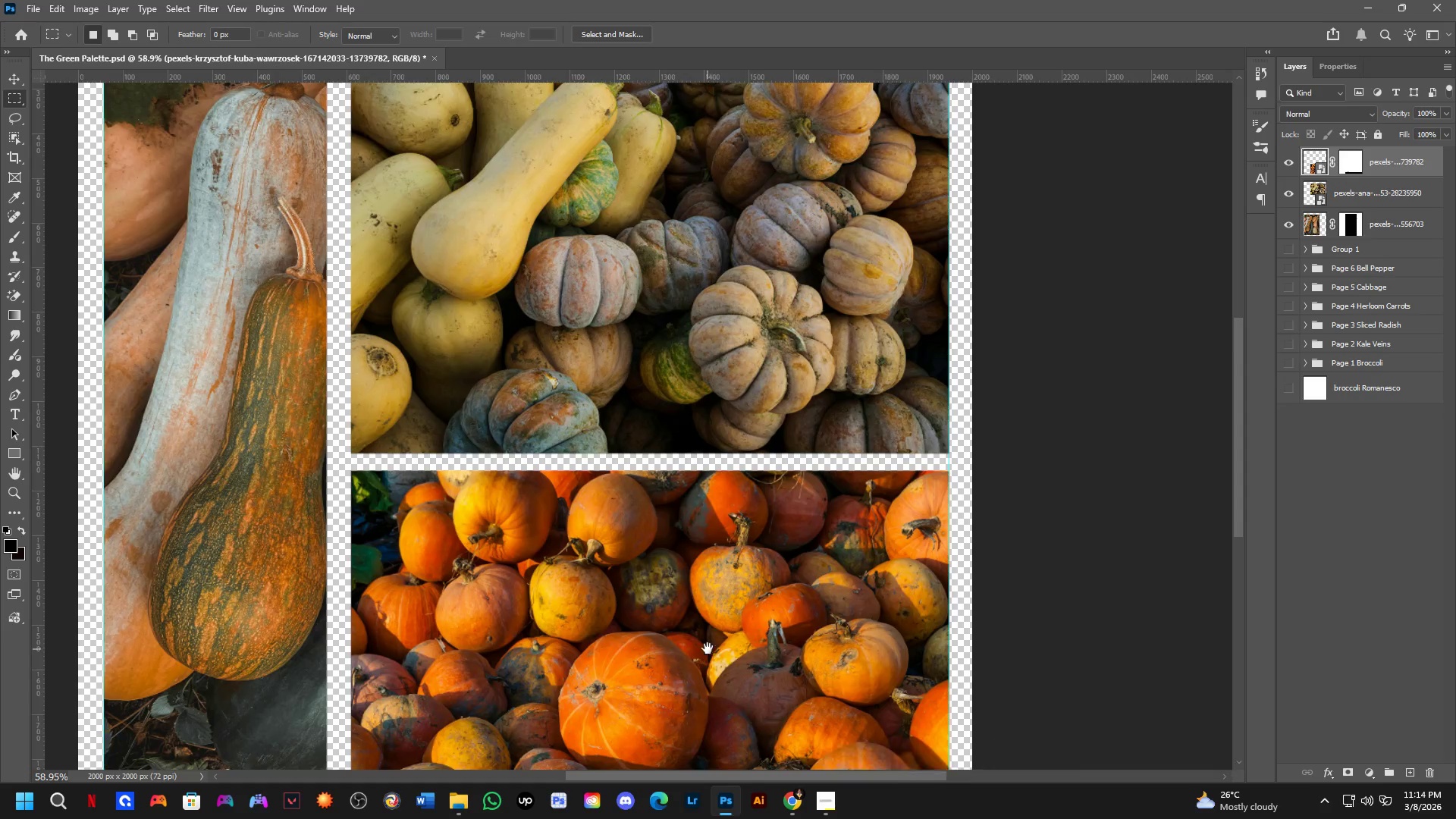 
hold_key(key=ShiftLeft, duration=1.52)
 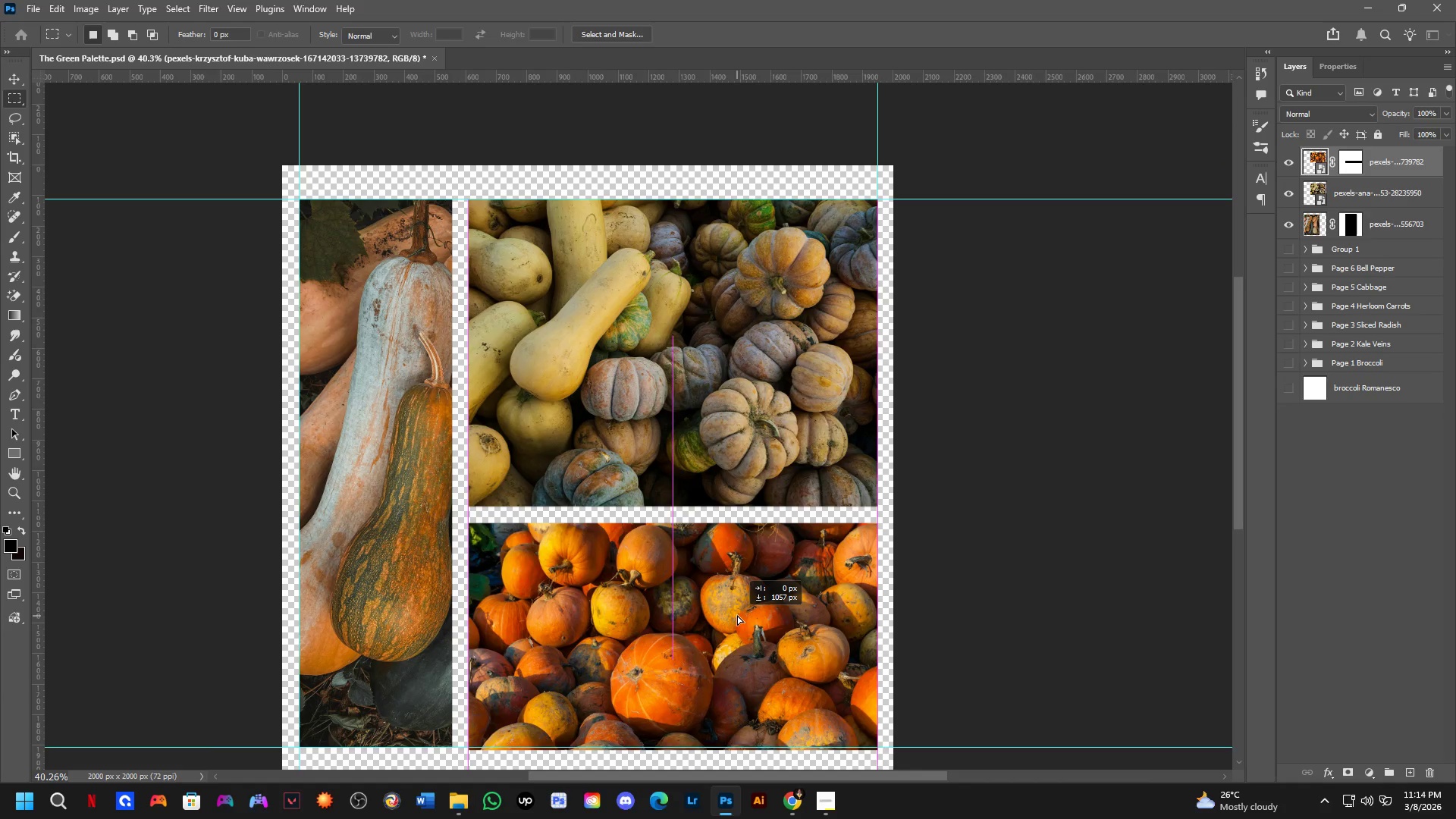 
hold_key(key=ShiftLeft, duration=0.88)
 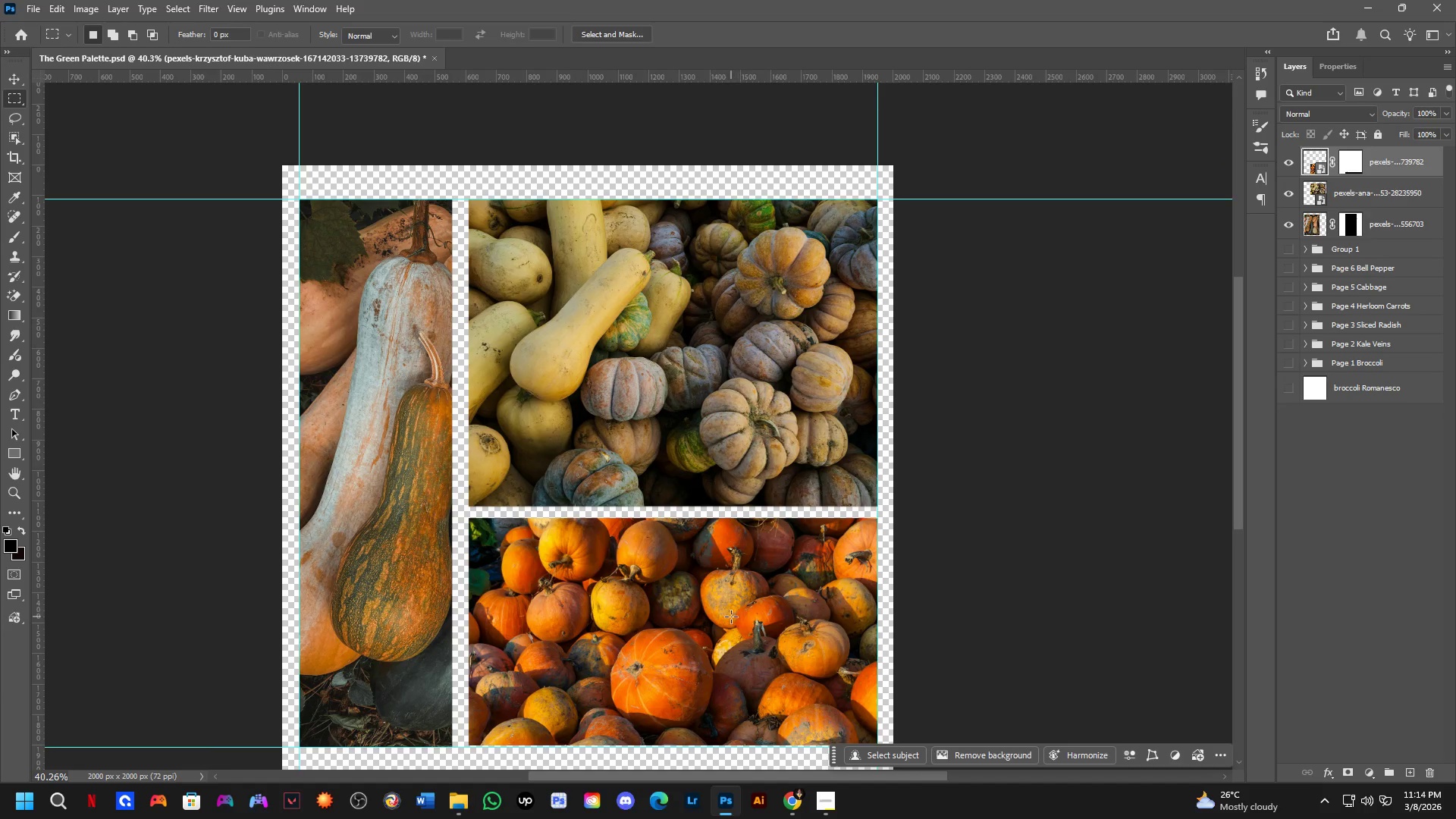 
scroll: coordinate [720, 621], scroll_direction: up, amount: 4.0
 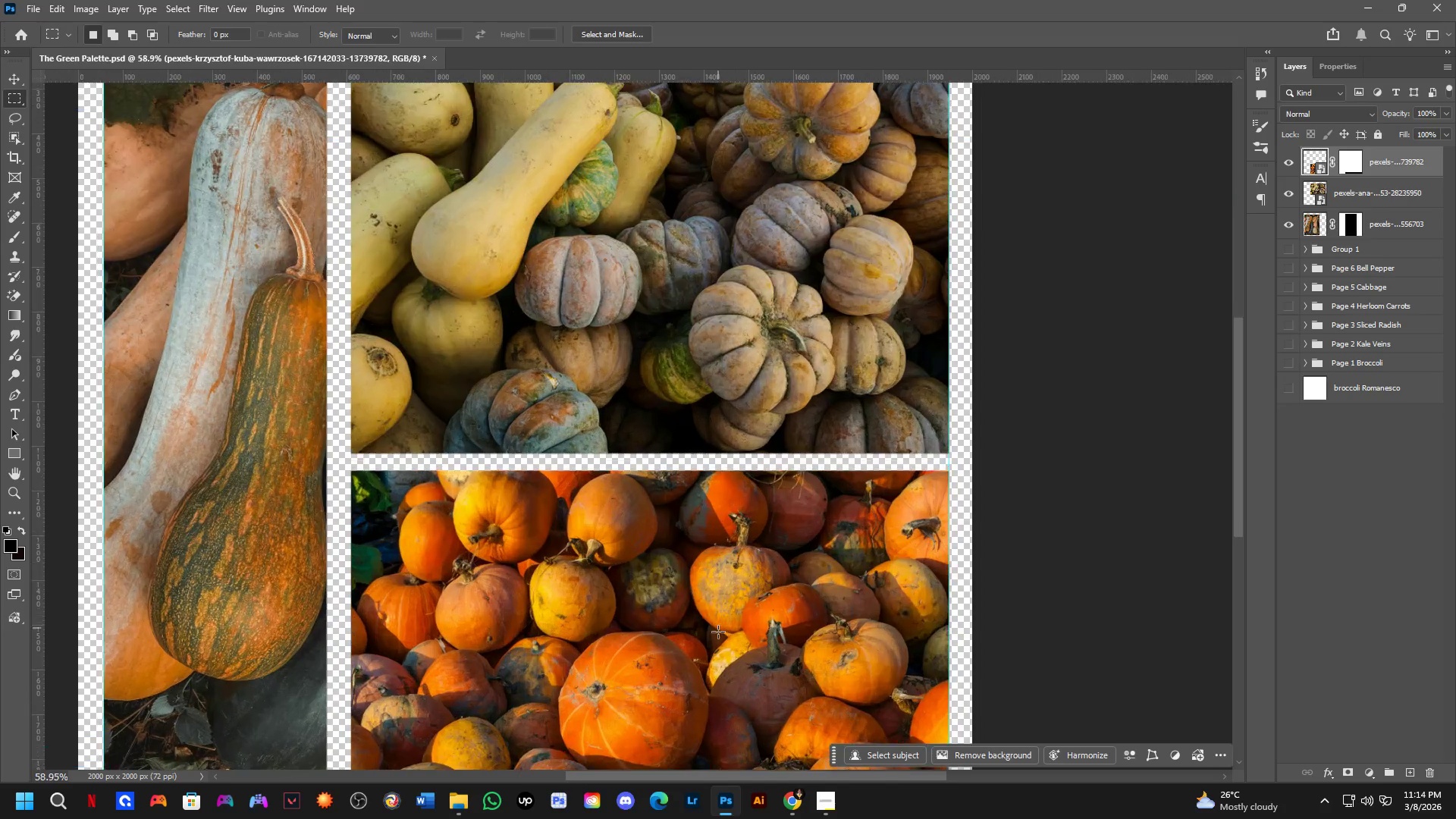 
hold_key(key=Space, duration=0.58)
 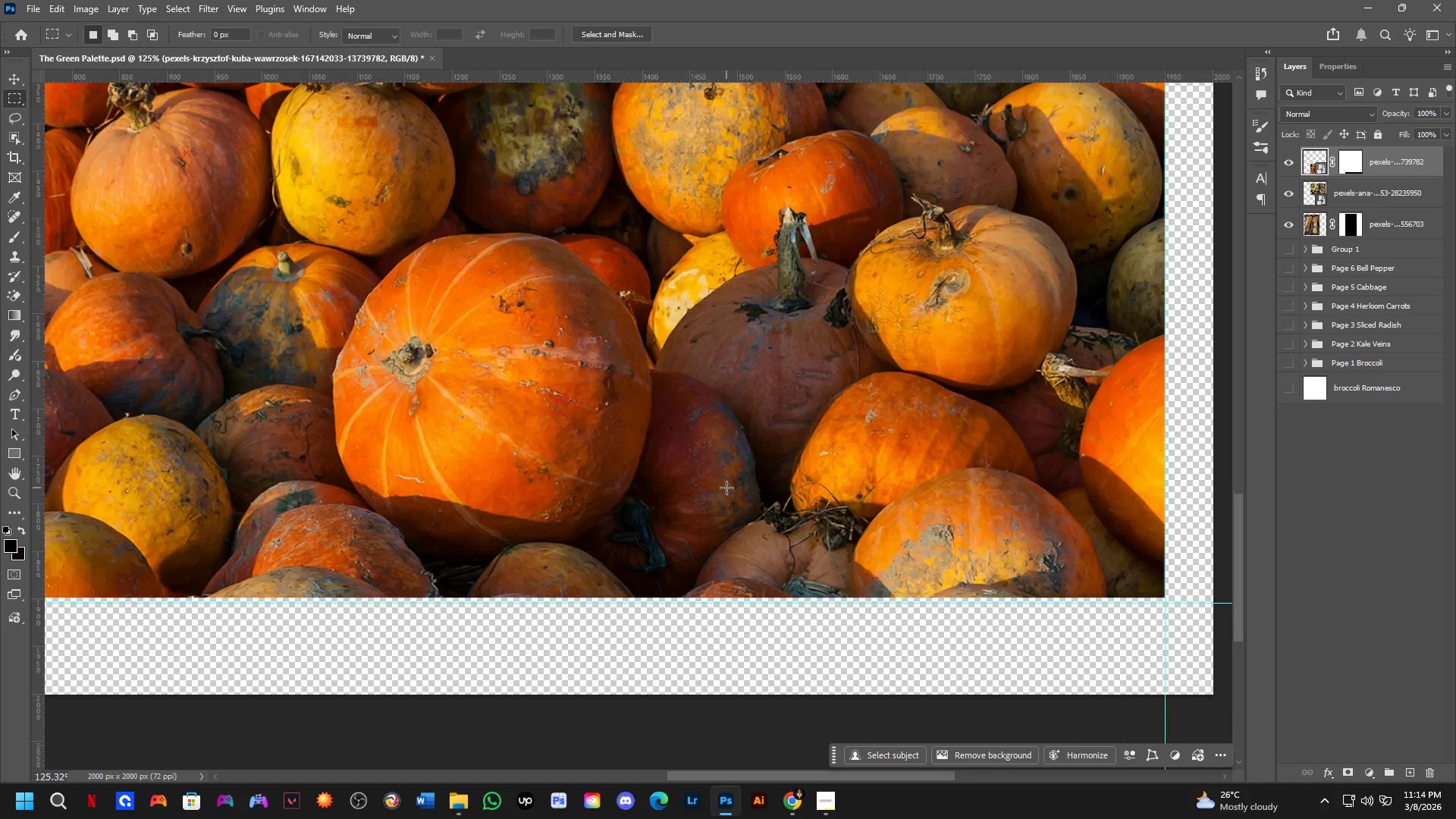 
left_click_drag(start_coordinate=[708, 649], to_coordinate=[688, 375])
 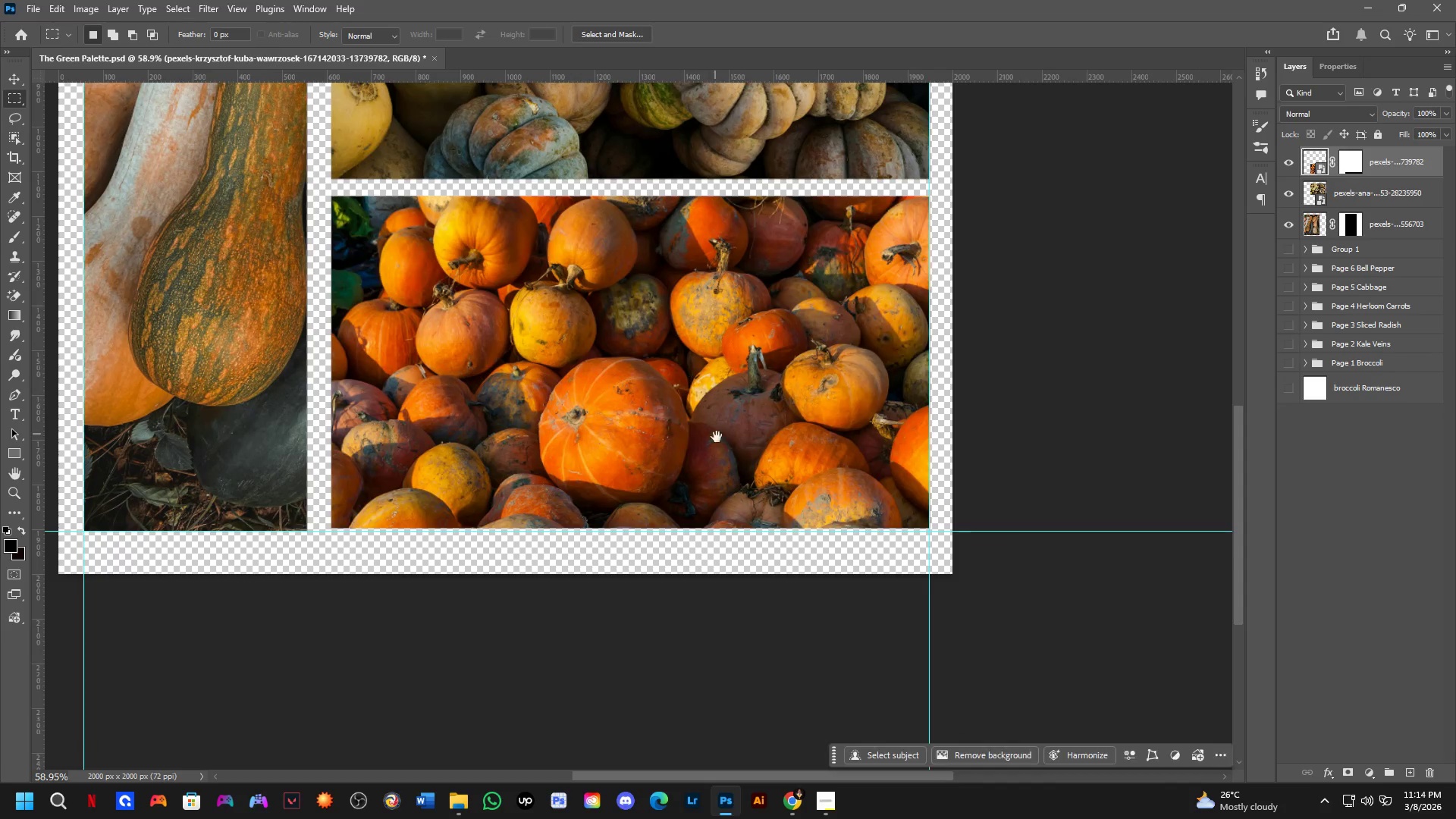 
scroll: coordinate [726, 488], scroll_direction: up, amount: 9.0
 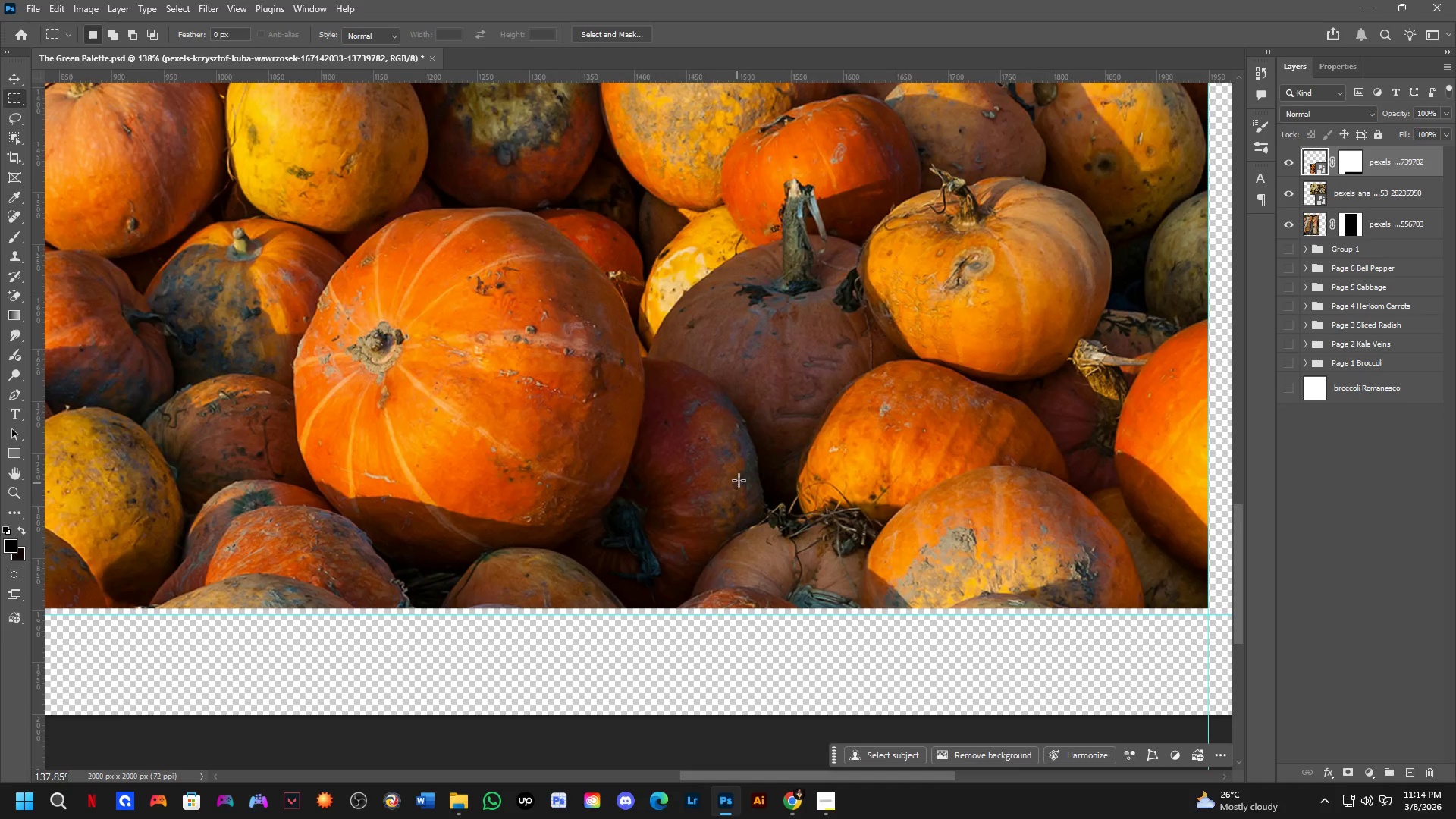 
hold_key(key=ControlLeft, duration=1.5)
left_click_drag(start_coordinate=[753, 432], to_coordinate=[755, 441])
 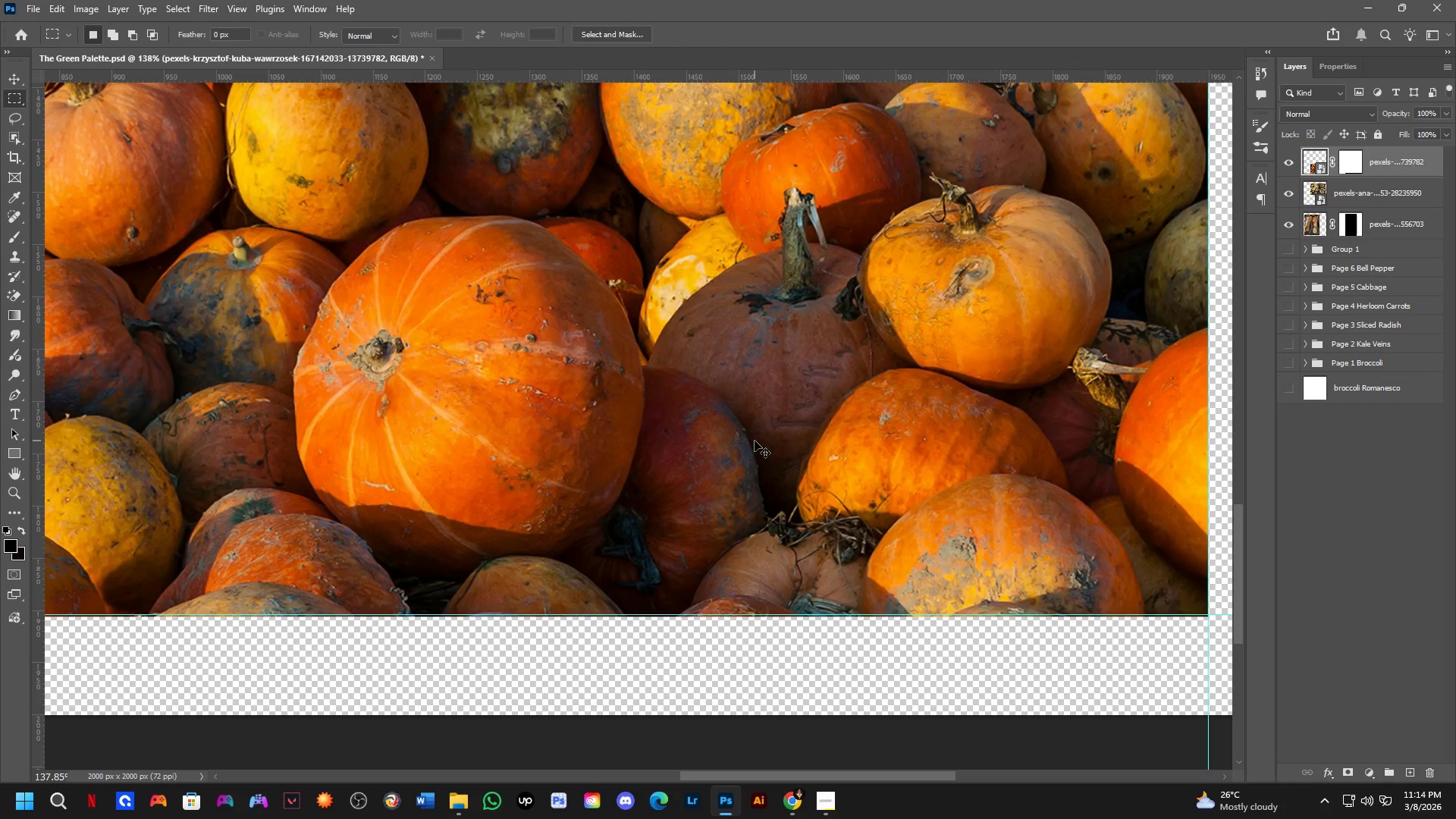 
left_click_drag(start_coordinate=[755, 441], to_coordinate=[753, 435])
 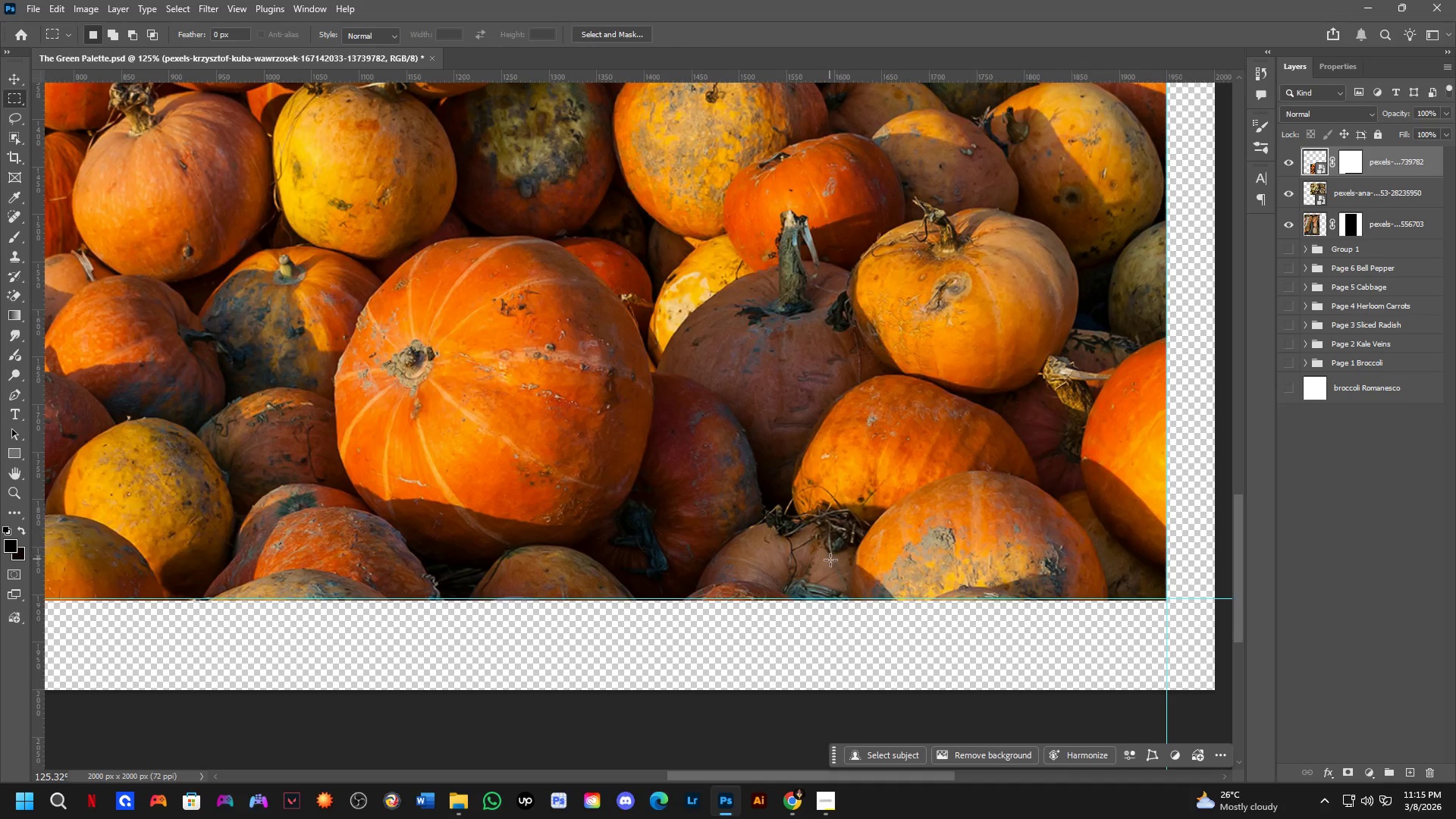 
hold_key(key=ControlLeft, duration=1.52)
 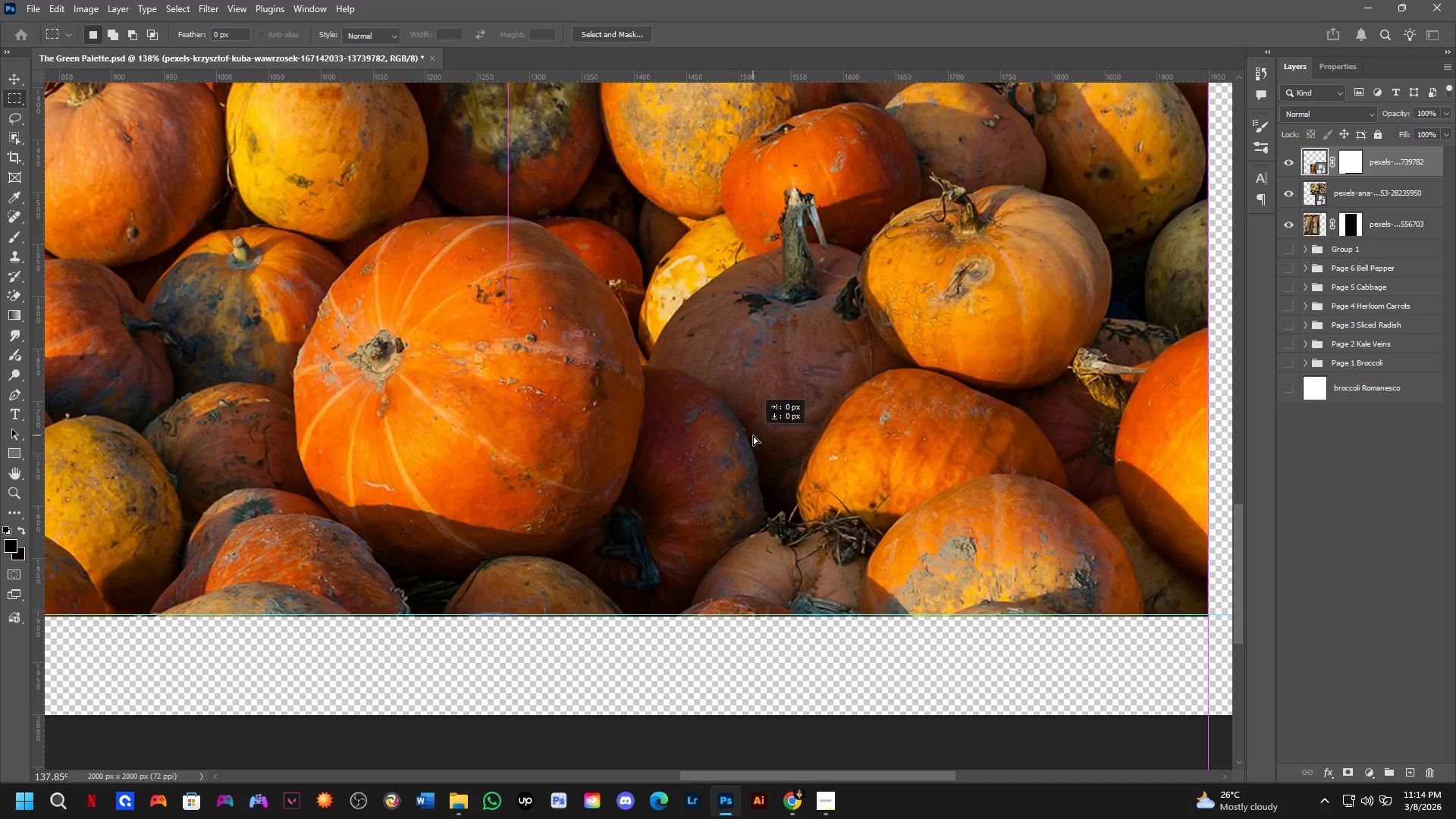 
key(Control+ControlLeft)
 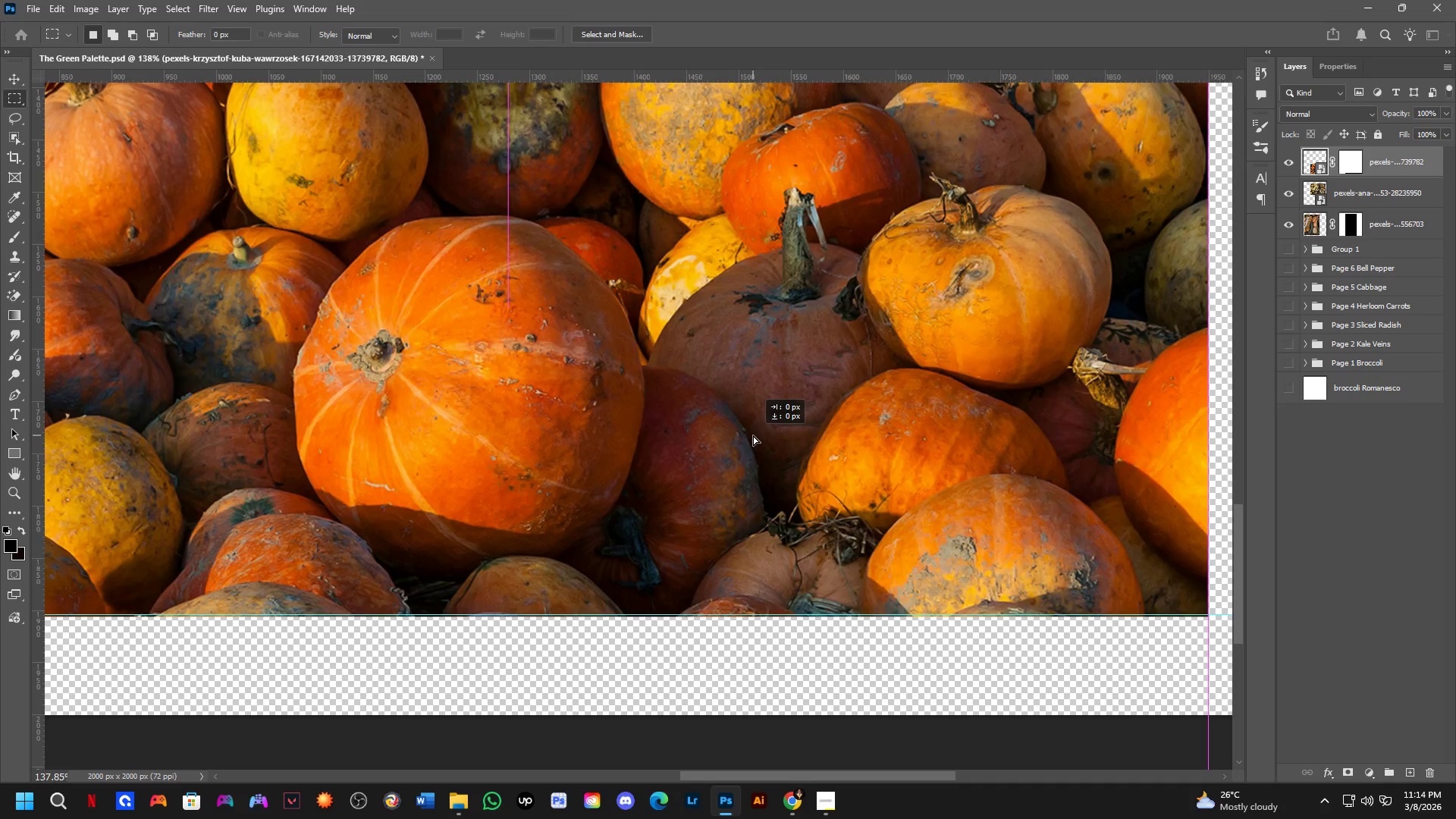 
key(Control+ControlLeft)
 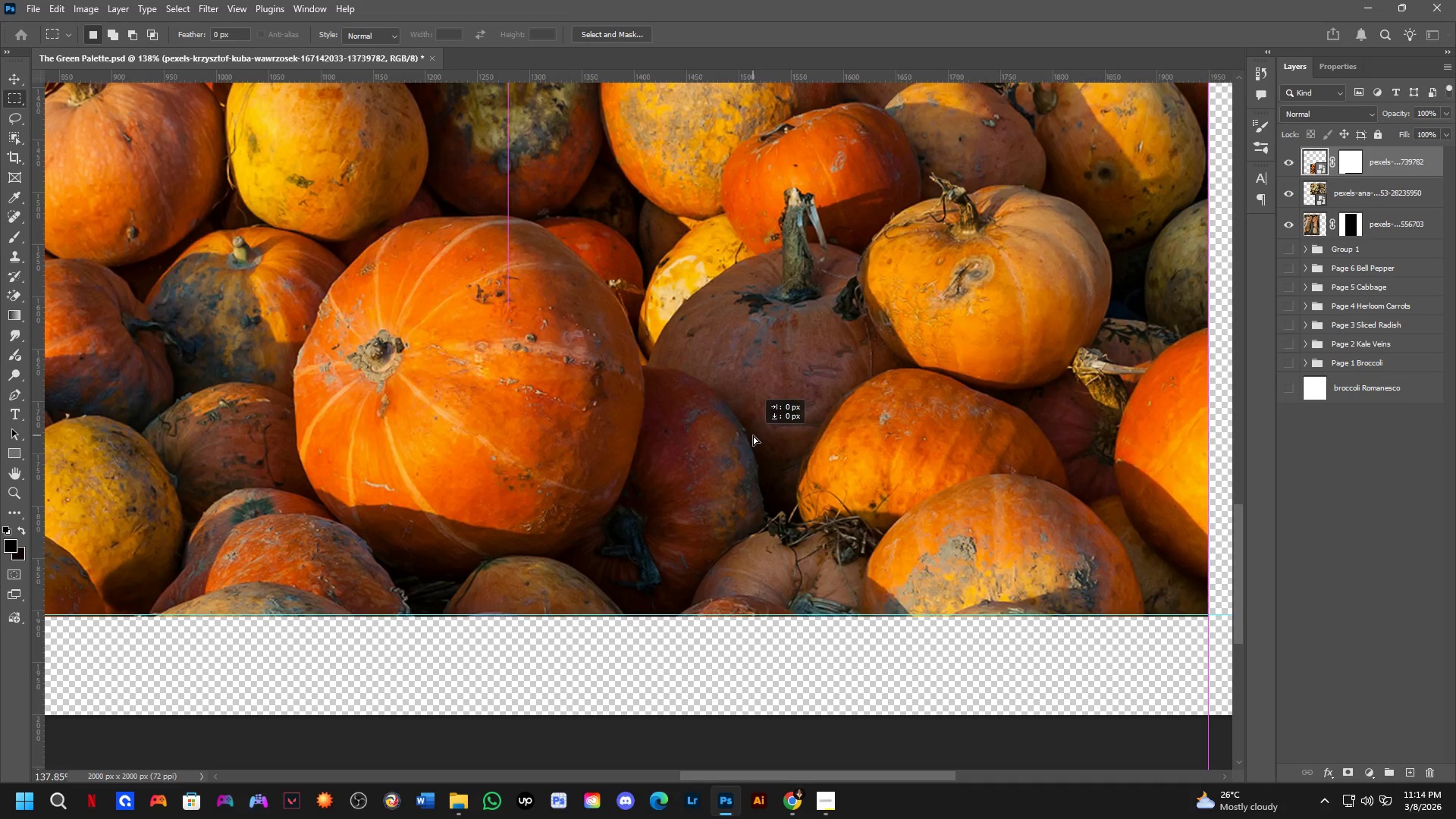 
scroll: coordinate [745, 441], scroll_direction: down, amount: 1.0
 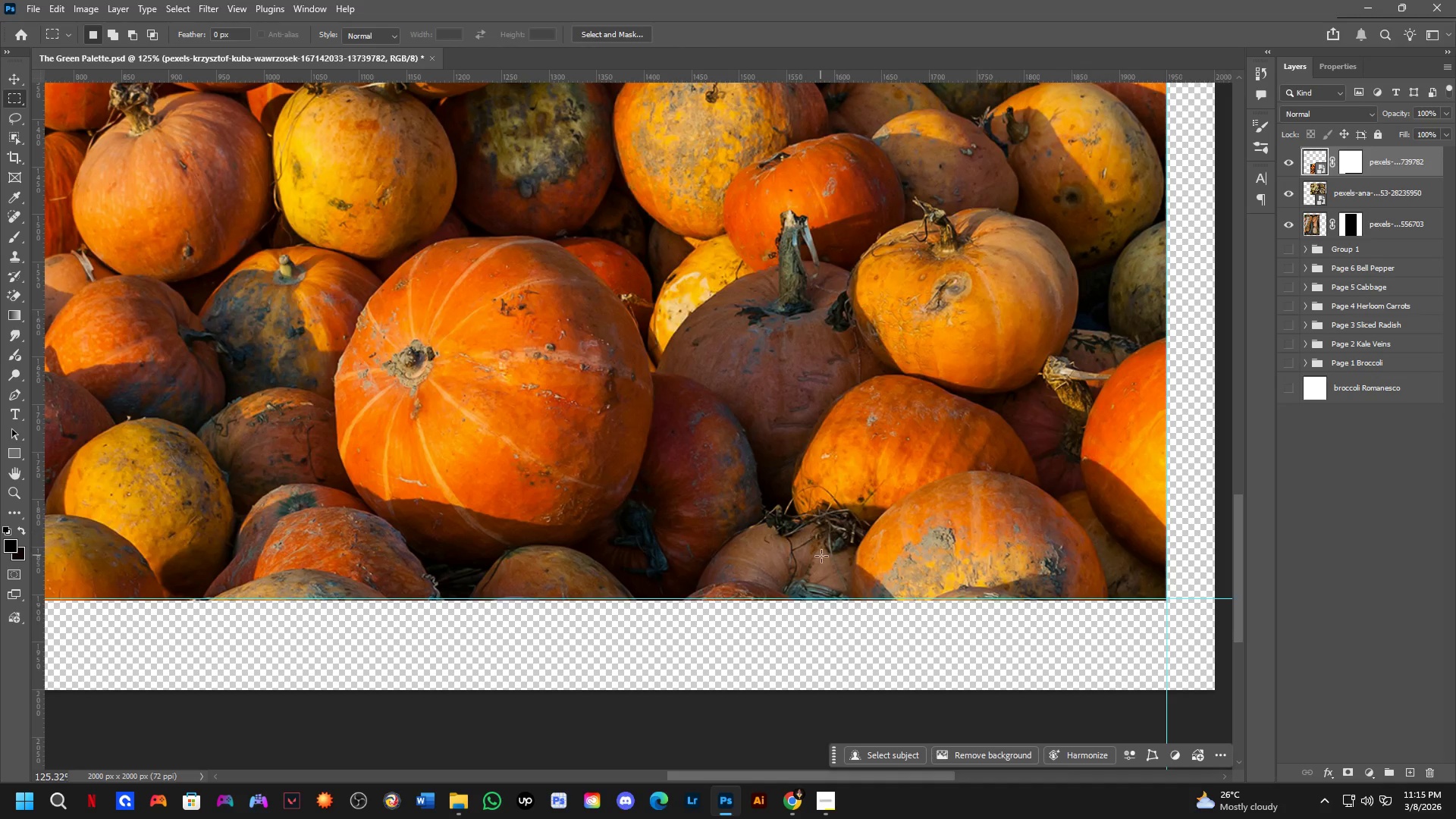 
key(Control+ControlLeft)
 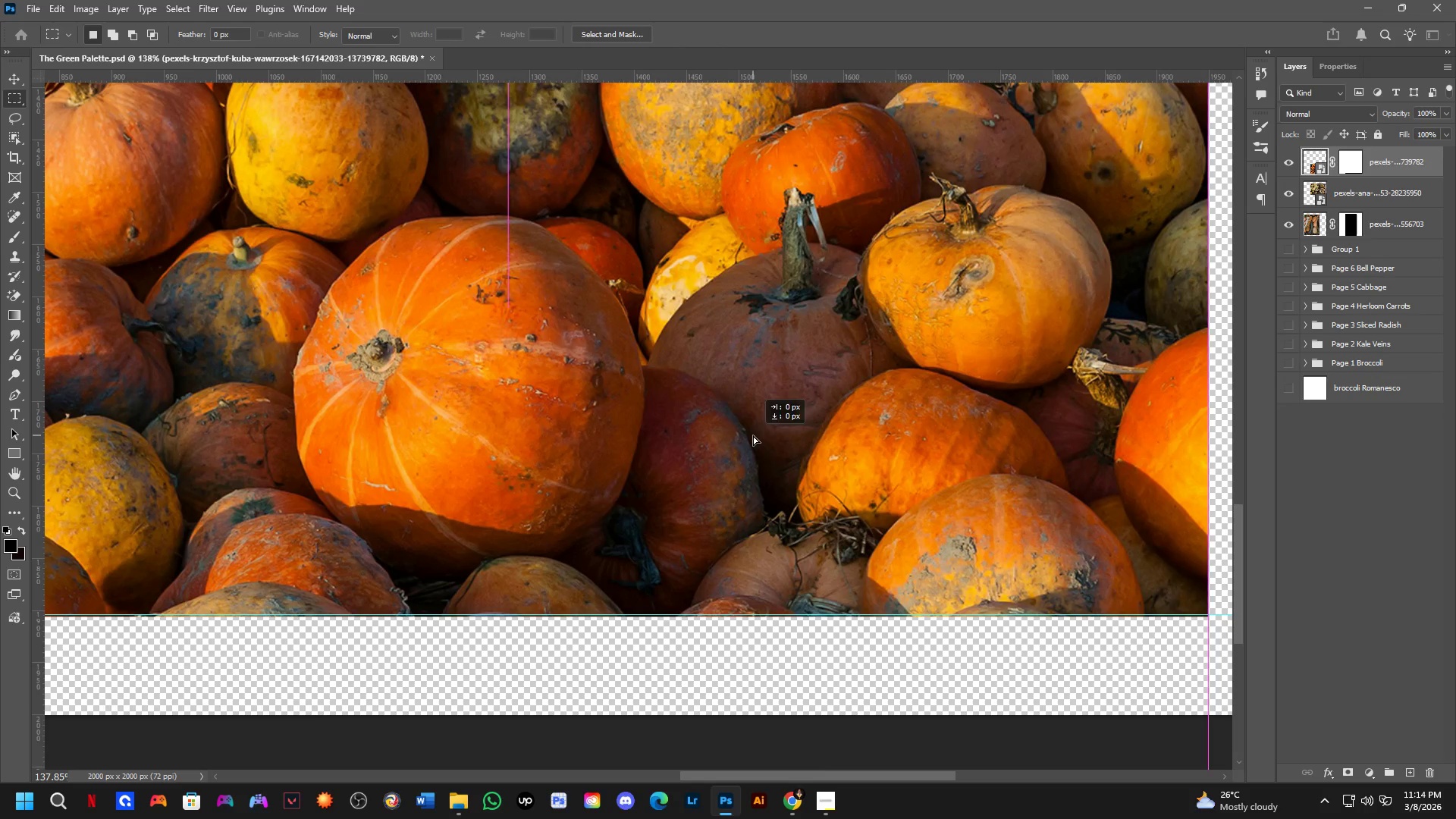 
key(Control+ControlLeft)
 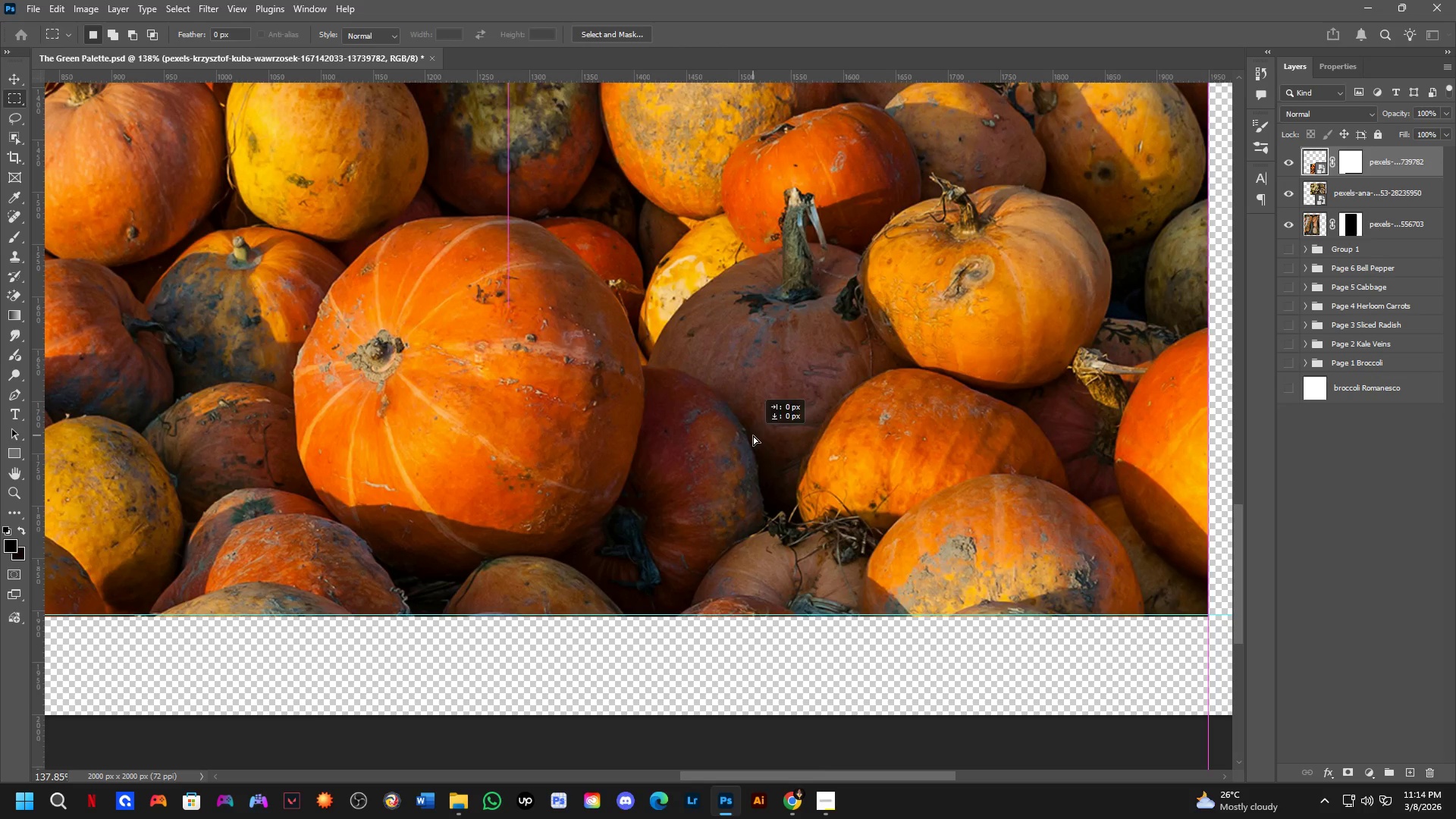 
key(Control+ControlLeft)
 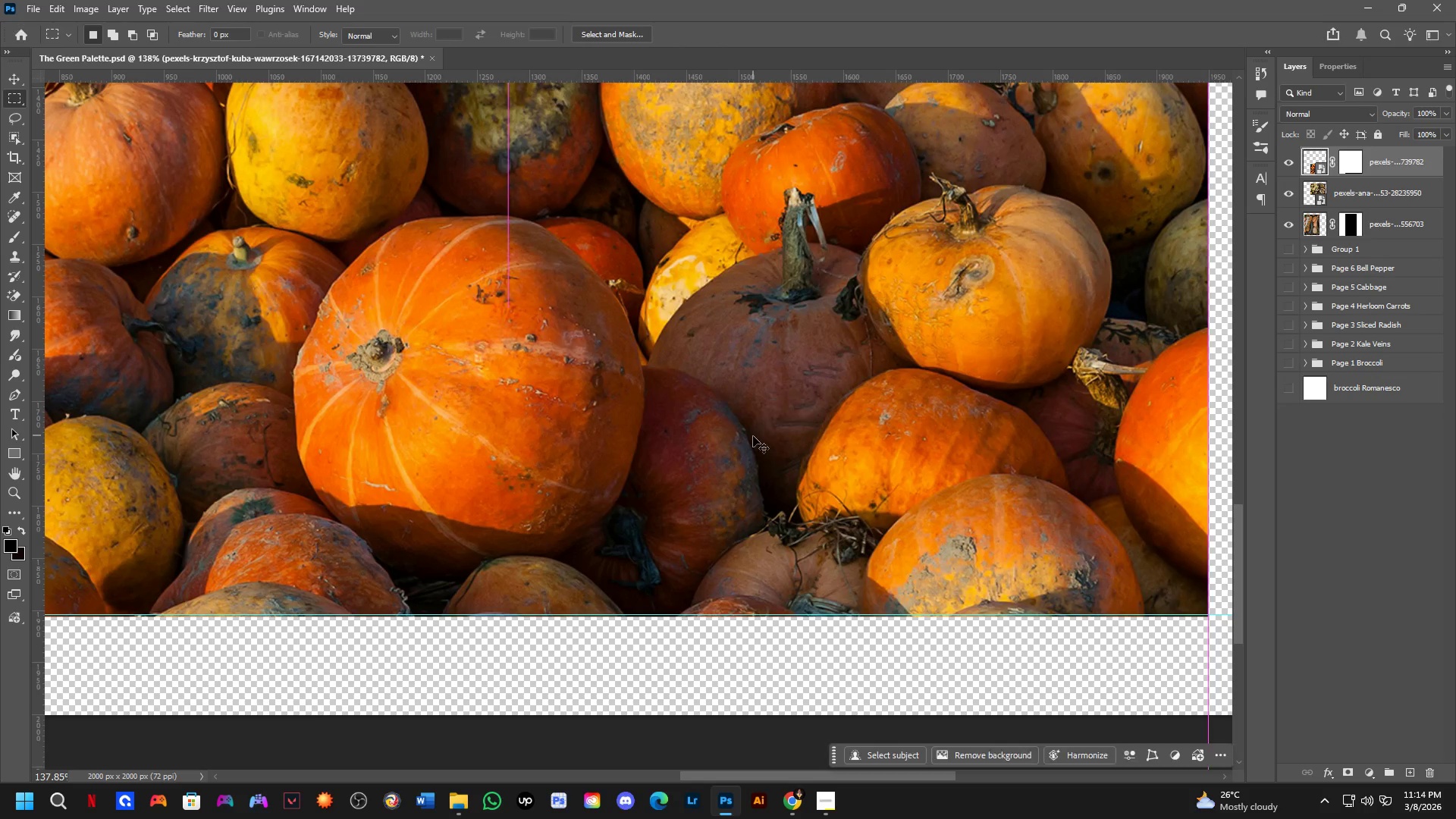 
key(Control+ControlLeft)
 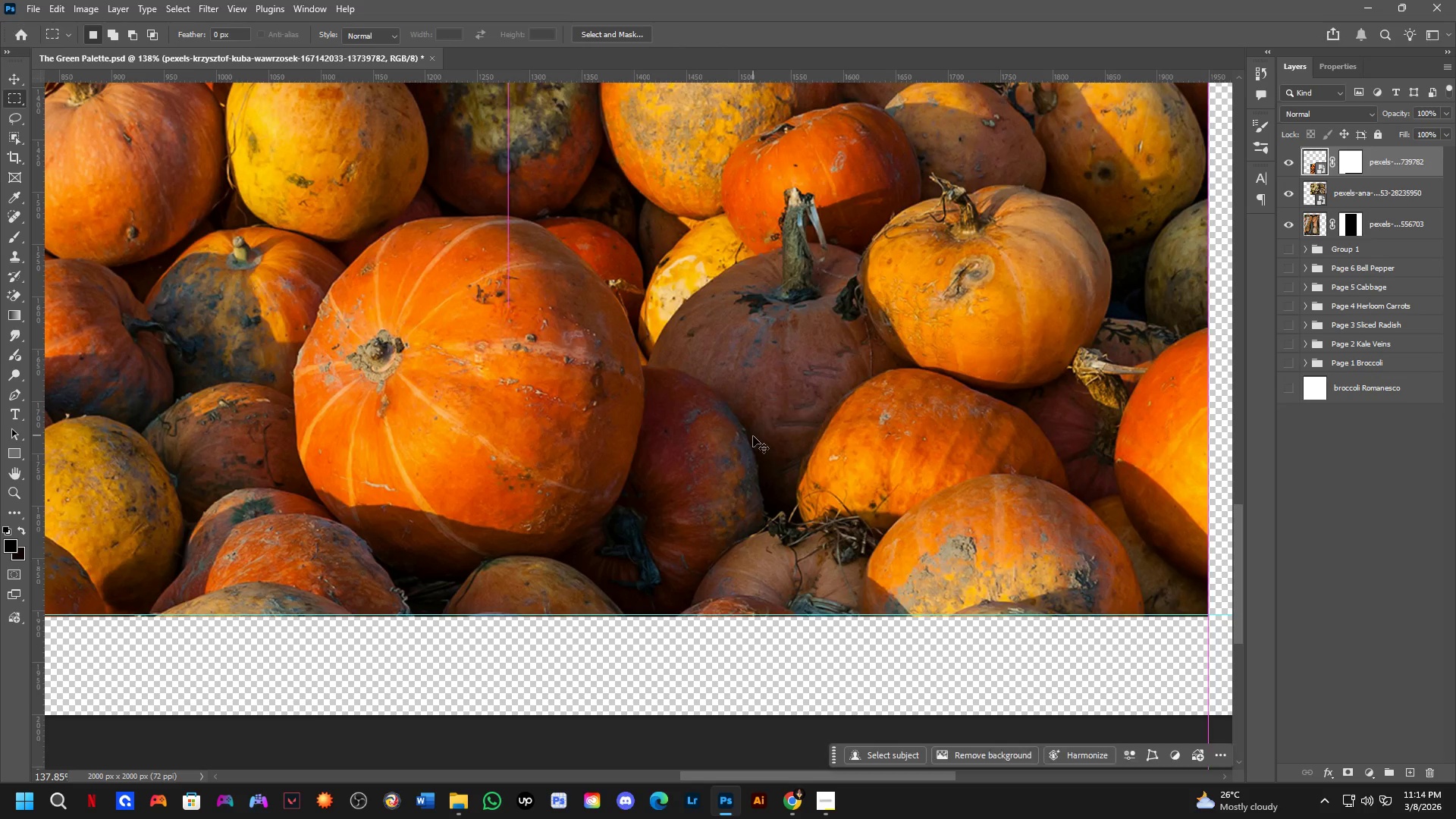 
key(Control+ControlLeft)
 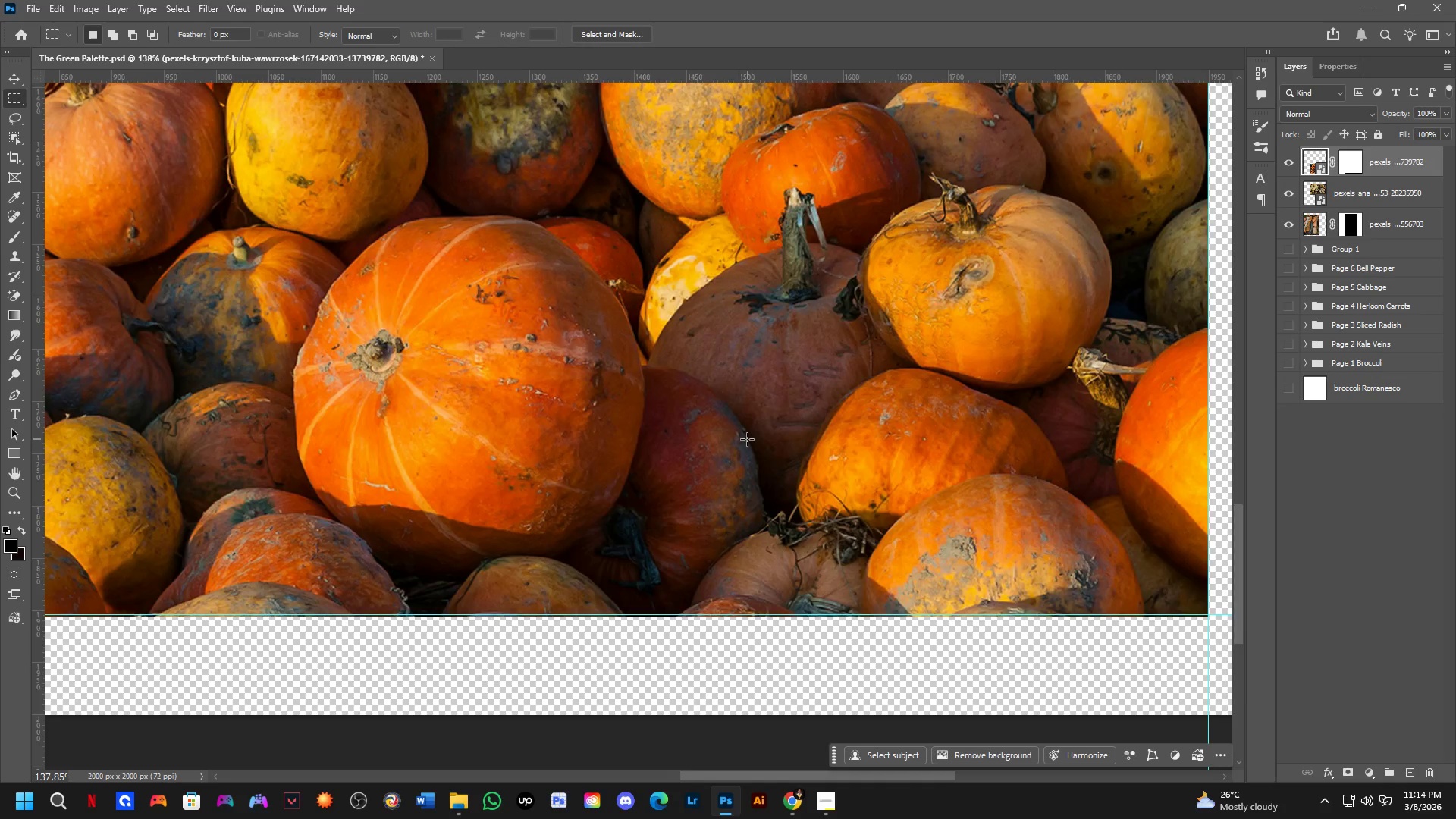 
hold_key(key=Space, duration=0.56)
 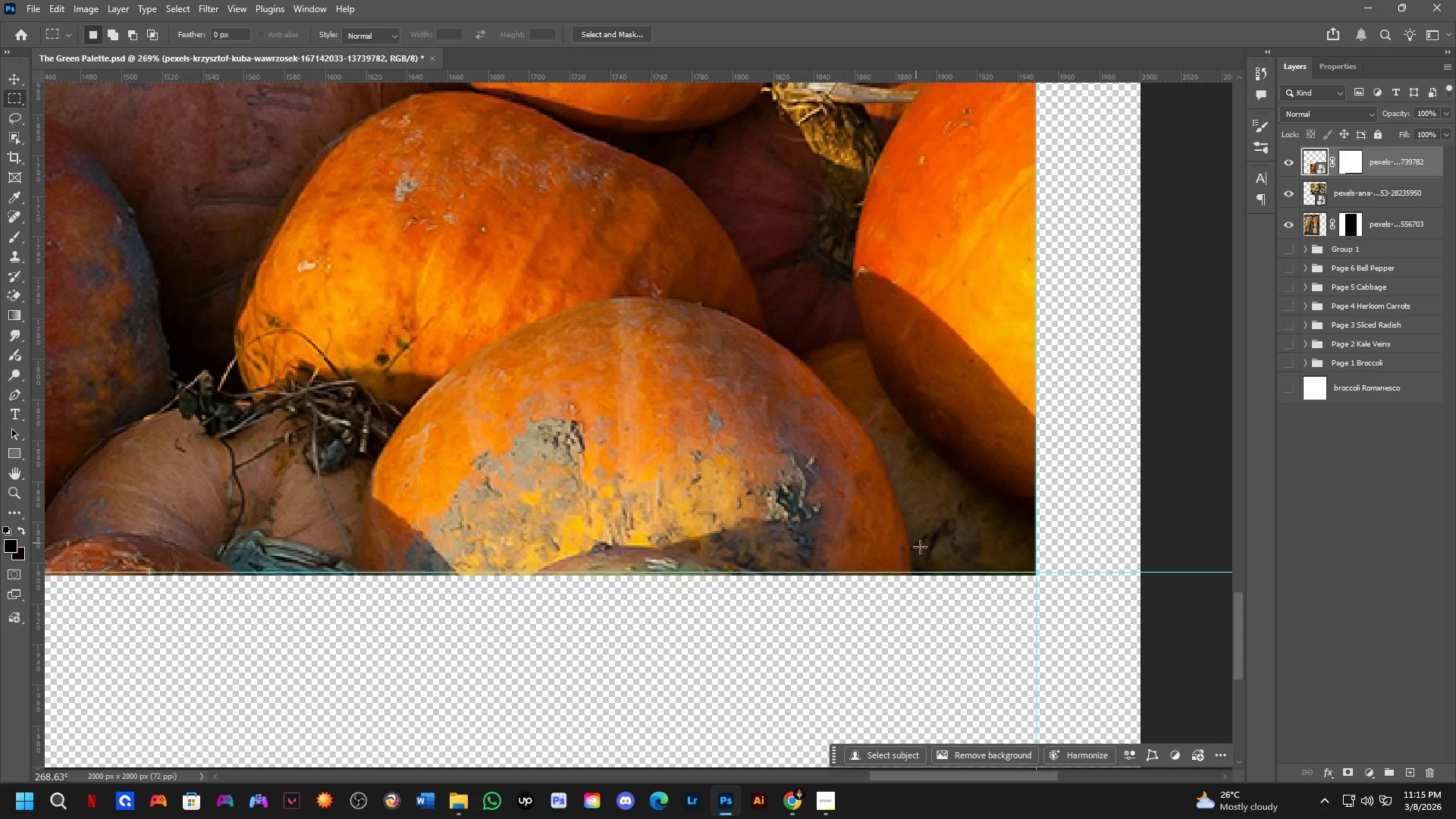 
left_click_drag(start_coordinate=[898, 556], to_coordinate=[674, 498])
 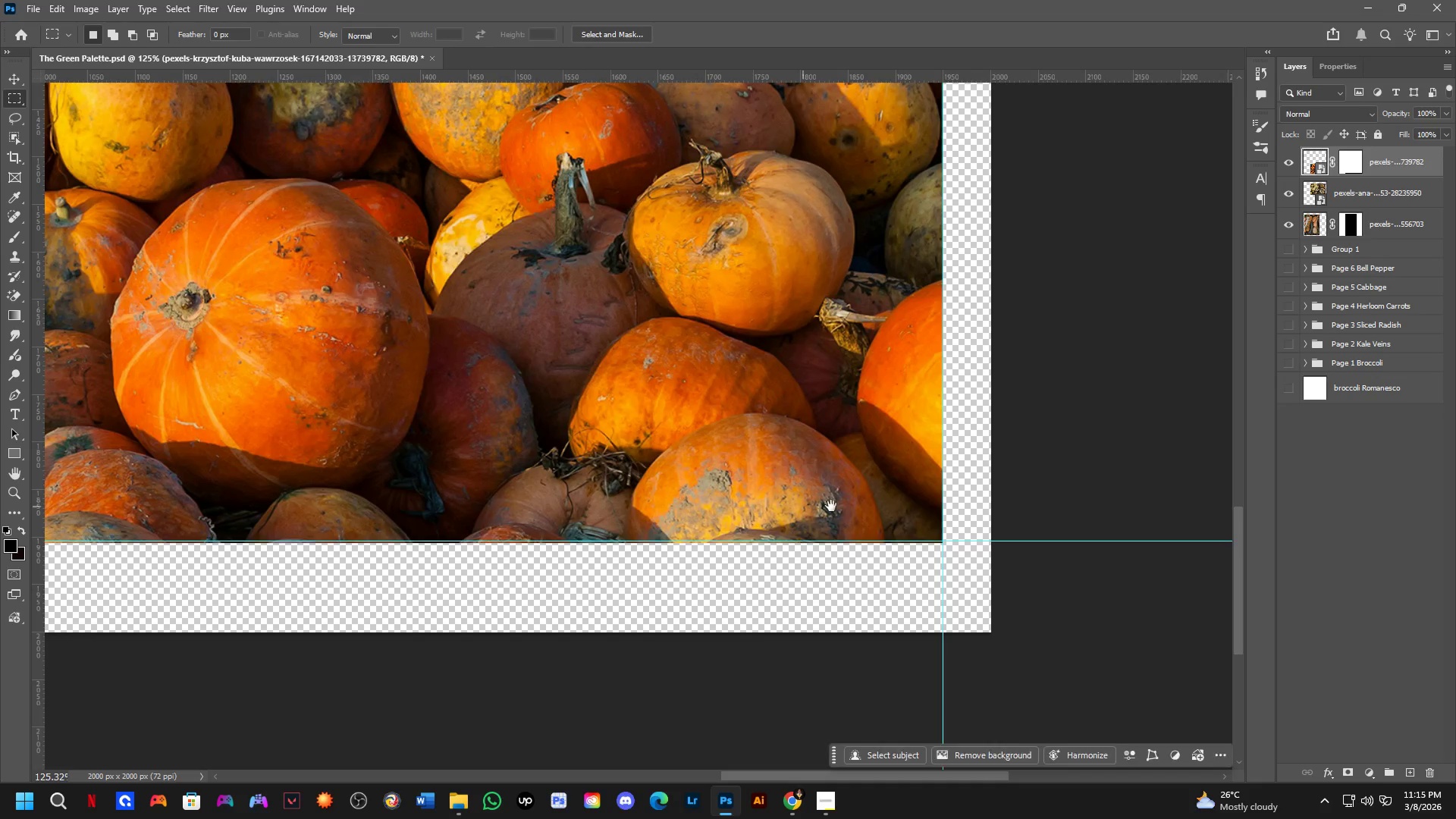 
scroll: coordinate [968, 547], scroll_direction: up, amount: 18.0
 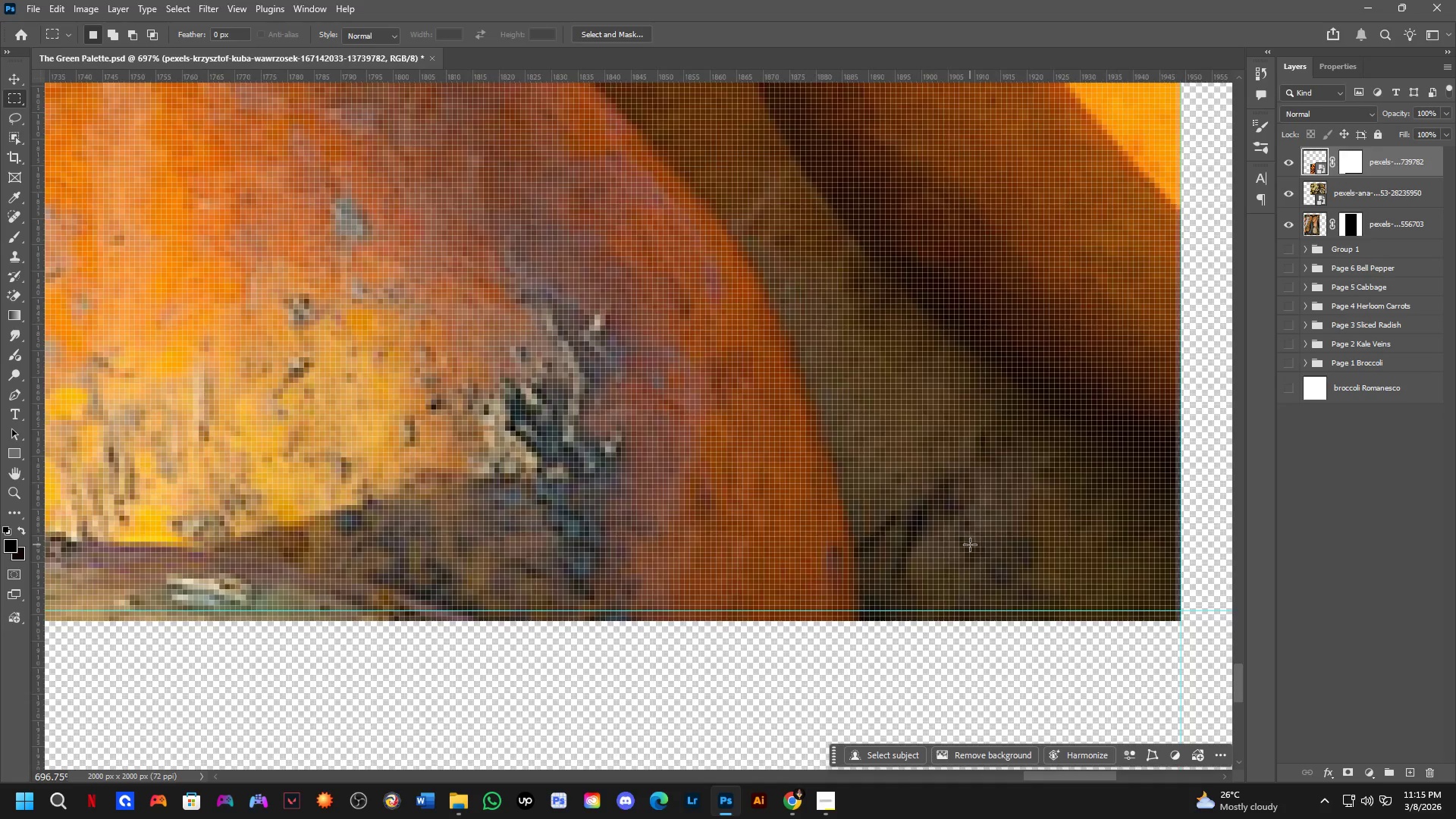 
hold_key(key=ControlLeft, duration=1.06)
left_click_drag(start_coordinate=[971, 547], to_coordinate=[965, 535])
 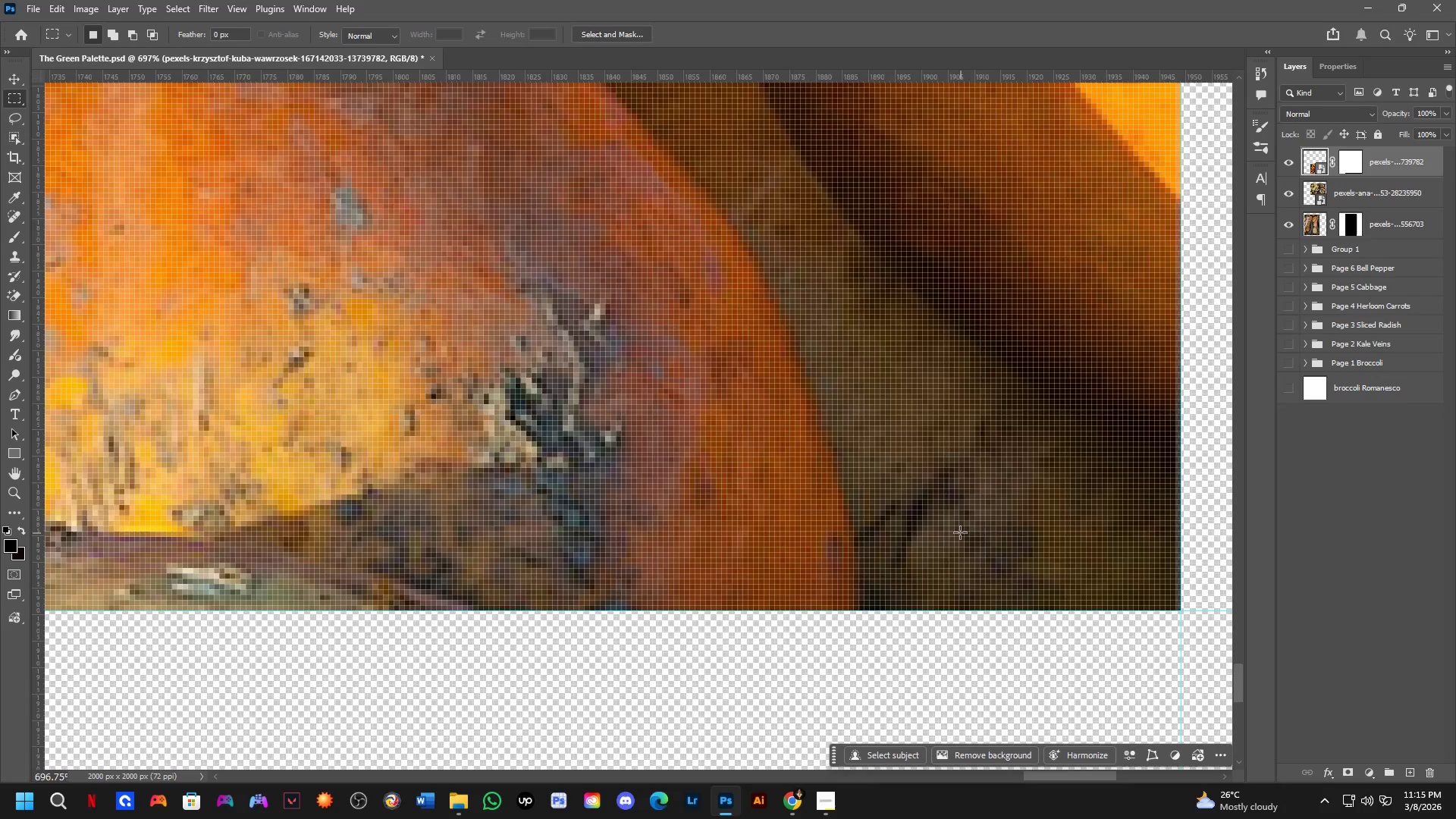 
hold_key(key=ShiftLeft, duration=0.52)
scroll: coordinate [884, 471], scroll_direction: down, amount: 10.0
 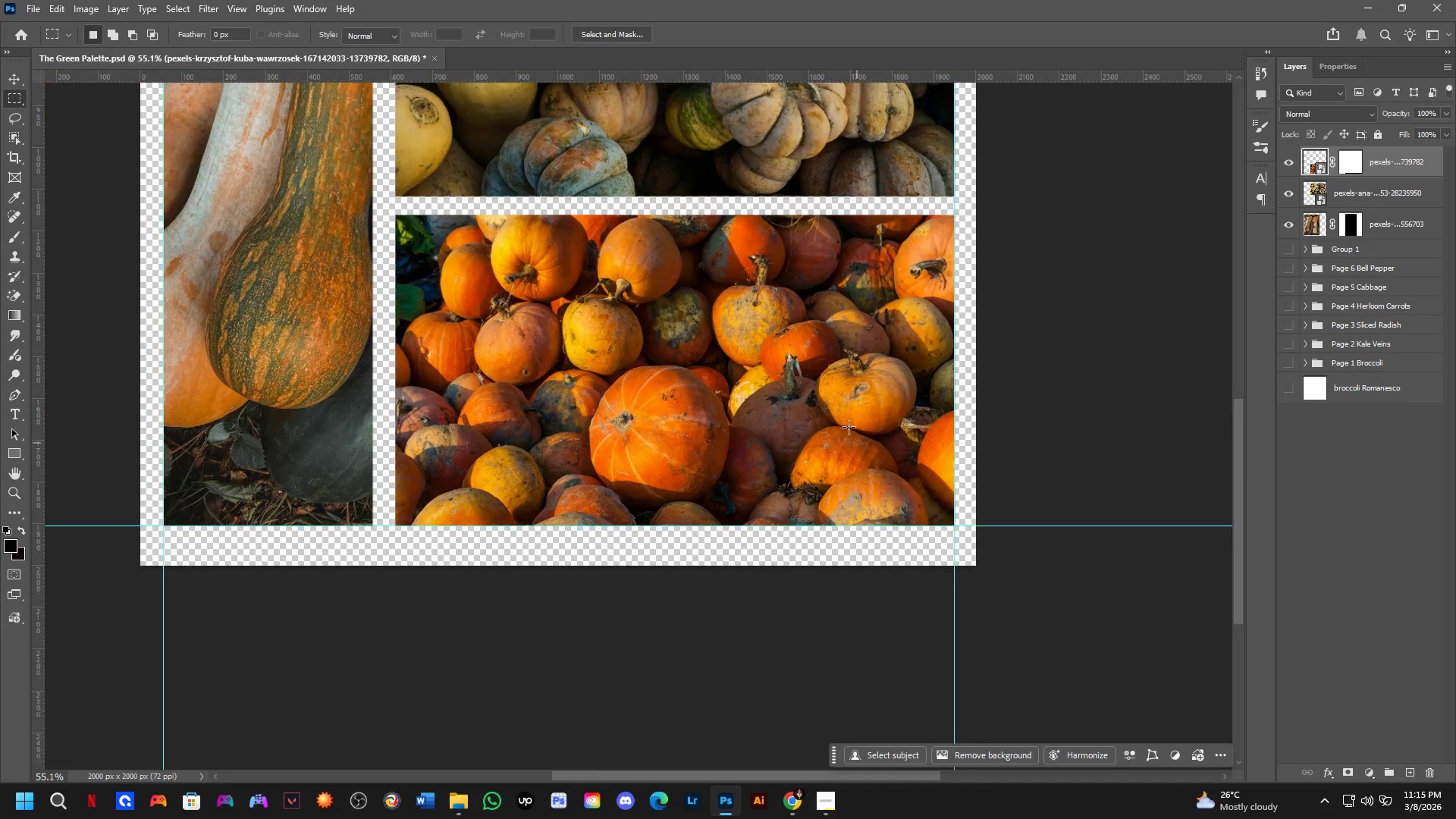 
hold_key(key=Space, duration=0.66)
 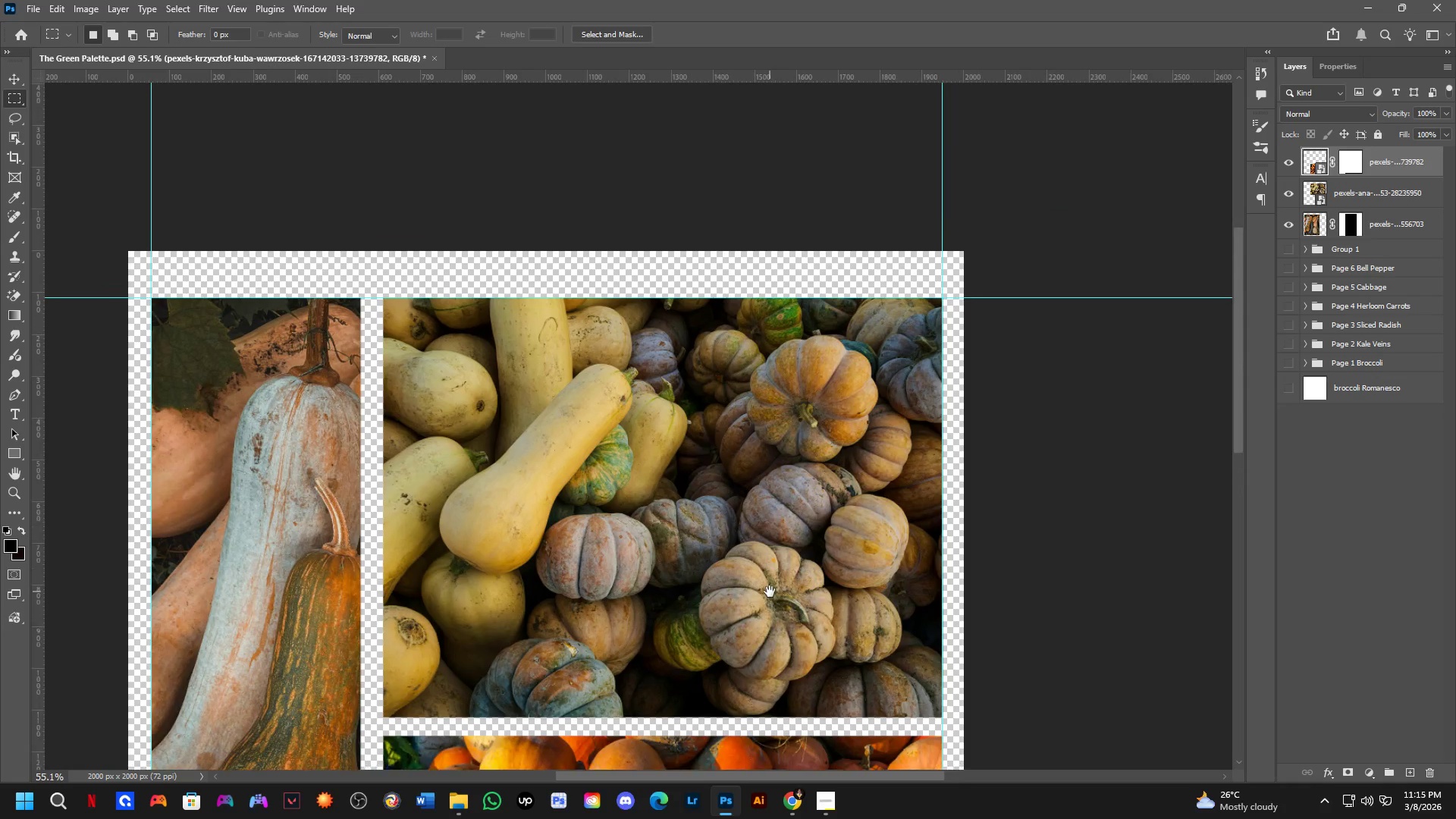 
left_click_drag(start_coordinate=[799, 308], to_coordinate=[804, 546])
 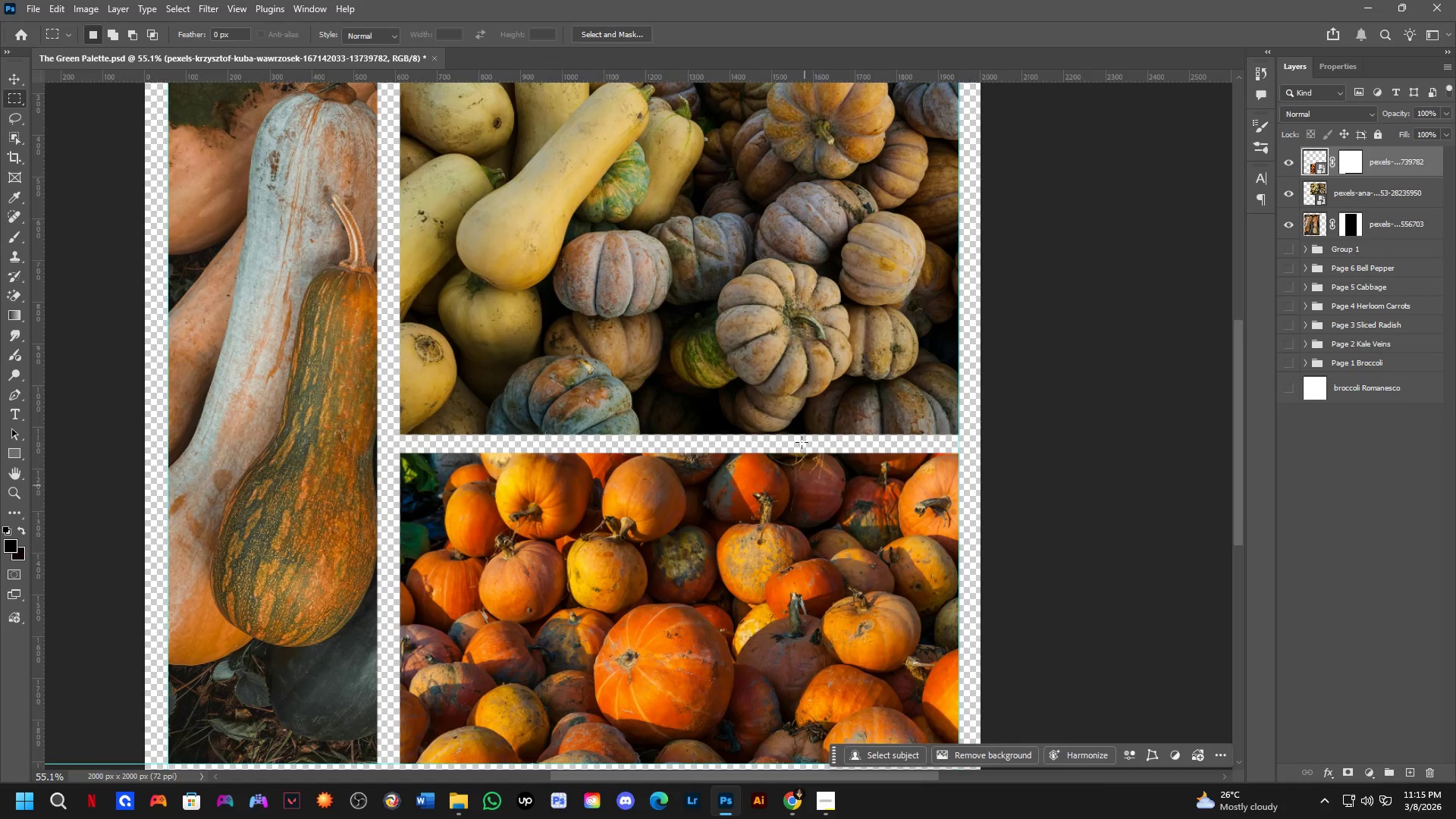 
hold_key(key=Space, duration=0.62)
 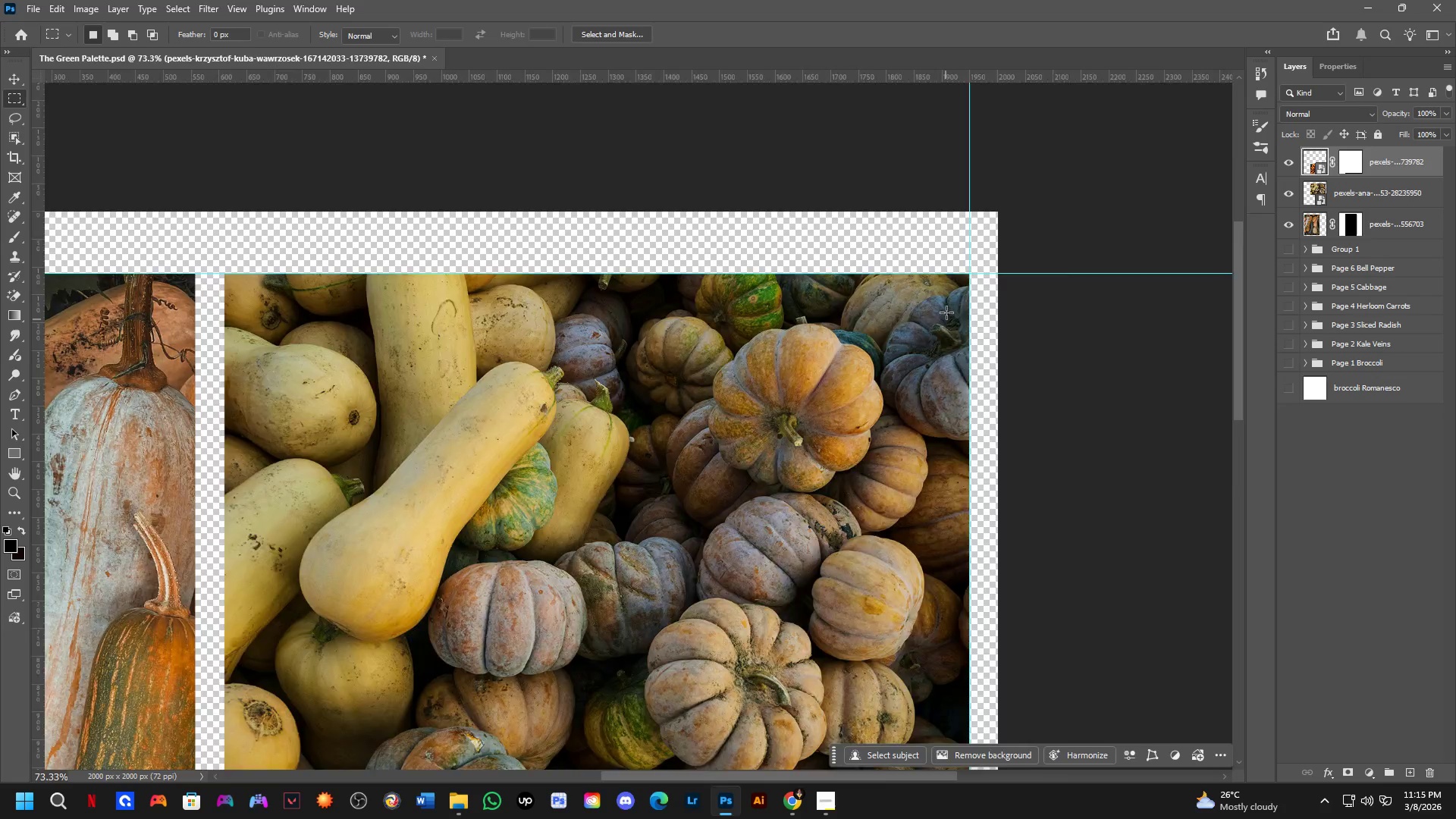 
left_click_drag(start_coordinate=[786, 308], to_coordinate=[770, 592])
 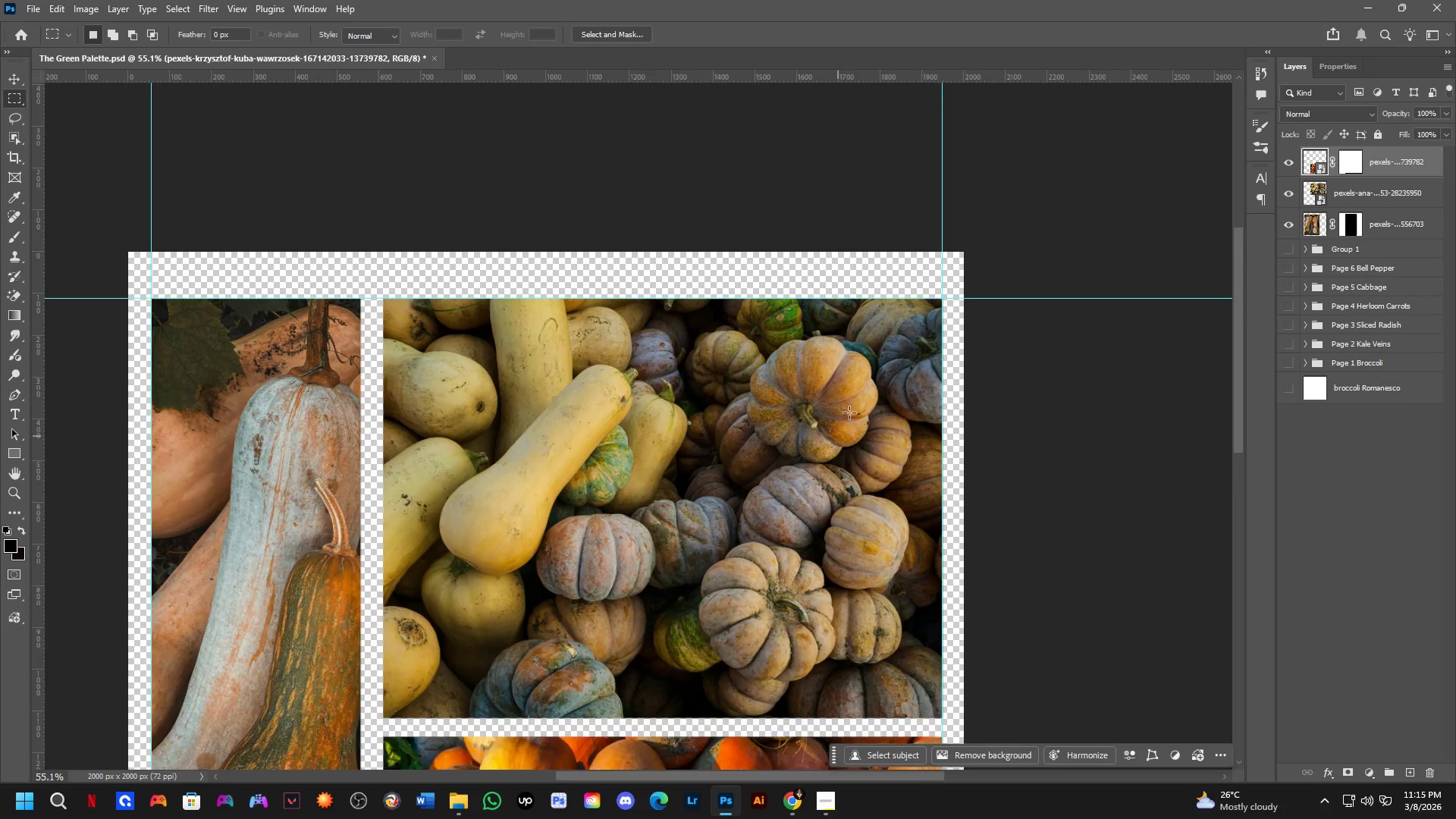 
scroll: coordinate [947, 306], scroll_direction: up, amount: 6.0
 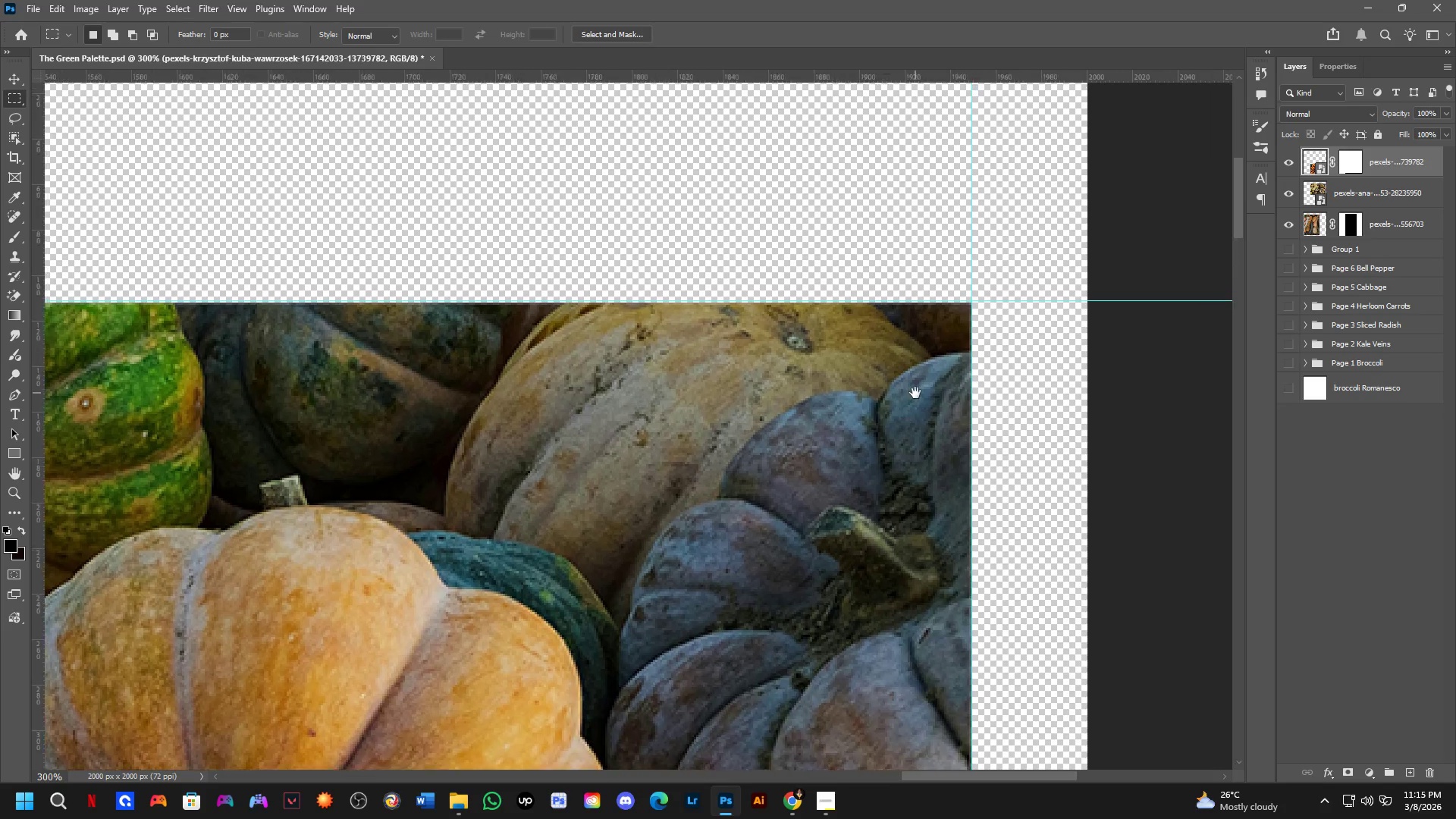 
key(Shift+ShiftLeft)
 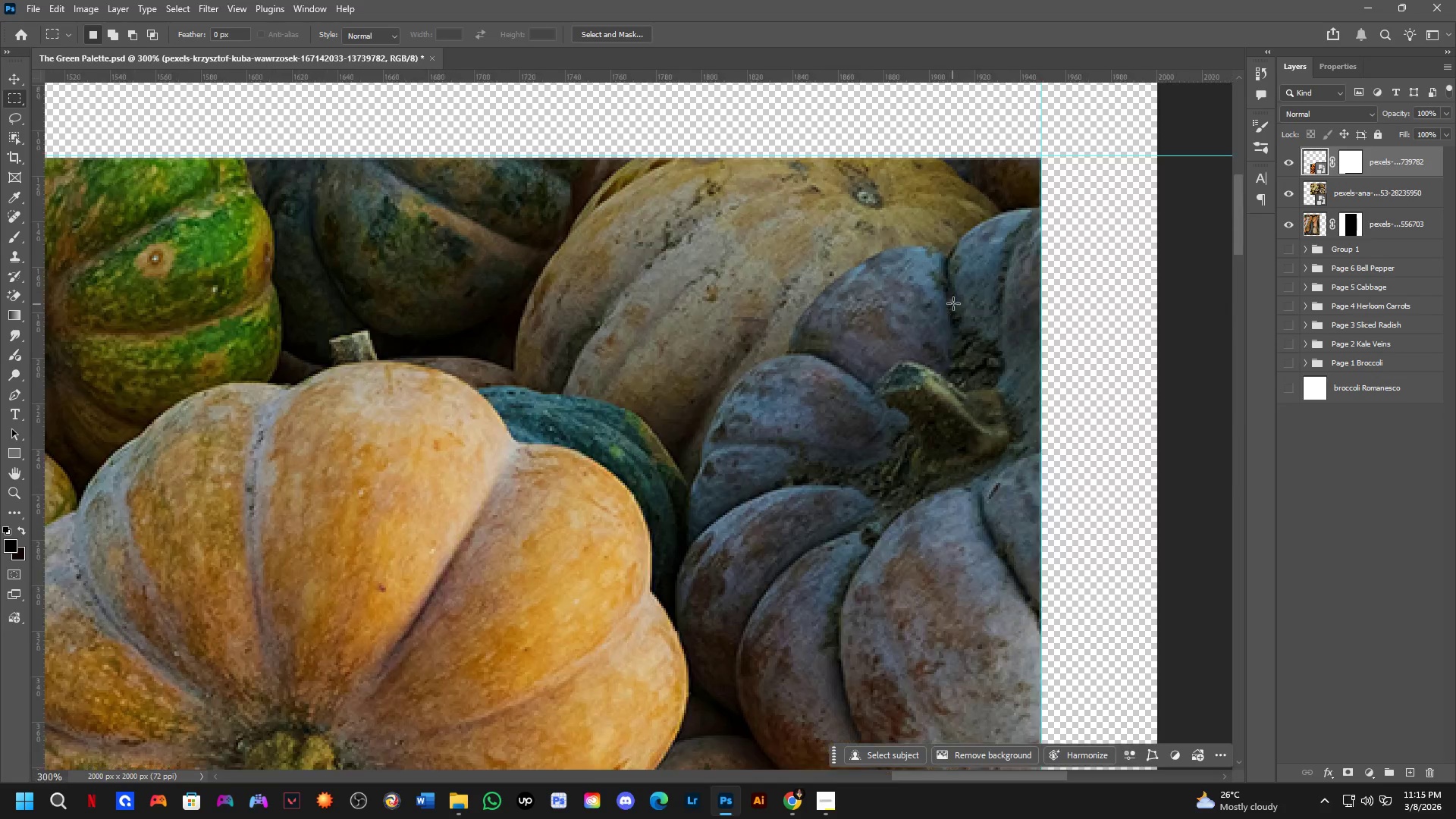 
hold_key(key=Space, duration=0.59)
 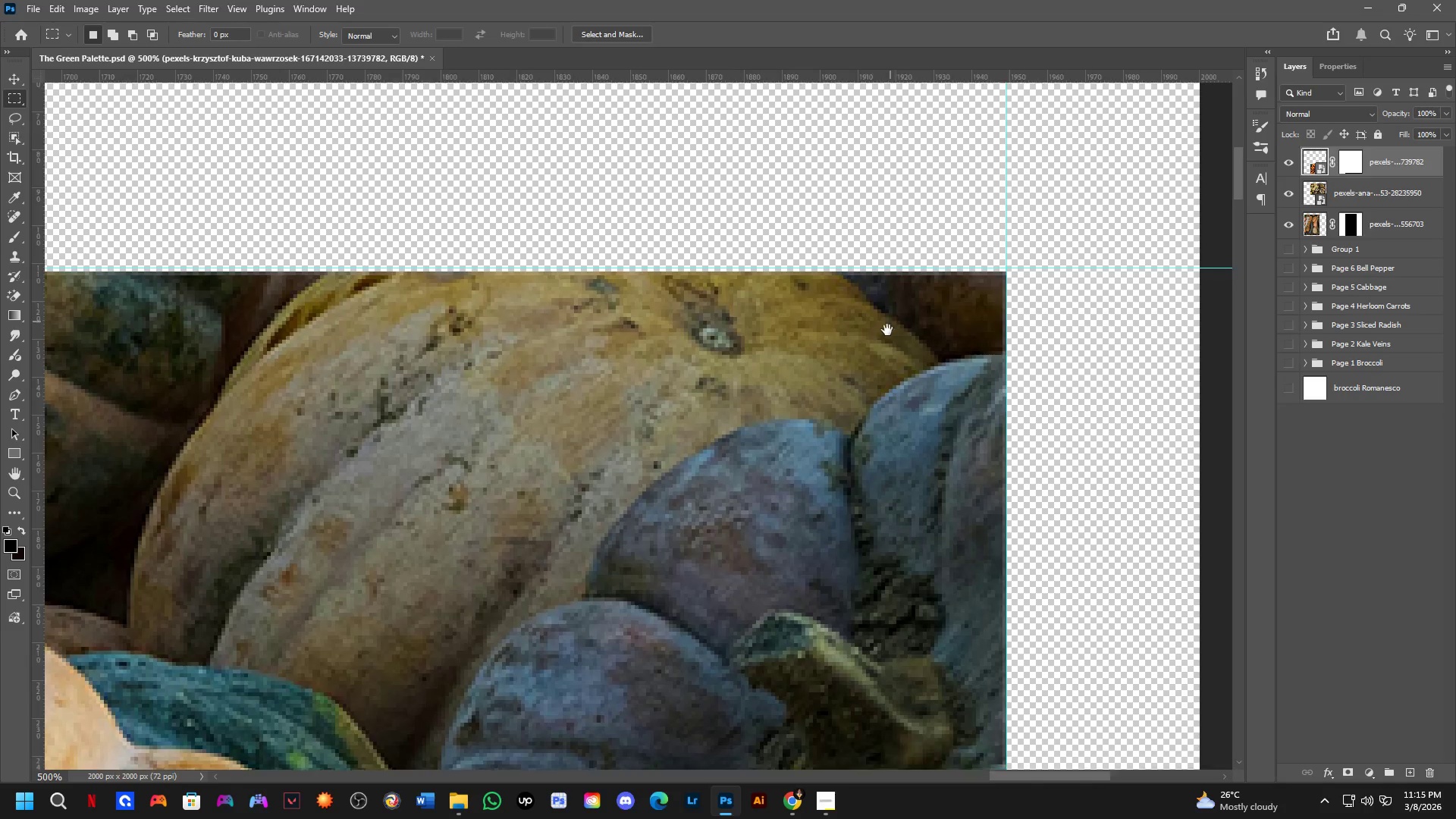 
left_click_drag(start_coordinate=[986, 247], to_coordinate=[915, 393])
 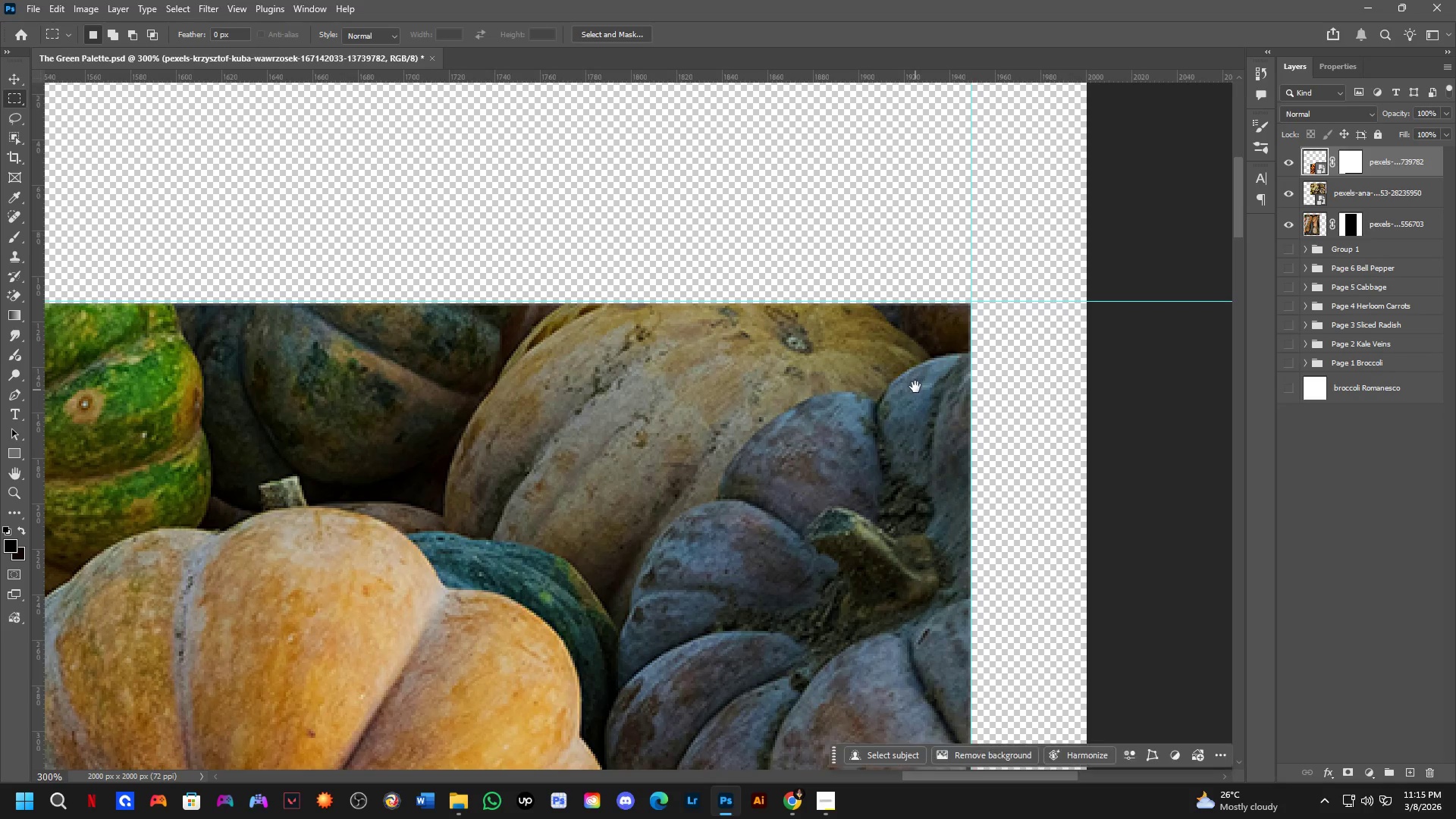 
scroll: coordinate [917, 351], scroll_direction: up, amount: 2.0
 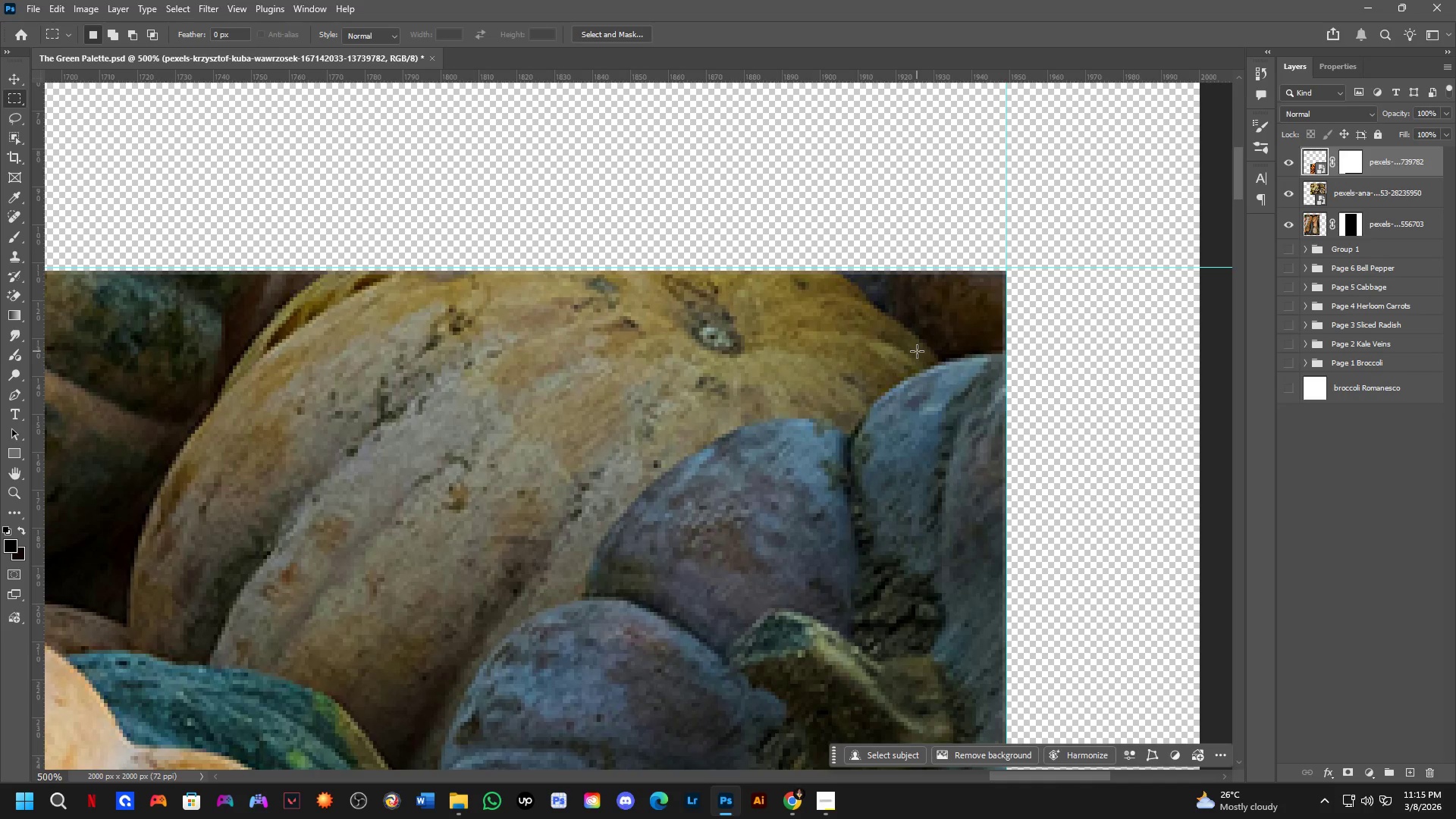 
key(Shift+ShiftLeft)
 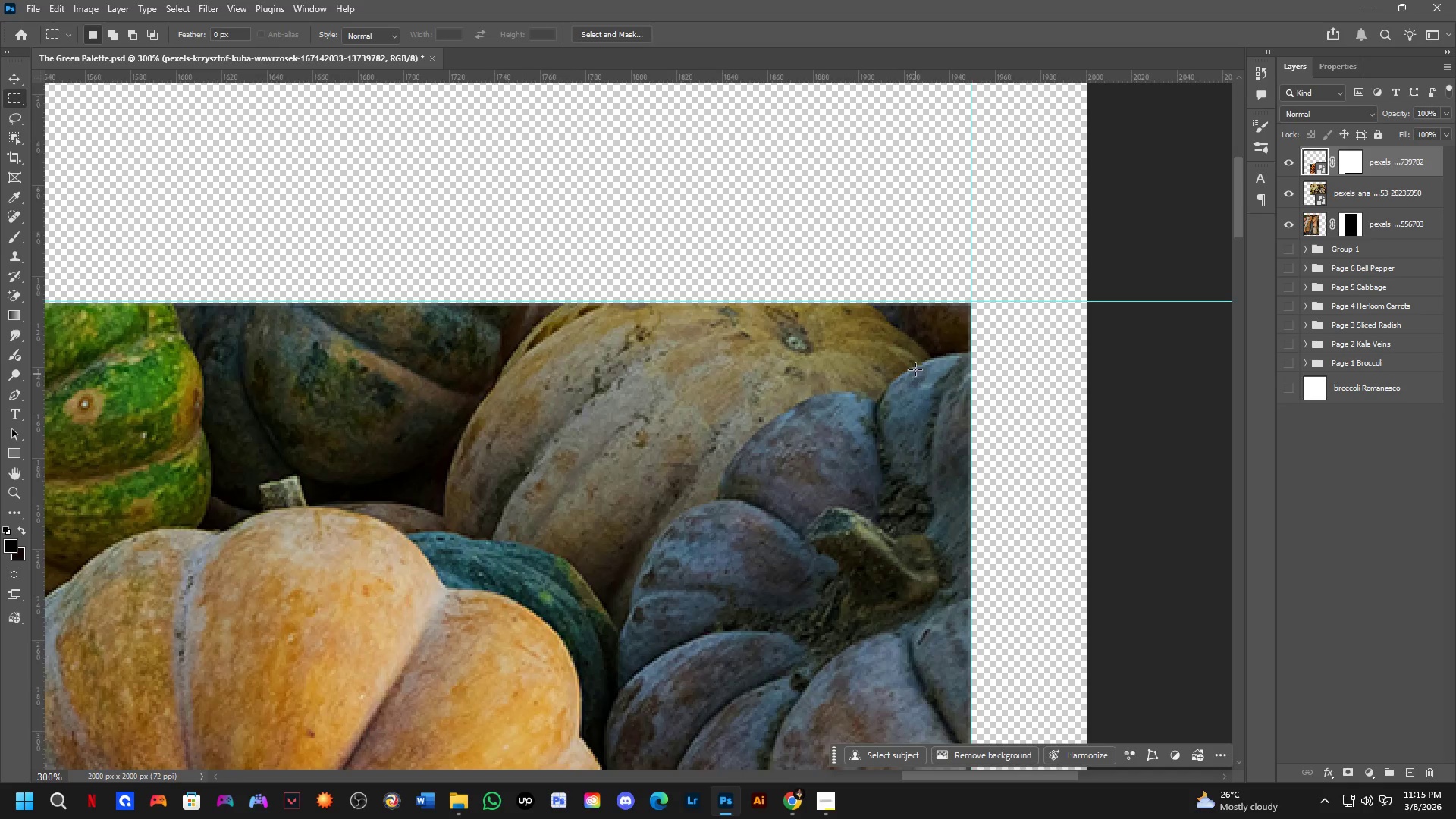 
hold_key(key=Space, duration=0.42)
 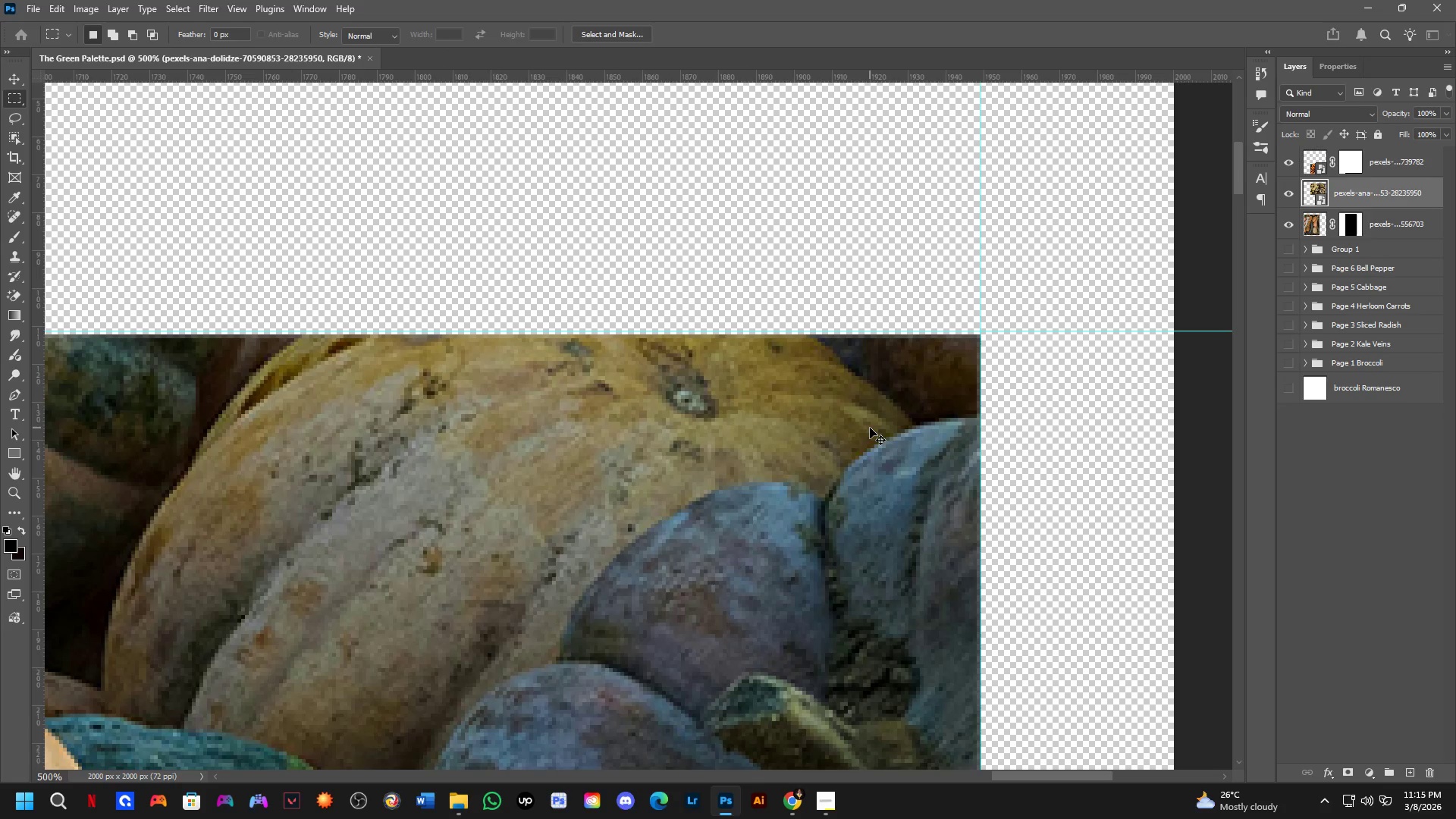 
left_click_drag(start_coordinate=[890, 321], to_coordinate=[864, 384])
 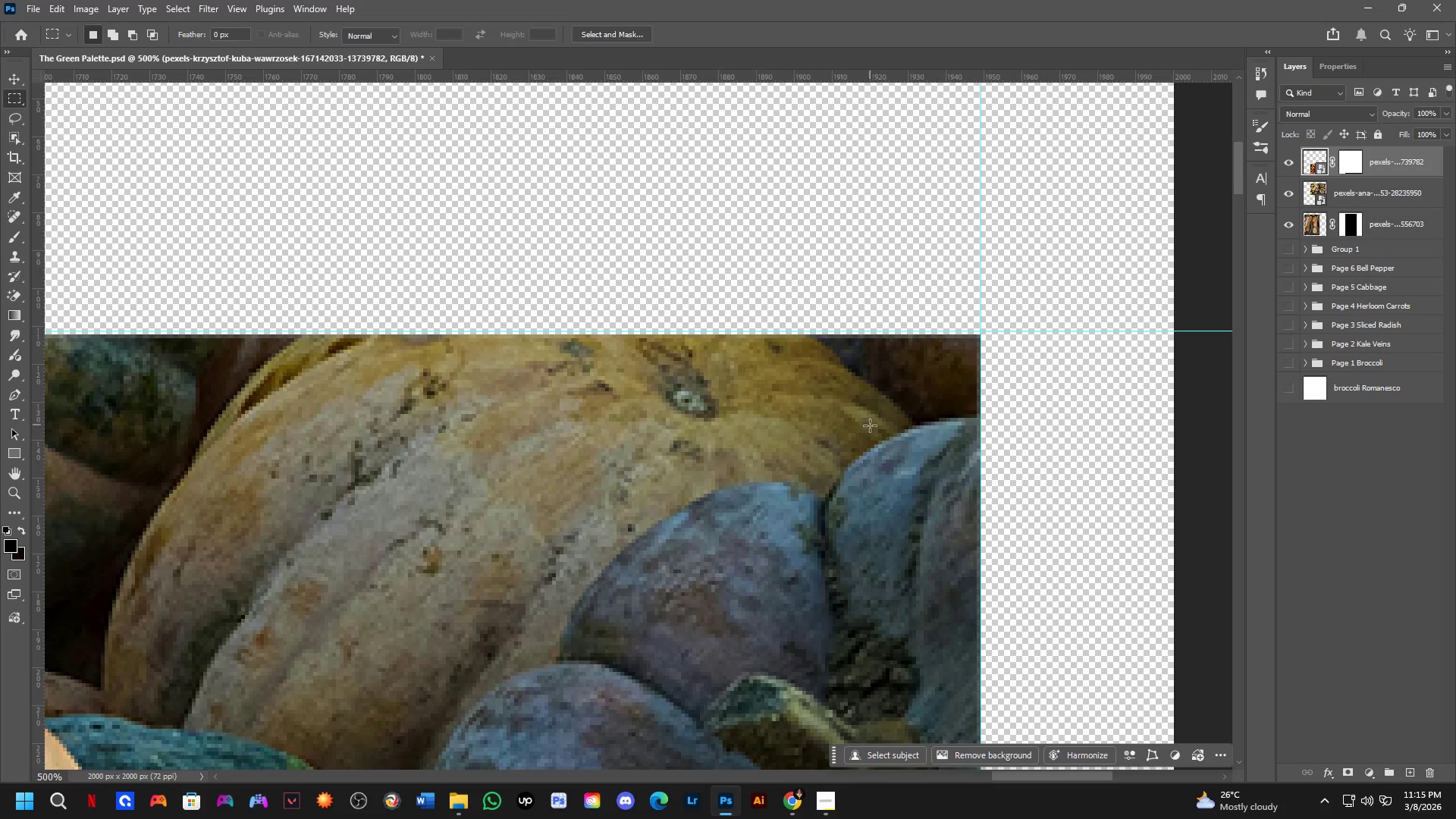 
hold_key(key=ControlLeft, duration=0.91)
left_click_drag(start_coordinate=[870, 428], to_coordinate=[874, 423])
 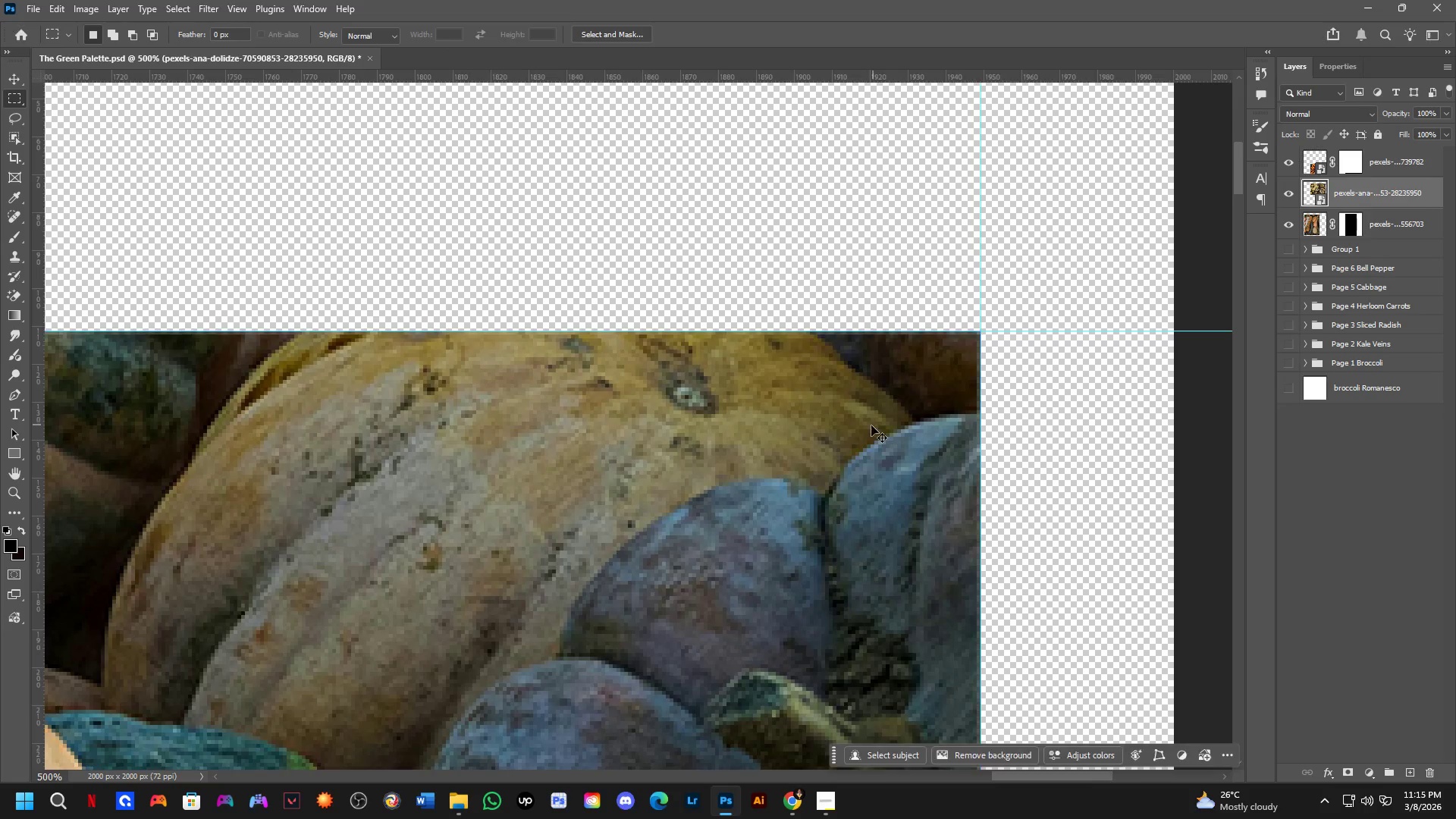 
hold_key(key=ControlLeft, duration=9.58)
scroll: coordinate [819, 438], scroll_direction: down, amount: 5.0
 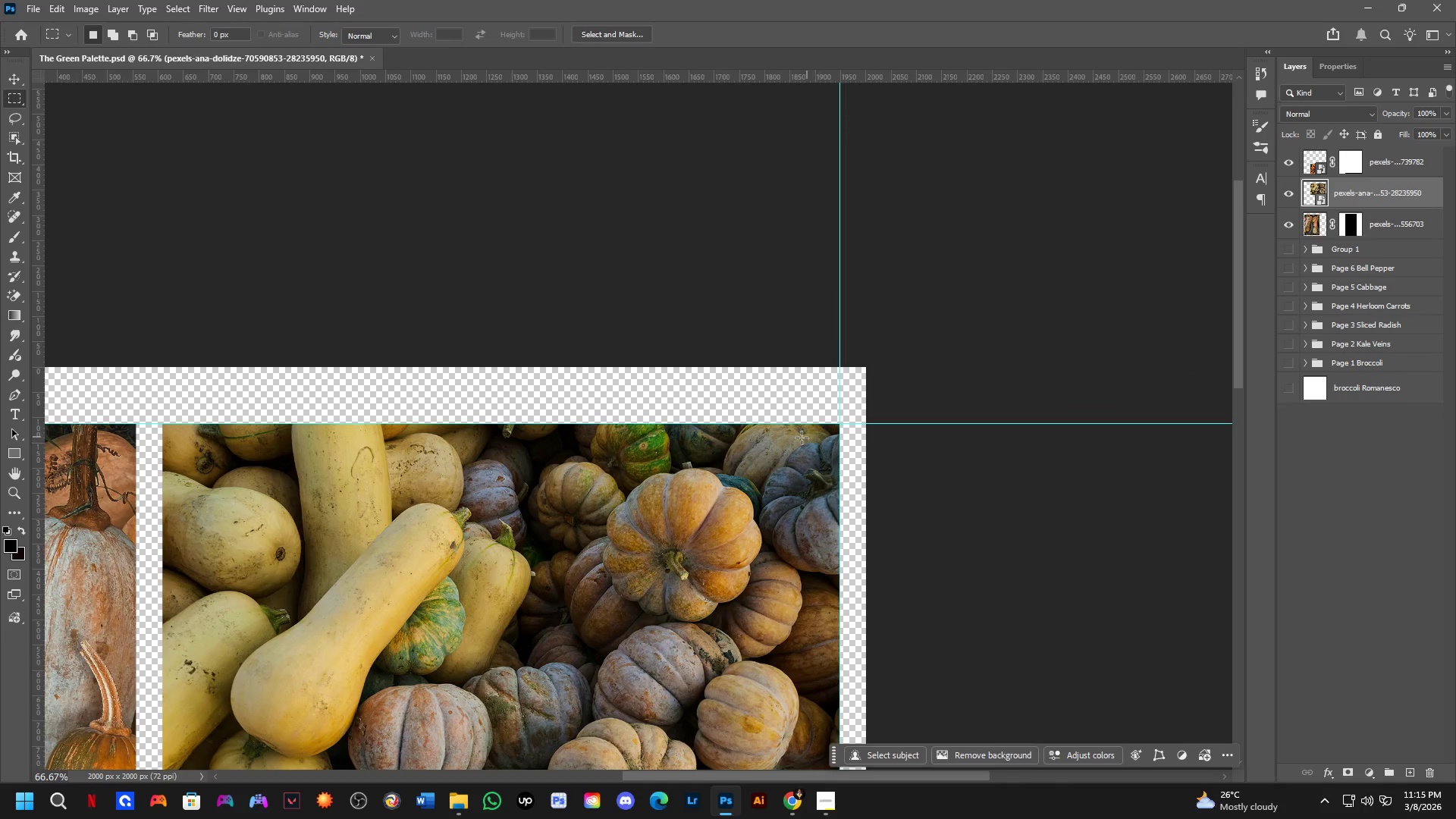 
key(Shift+ShiftLeft)
 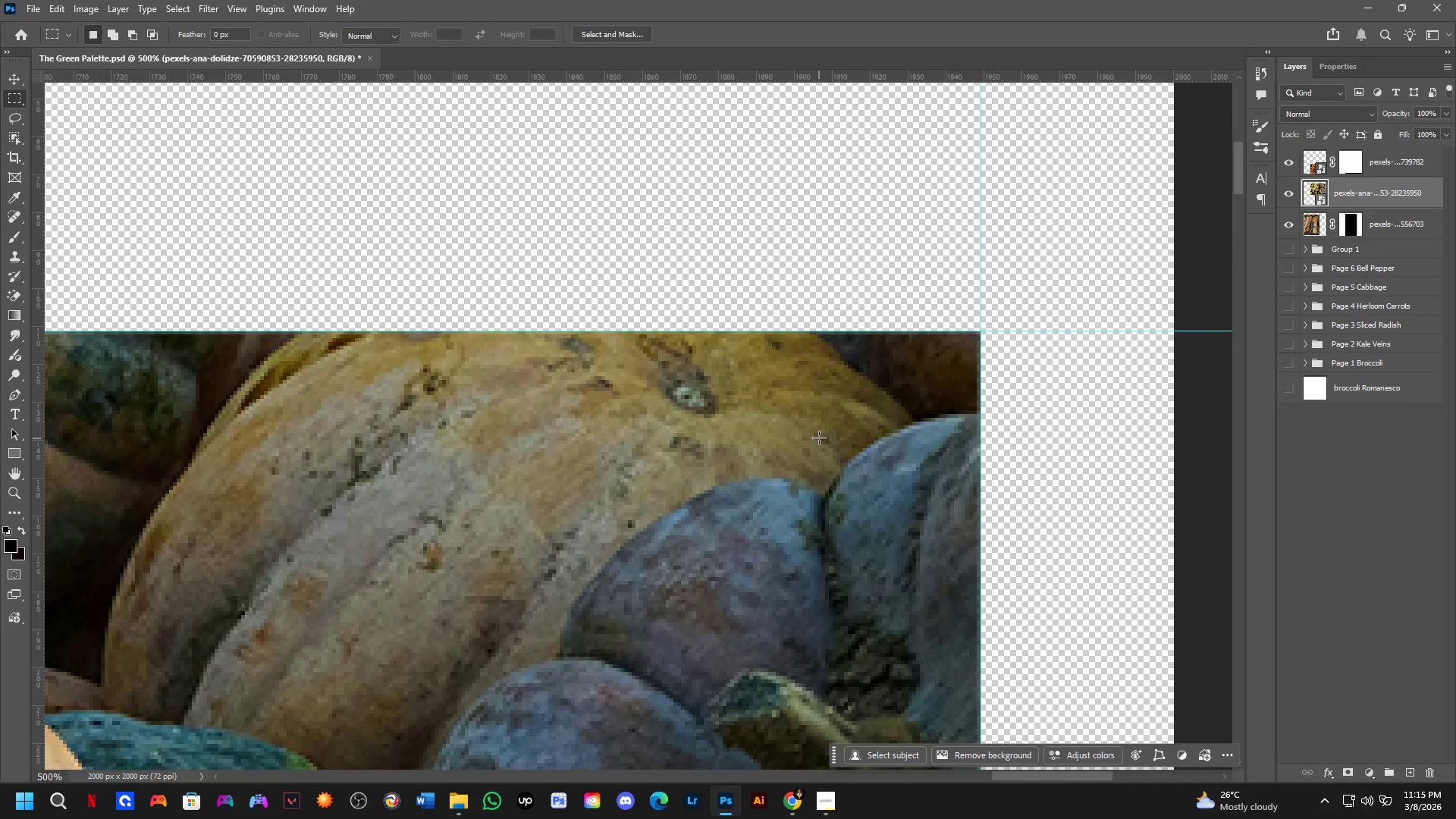 
hold_key(key=Space, duration=0.91)
 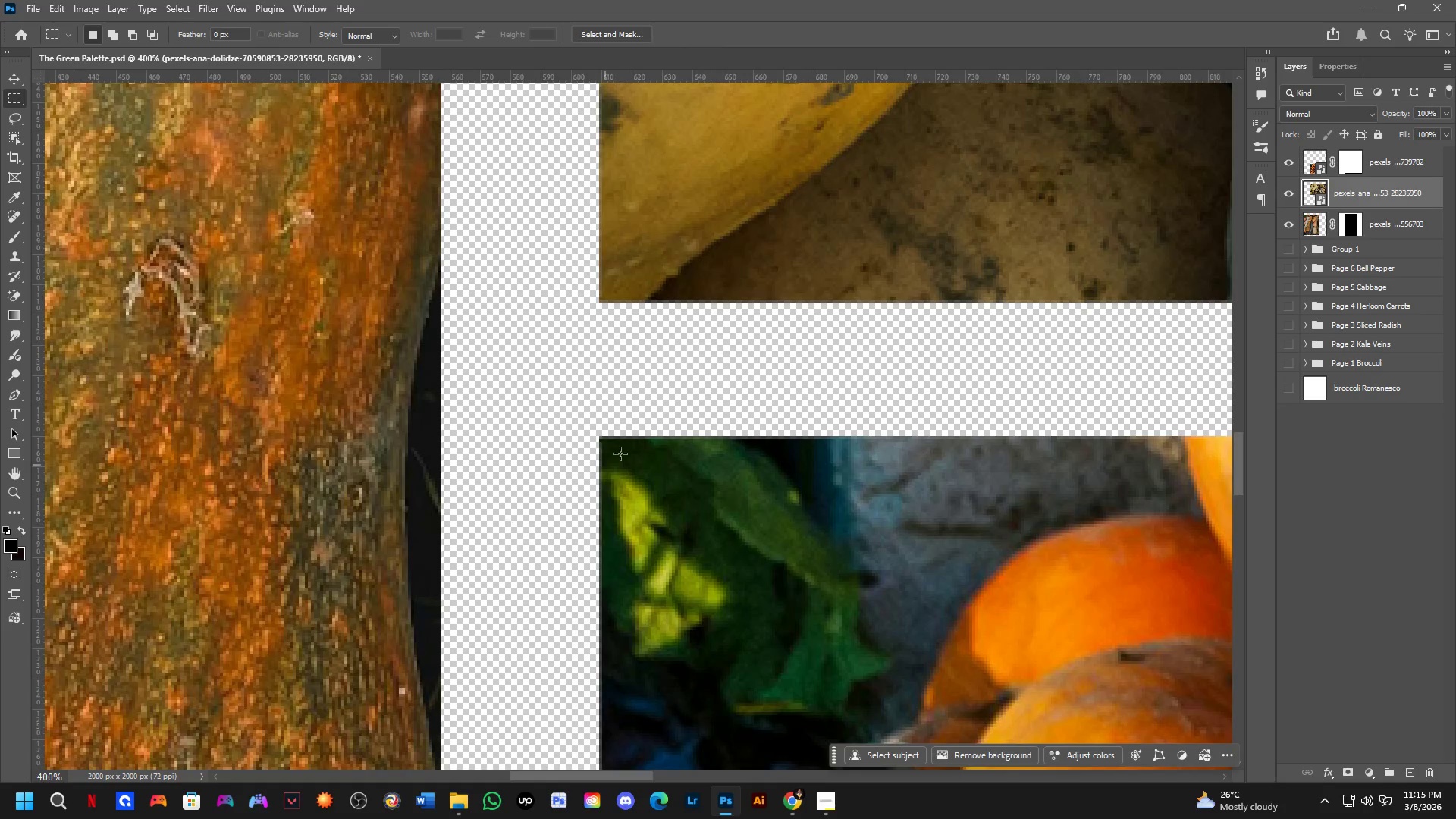 
left_click_drag(start_coordinate=[585, 522], to_coordinate=[826, 136])
 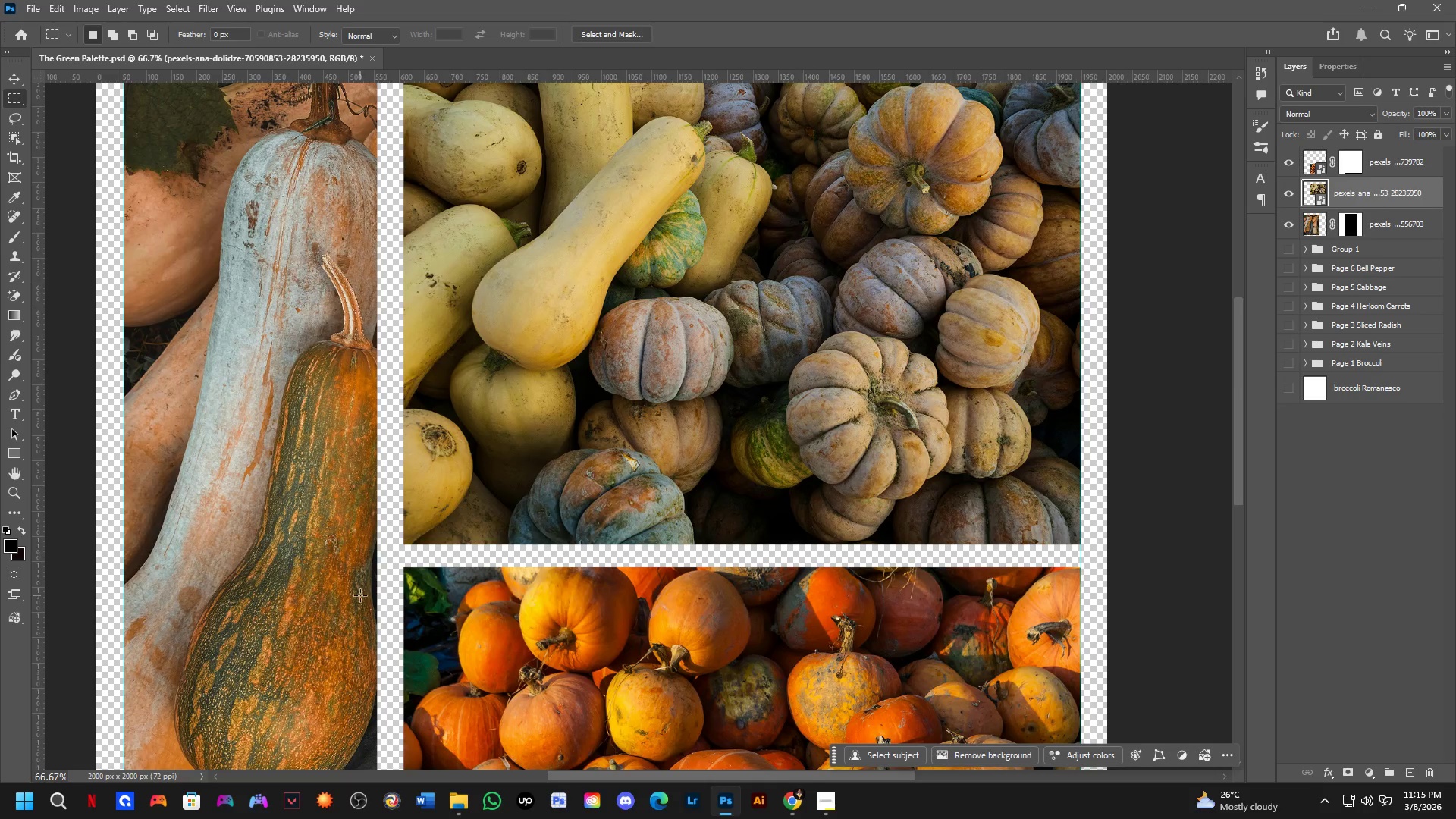 
scroll: coordinate [403, 575], scroll_direction: up, amount: 4.0
 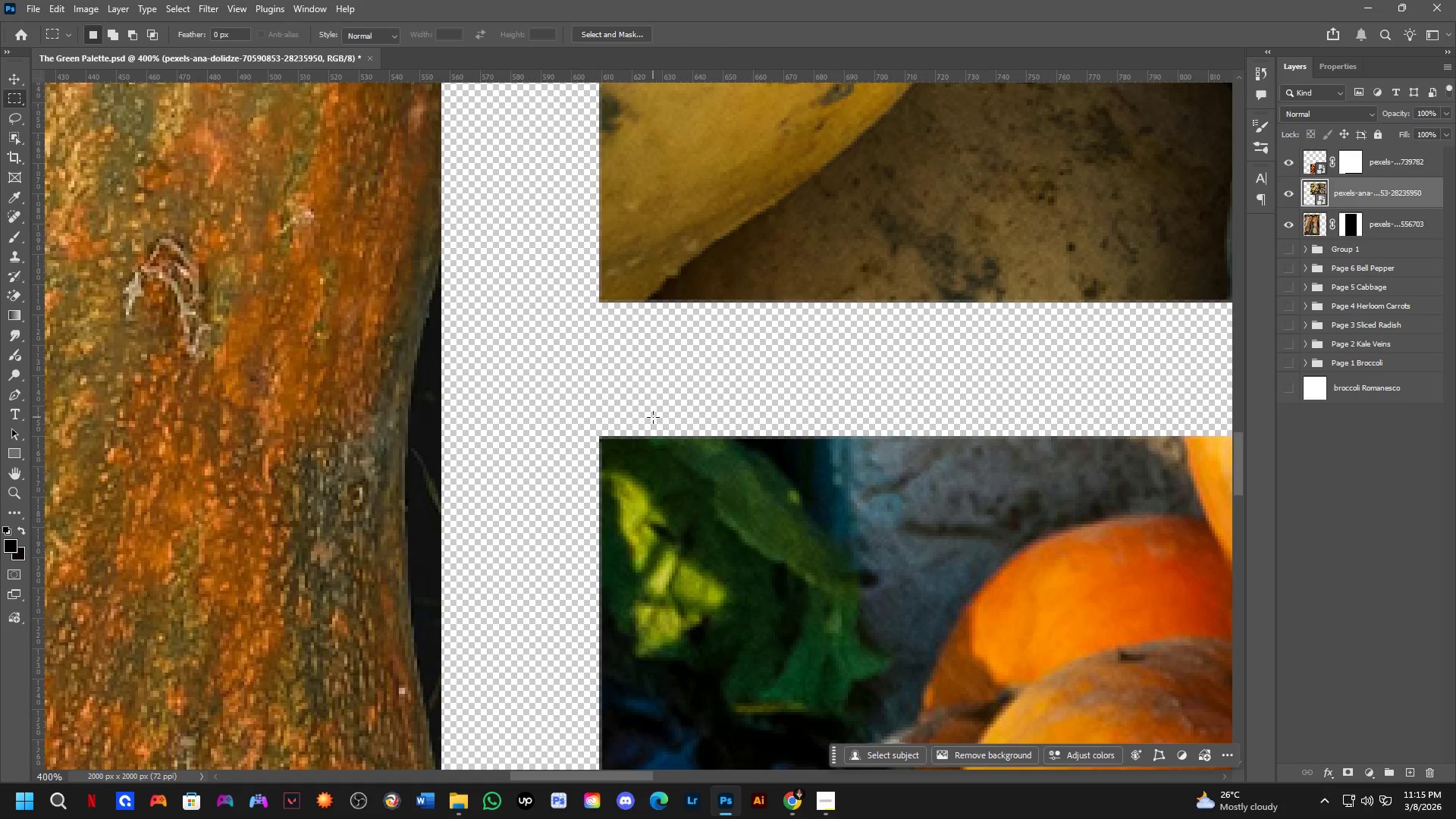 
key(Shift+ShiftLeft)
 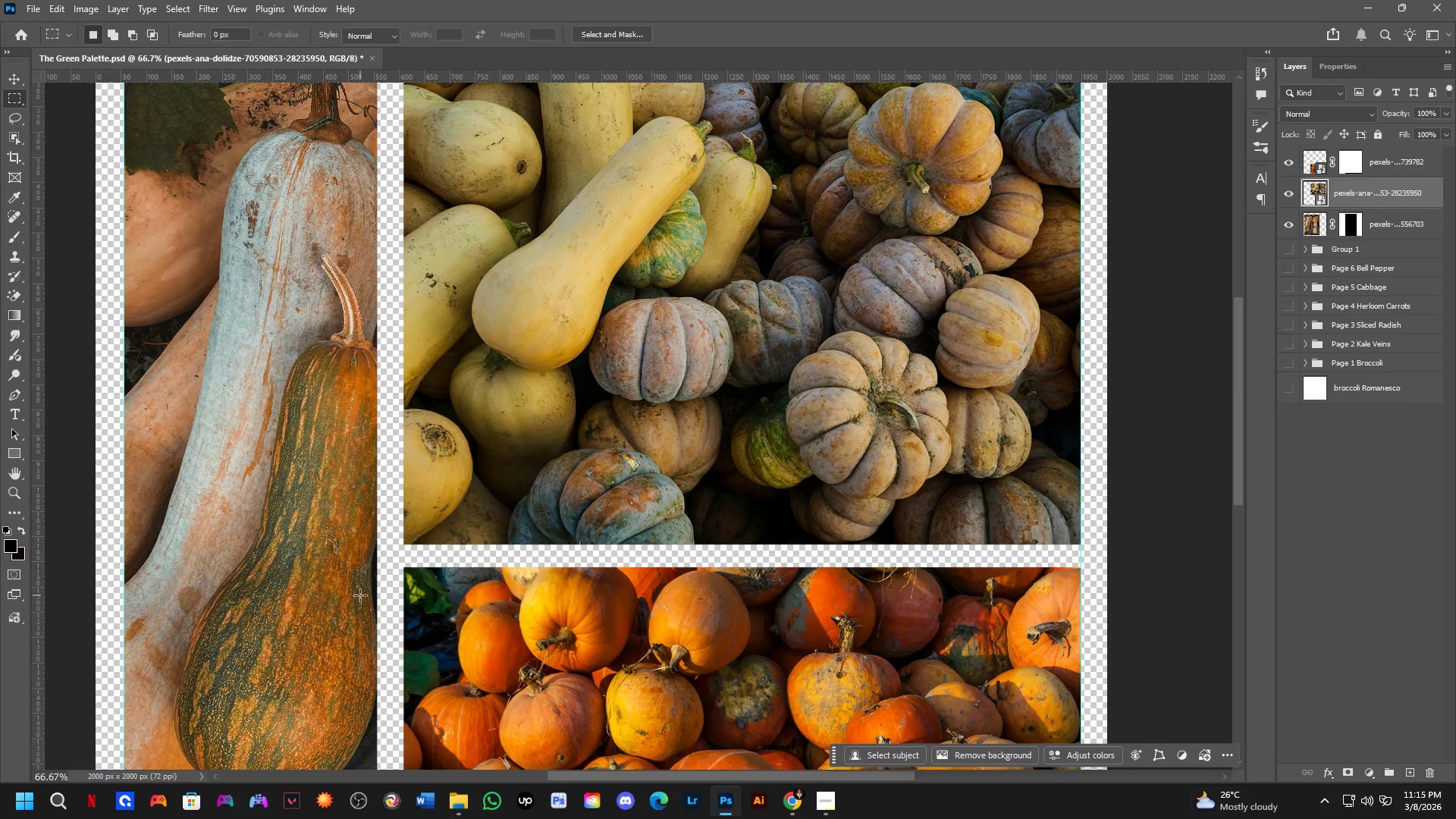 
key(Shift+ShiftLeft)
 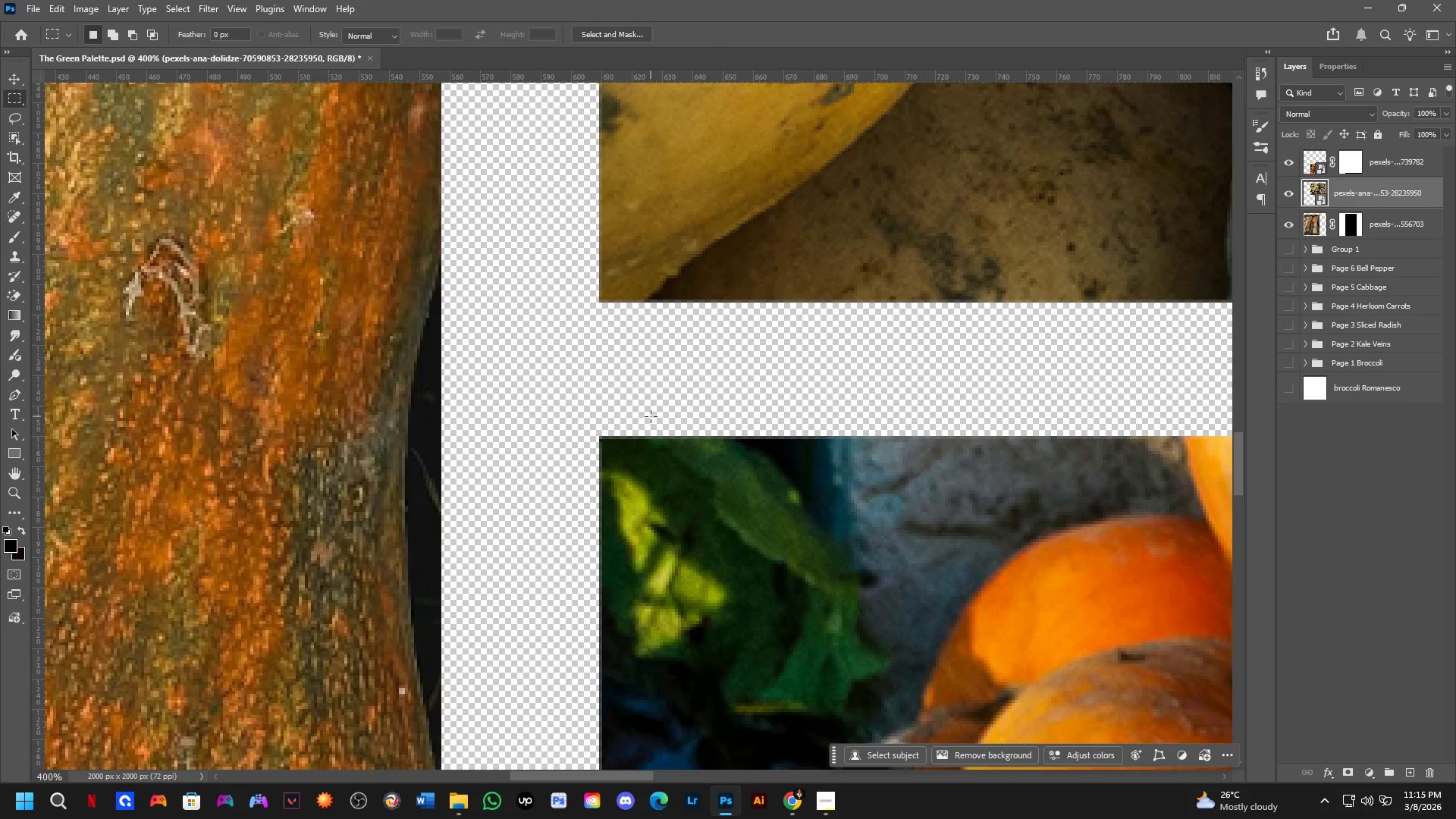 
scroll: coordinate [648, 425], scroll_direction: down, amount: 9.0
 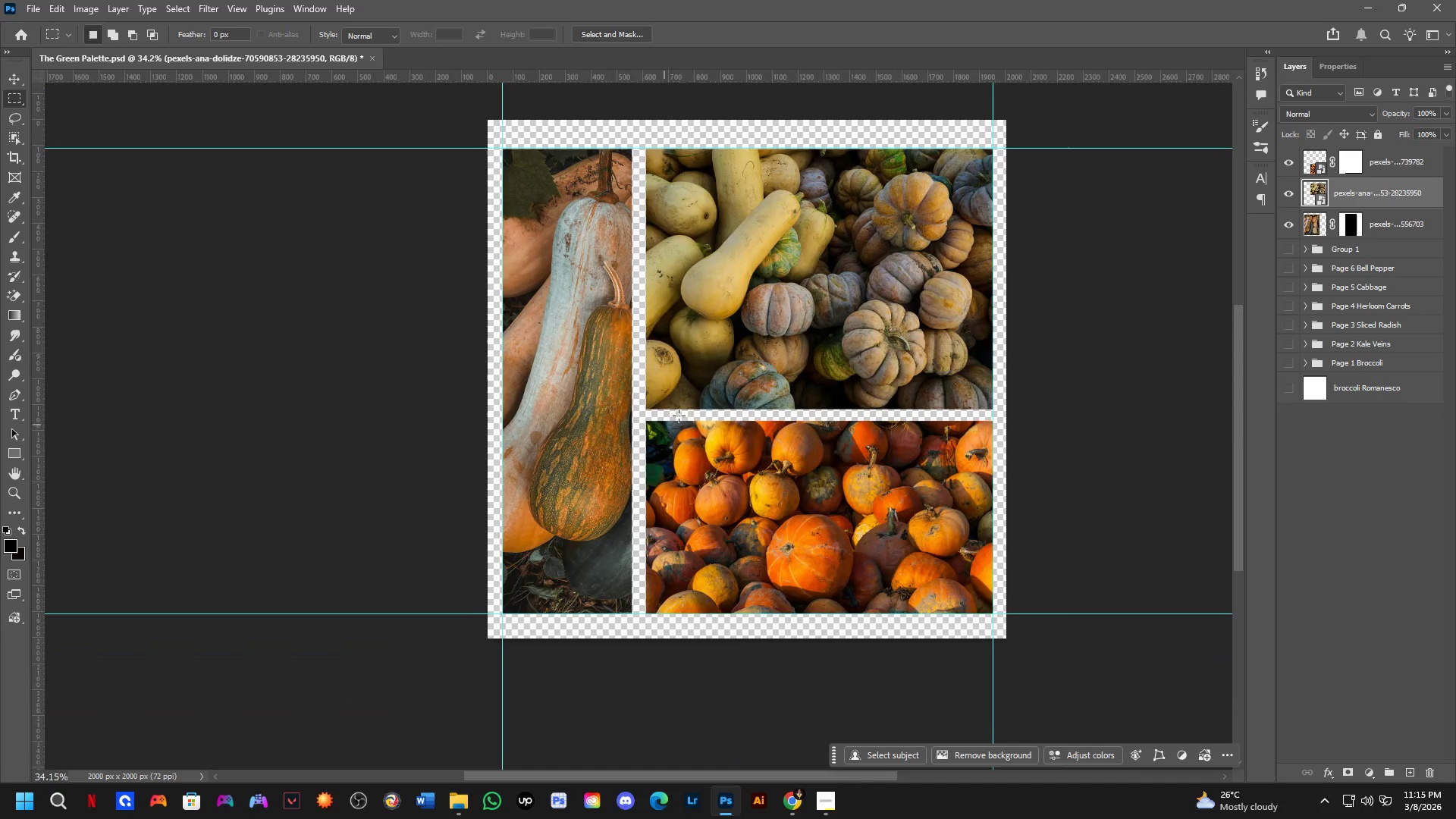 
hold_key(key=Space, duration=0.56)
 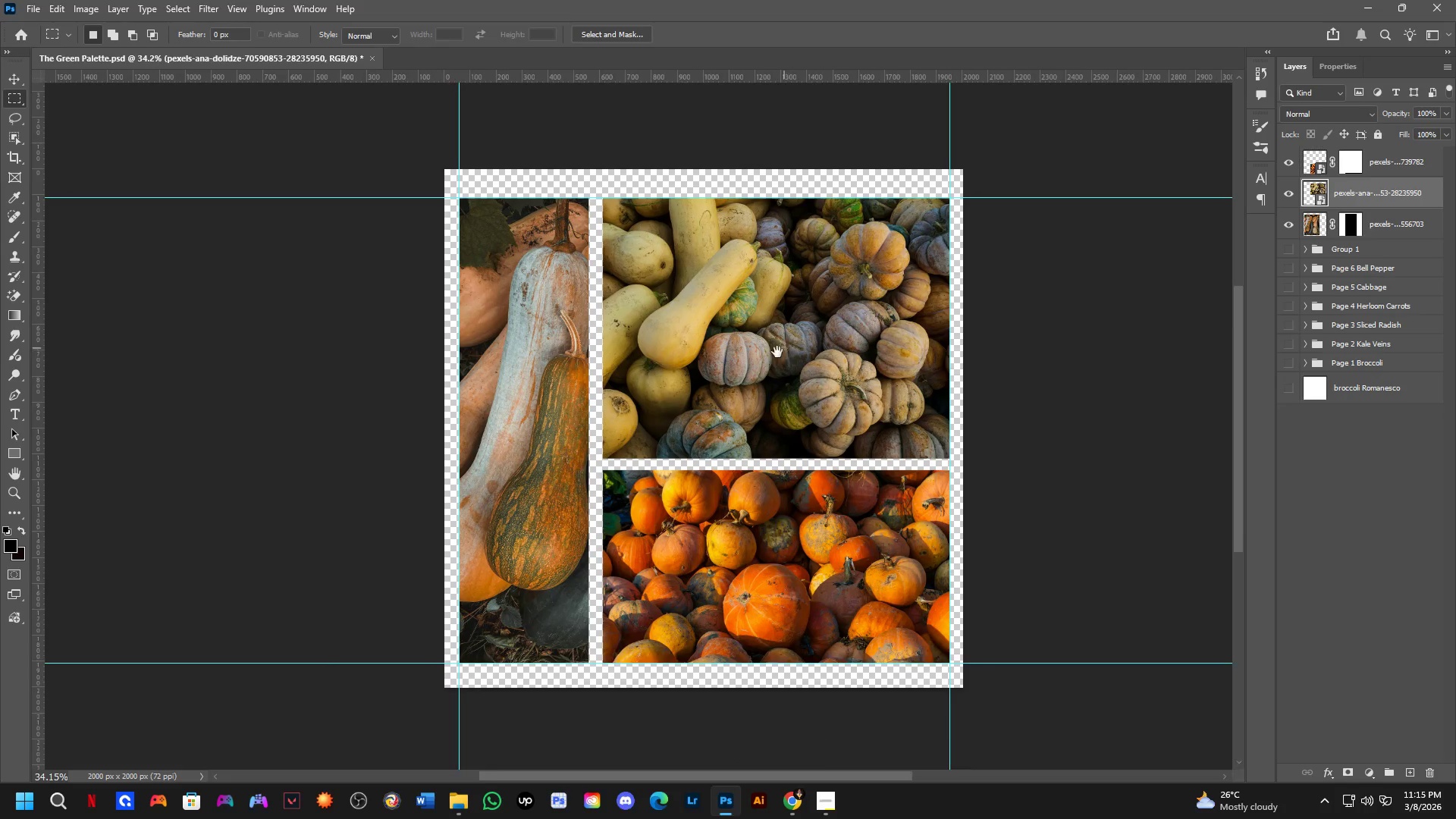 
left_click_drag(start_coordinate=[784, 302], to_coordinate=[742, 351])
 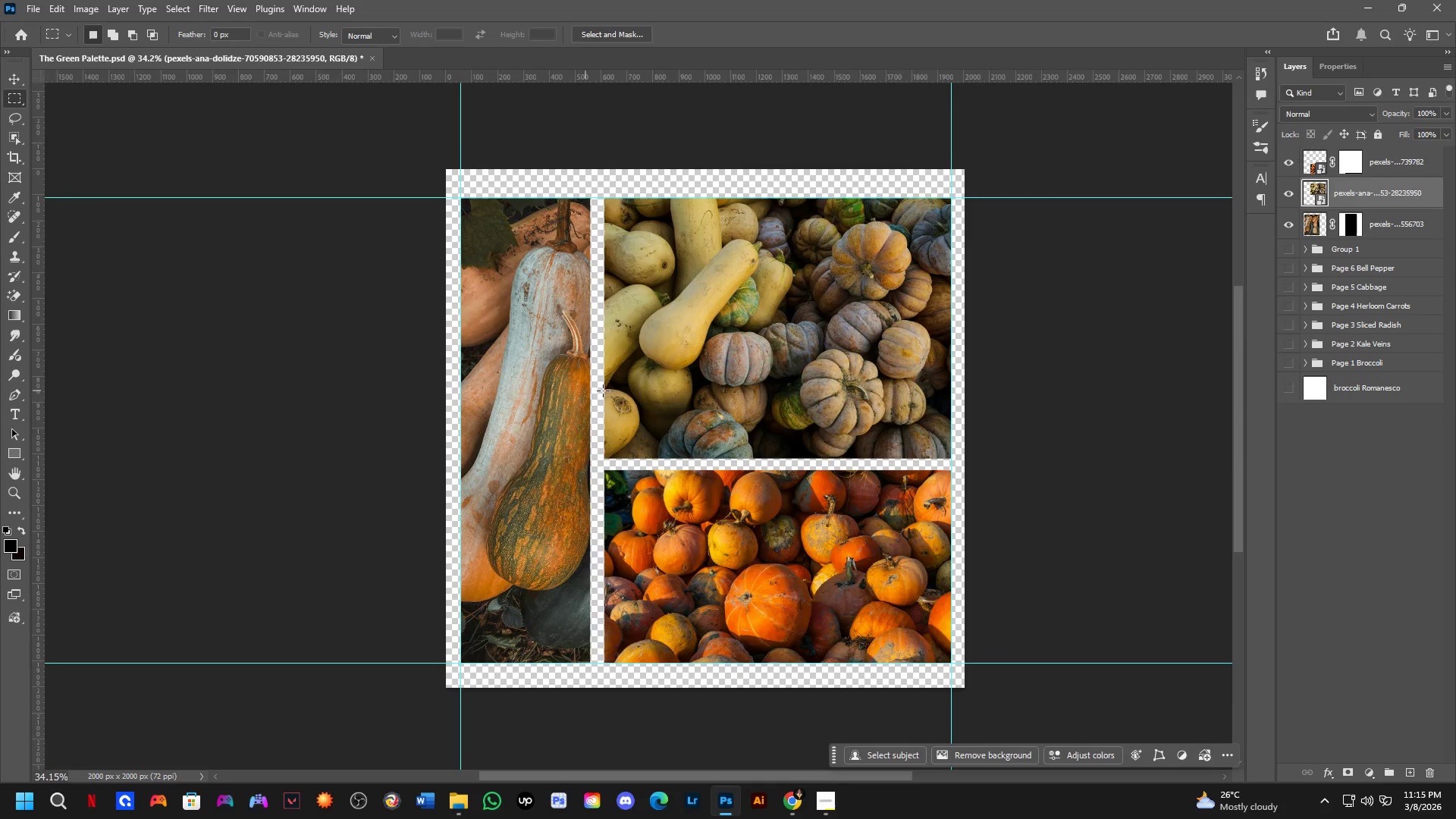 
hold_key(key=Space, duration=0.91)
 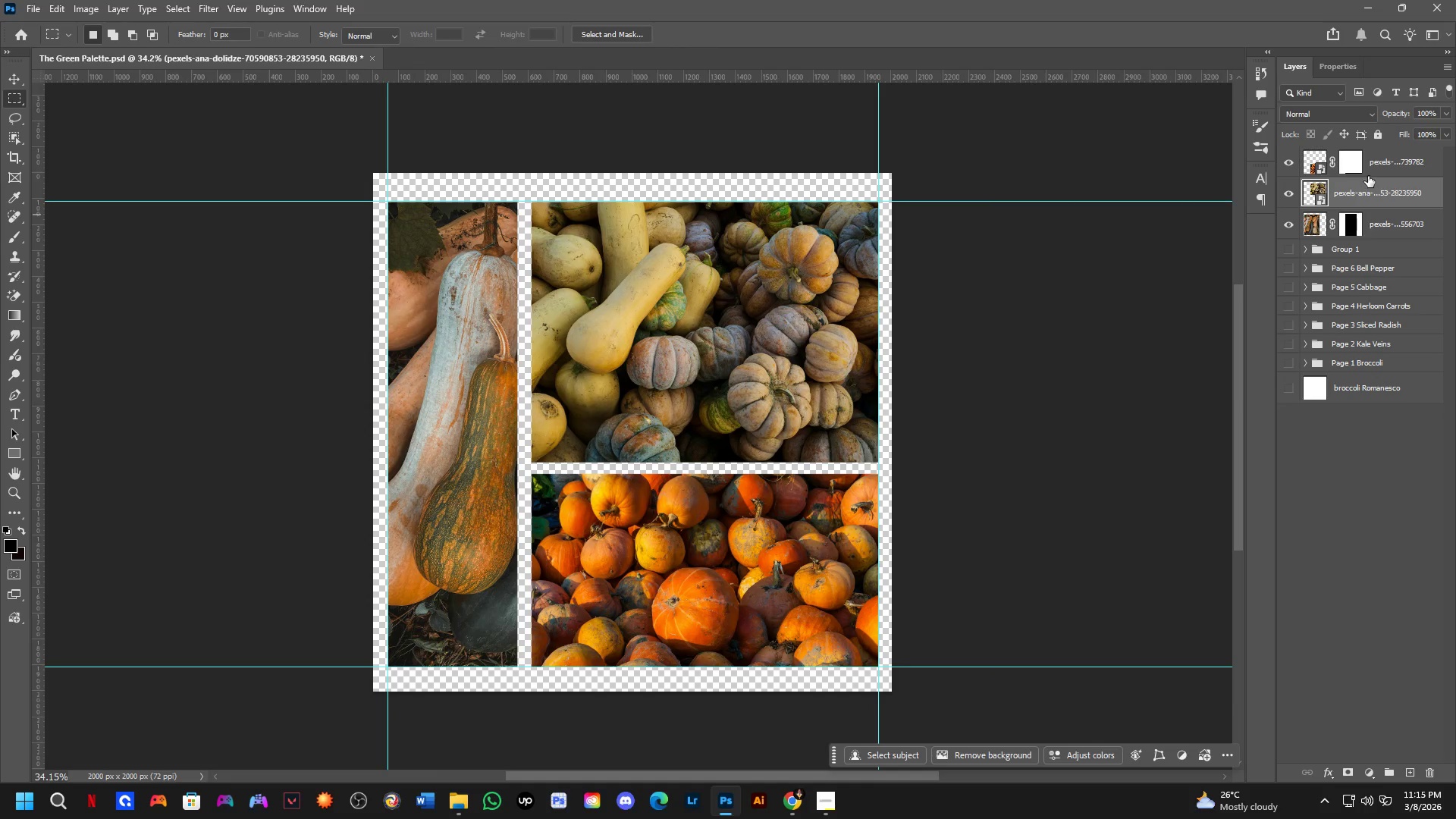 
left_click_drag(start_coordinate=[787, 347], to_coordinate=[714, 351])
 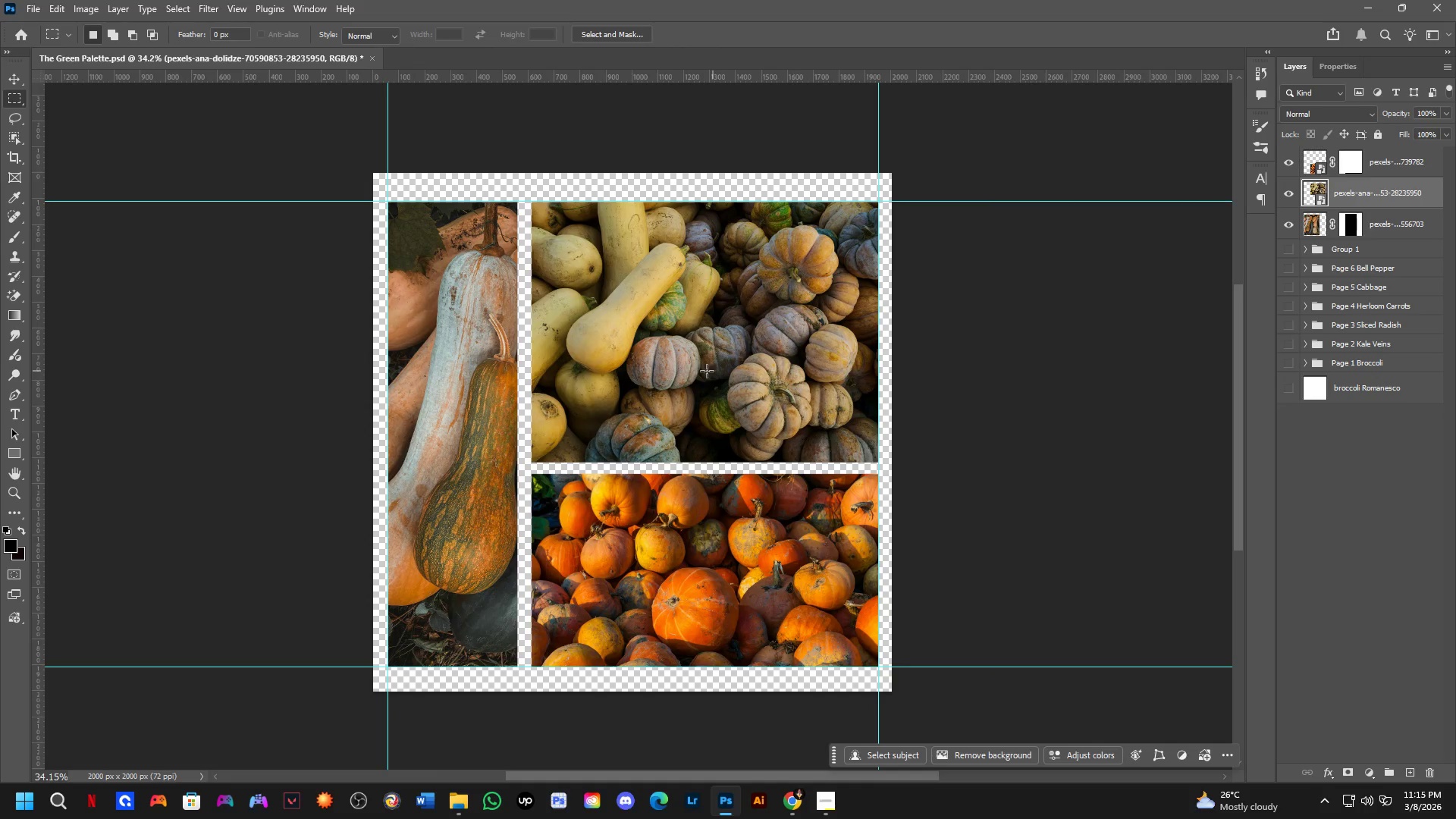 
scroll: coordinate [579, 448], scroll_direction: up, amount: 2.0
 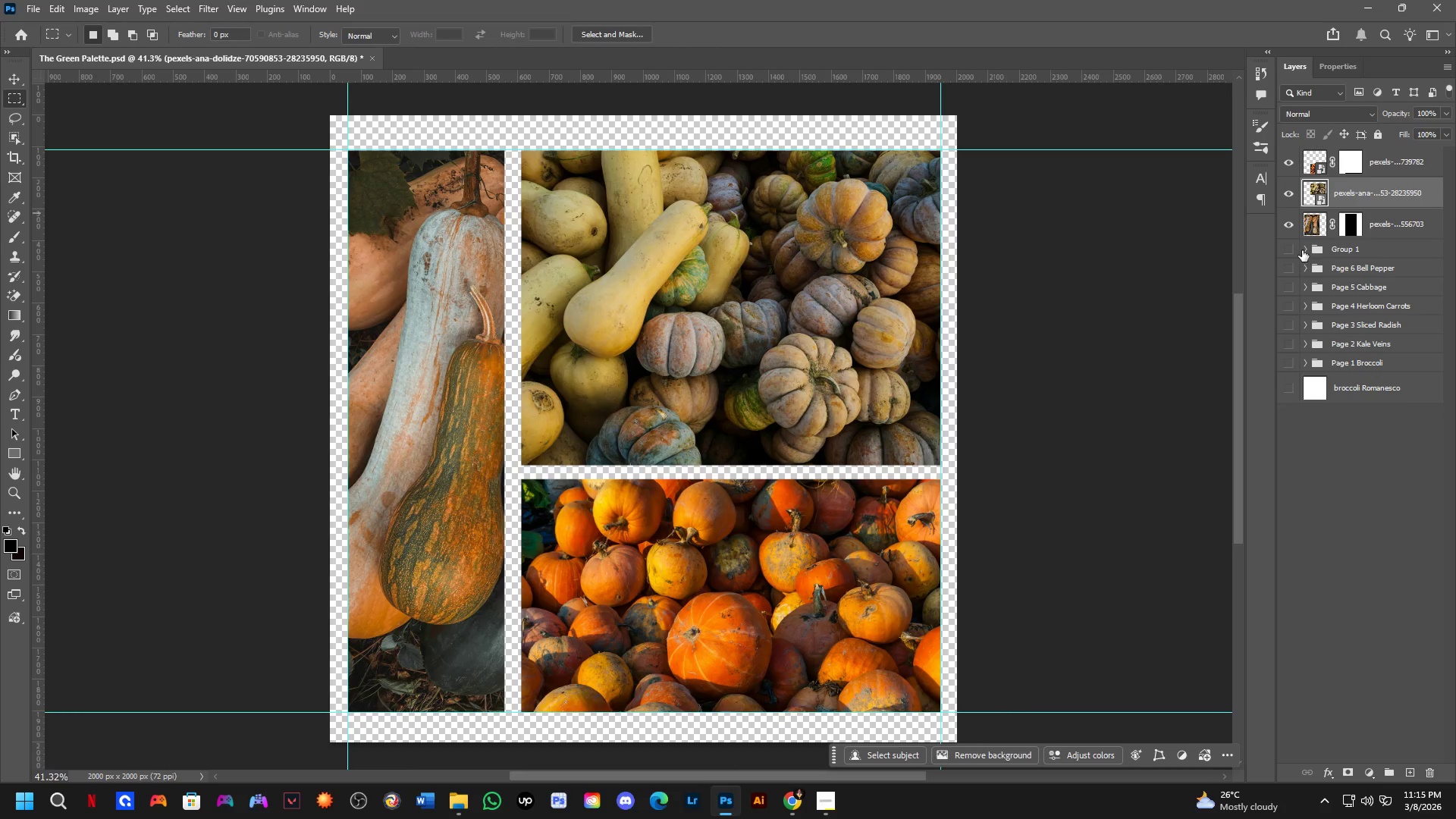 
left_click([1300, 246])
 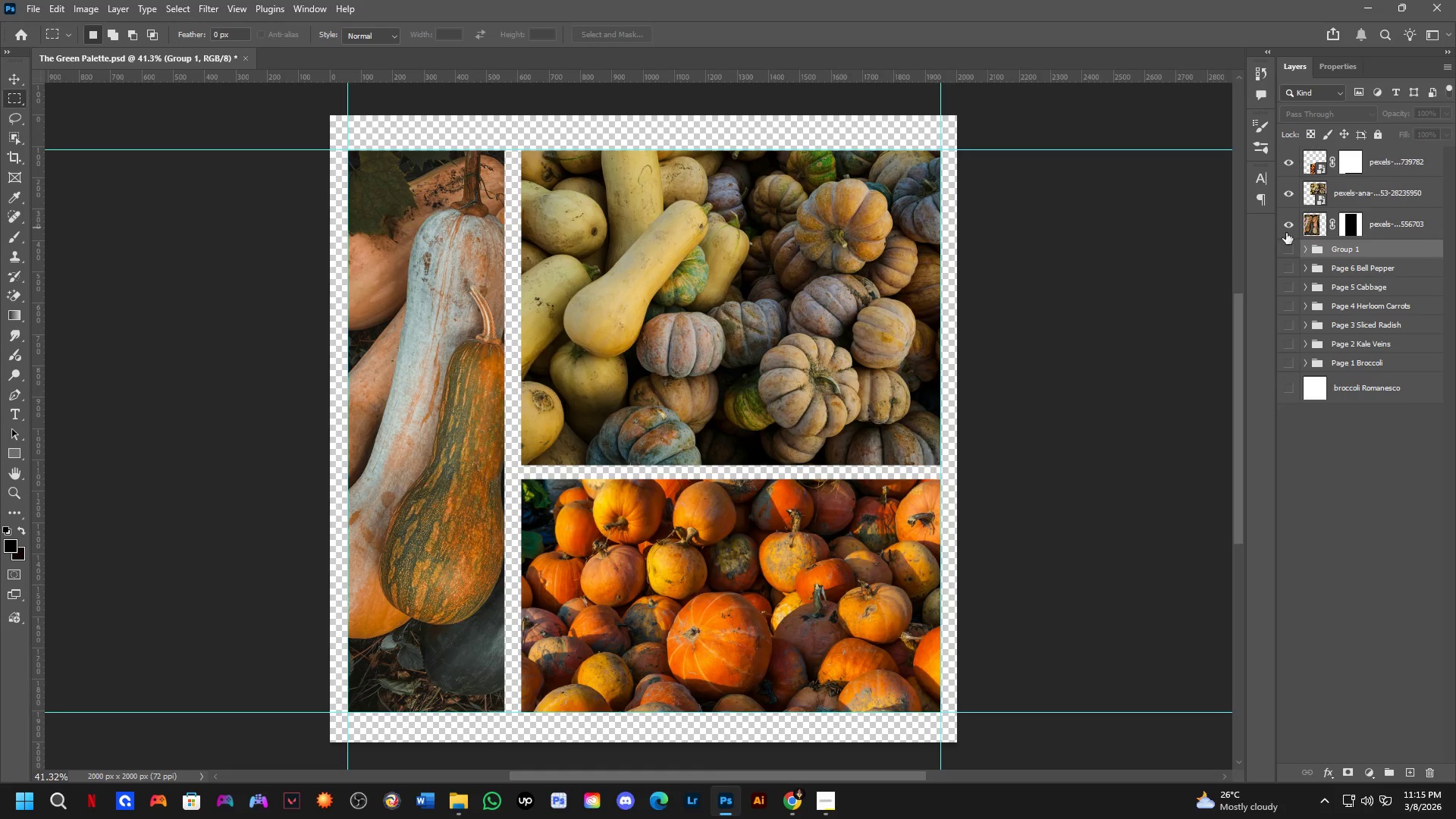 
left_click([1298, 246])
 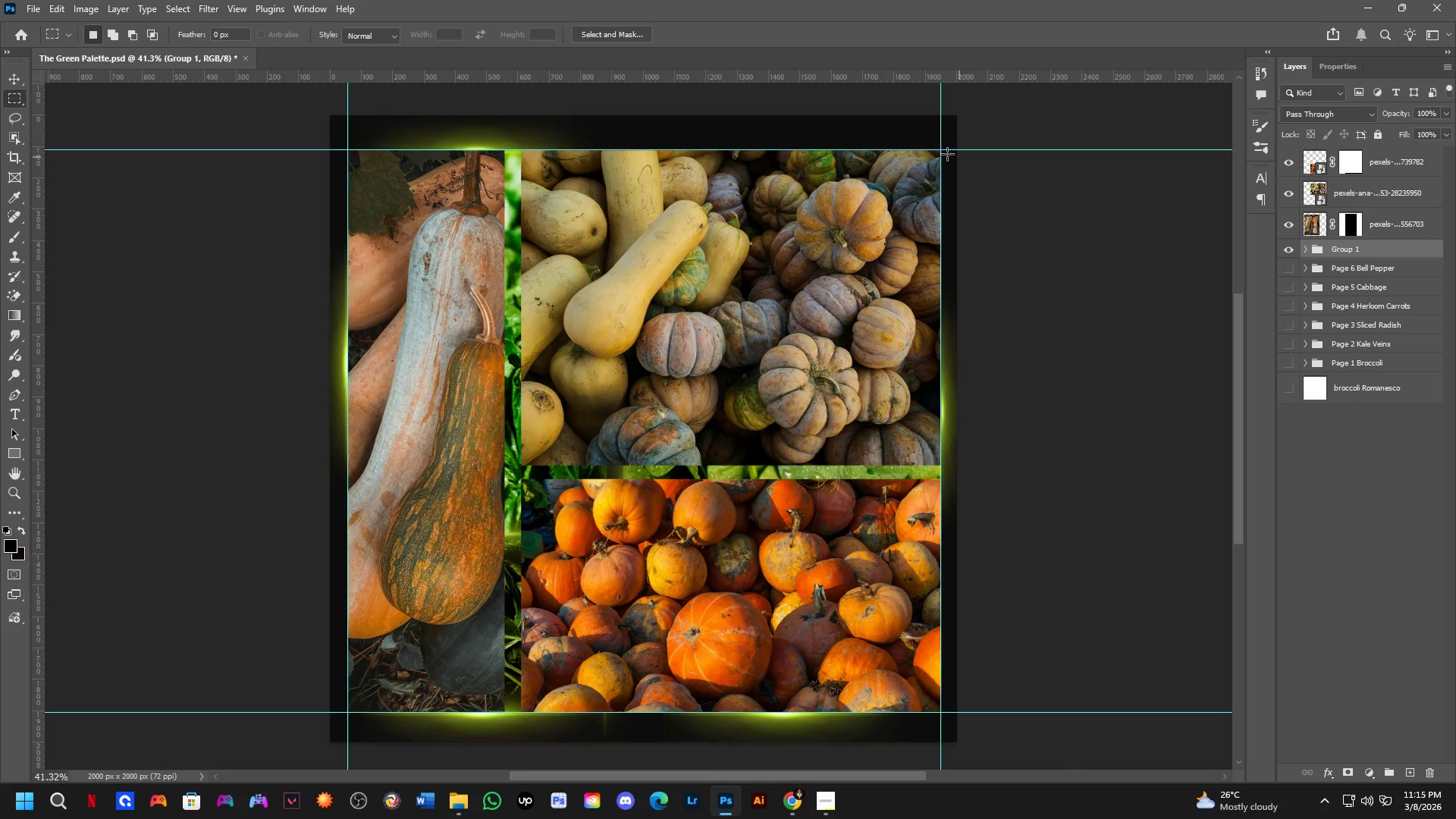 
hold_key(key=ControlLeft, duration=0.38)
left_click([918, 126])
 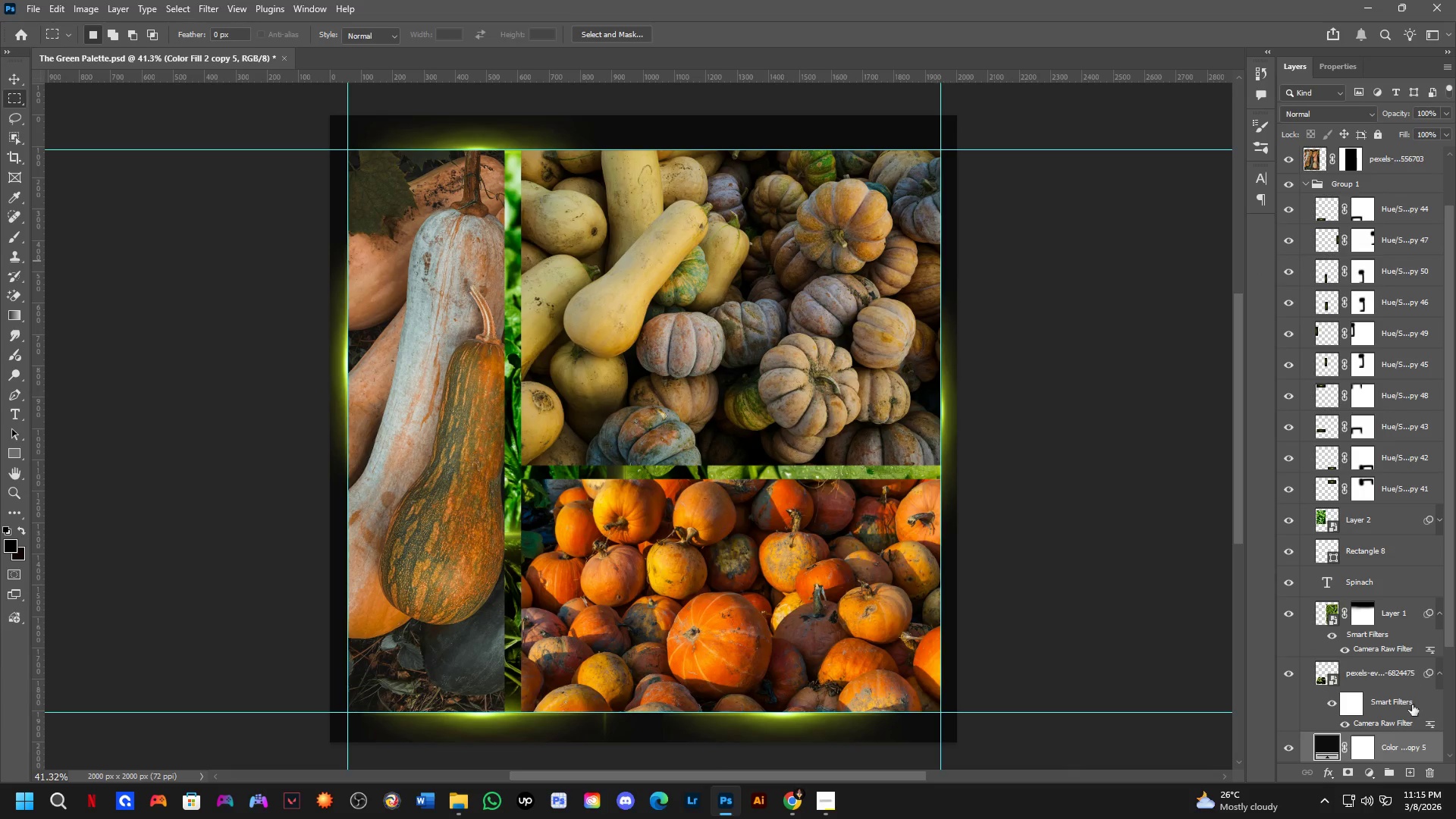 
hold_key(key=ControlLeft, duration=1.19)
hold_key(key=AltLeft, duration=1.12)
left_click_drag(start_coordinate=[1420, 745], to_coordinate=[1395, 174])
 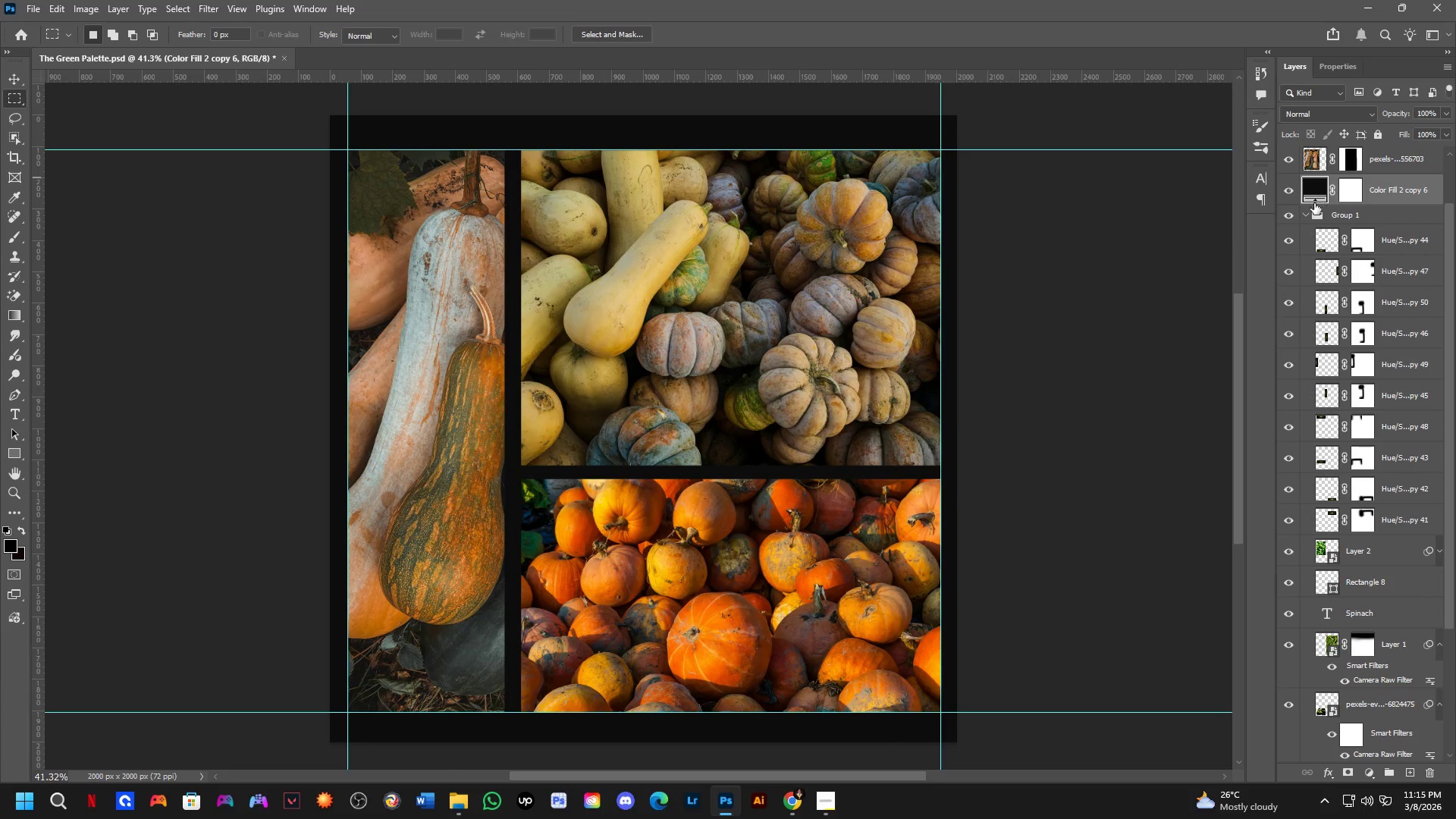 
hold_key(key=ShiftLeft, duration=0.5)
 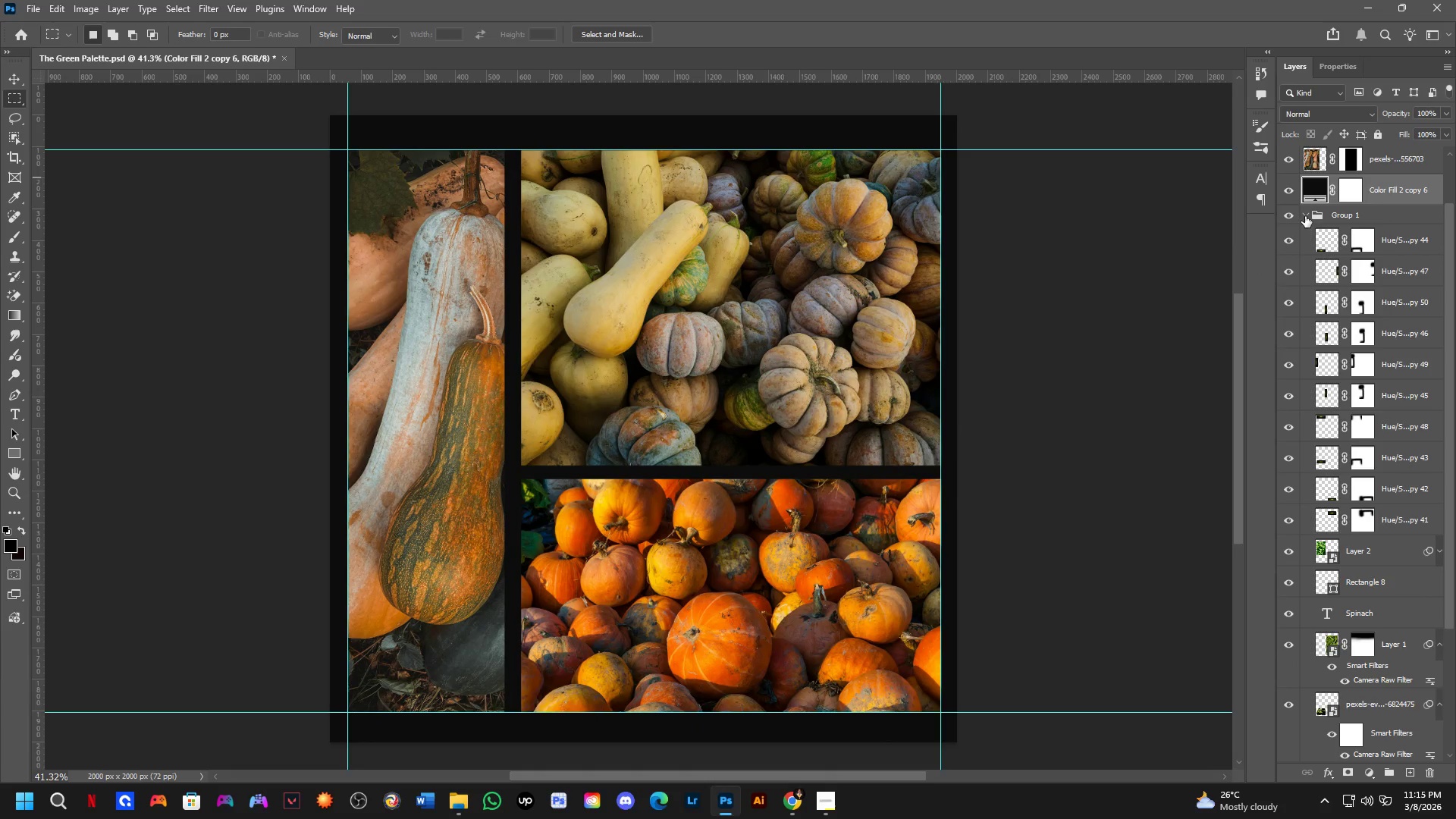 
left_click([1304, 218])
 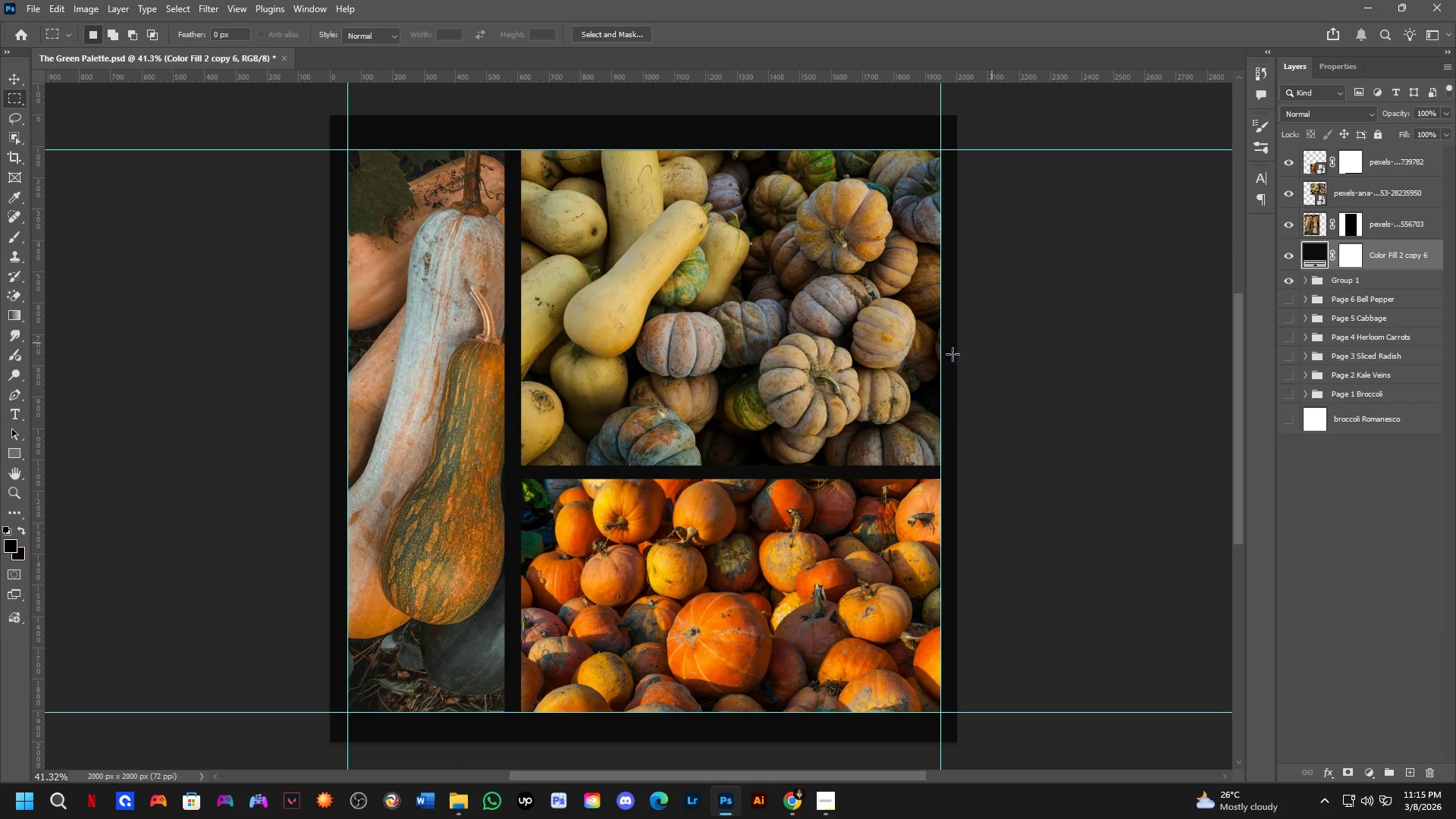 
scroll: coordinate [701, 406], scroll_direction: down, amount: 2.0
 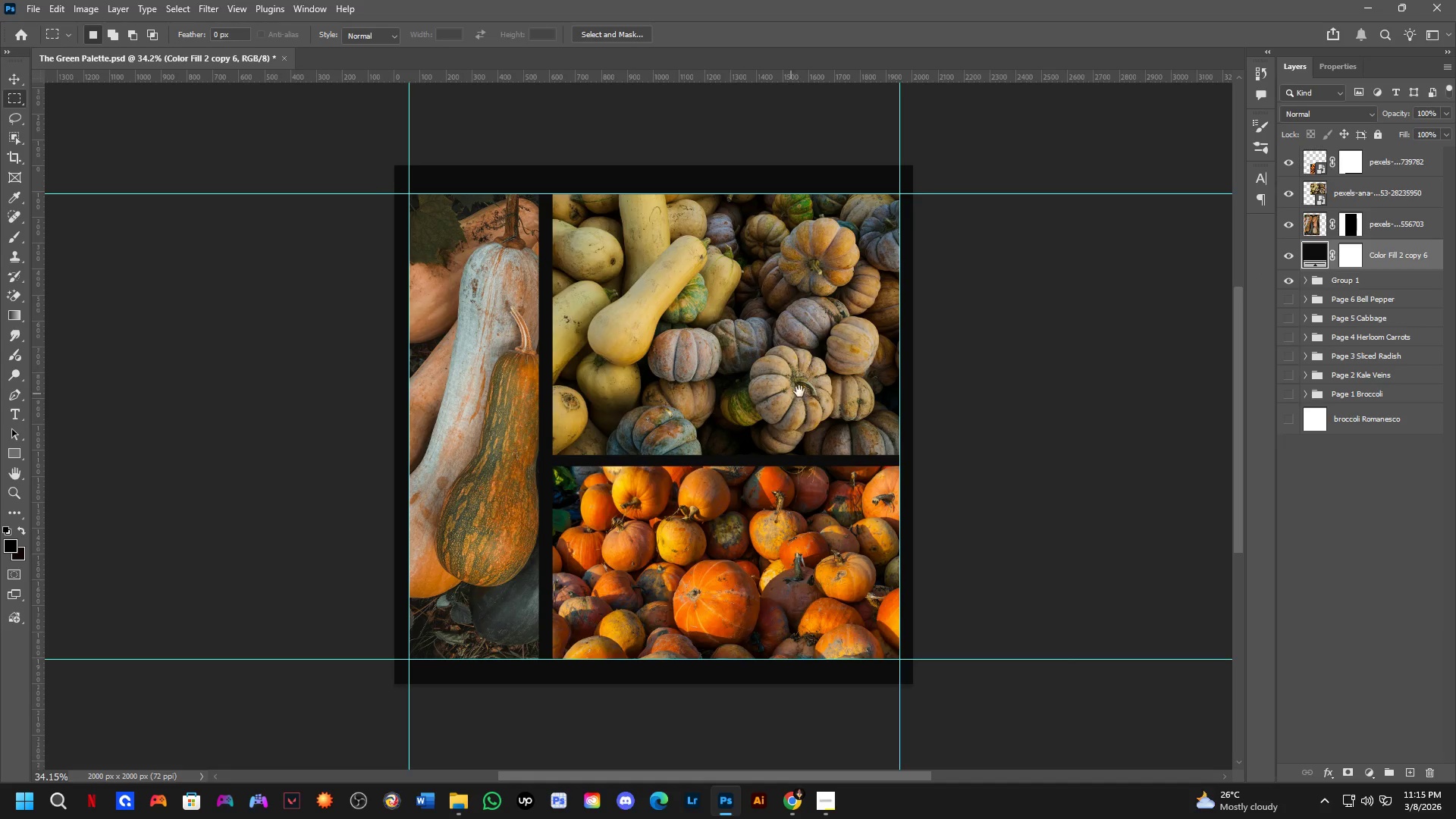 
hold_key(key=Space, duration=0.45)
 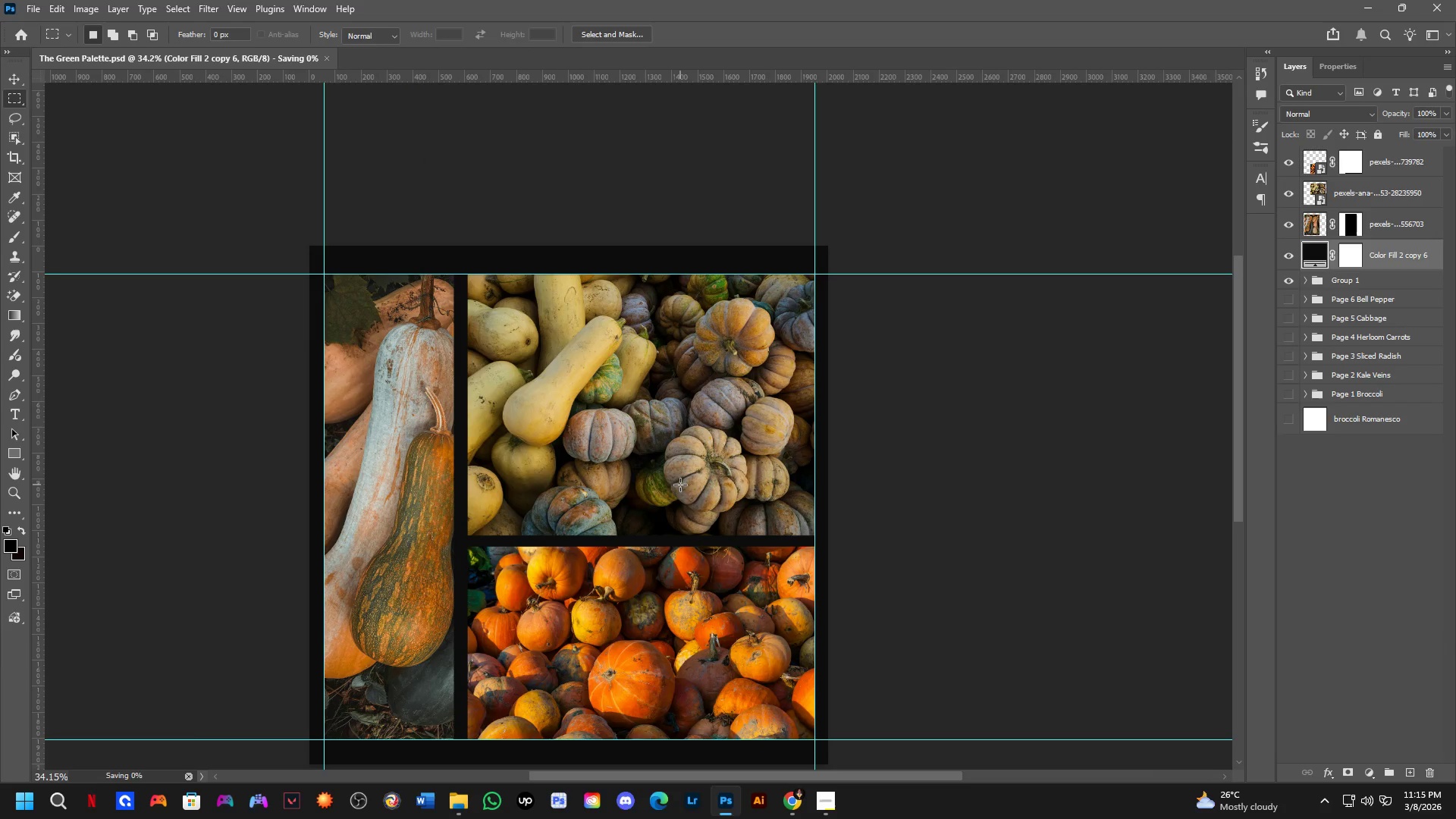 
left_click_drag(start_coordinate=[814, 379], to_coordinate=[730, 460])
 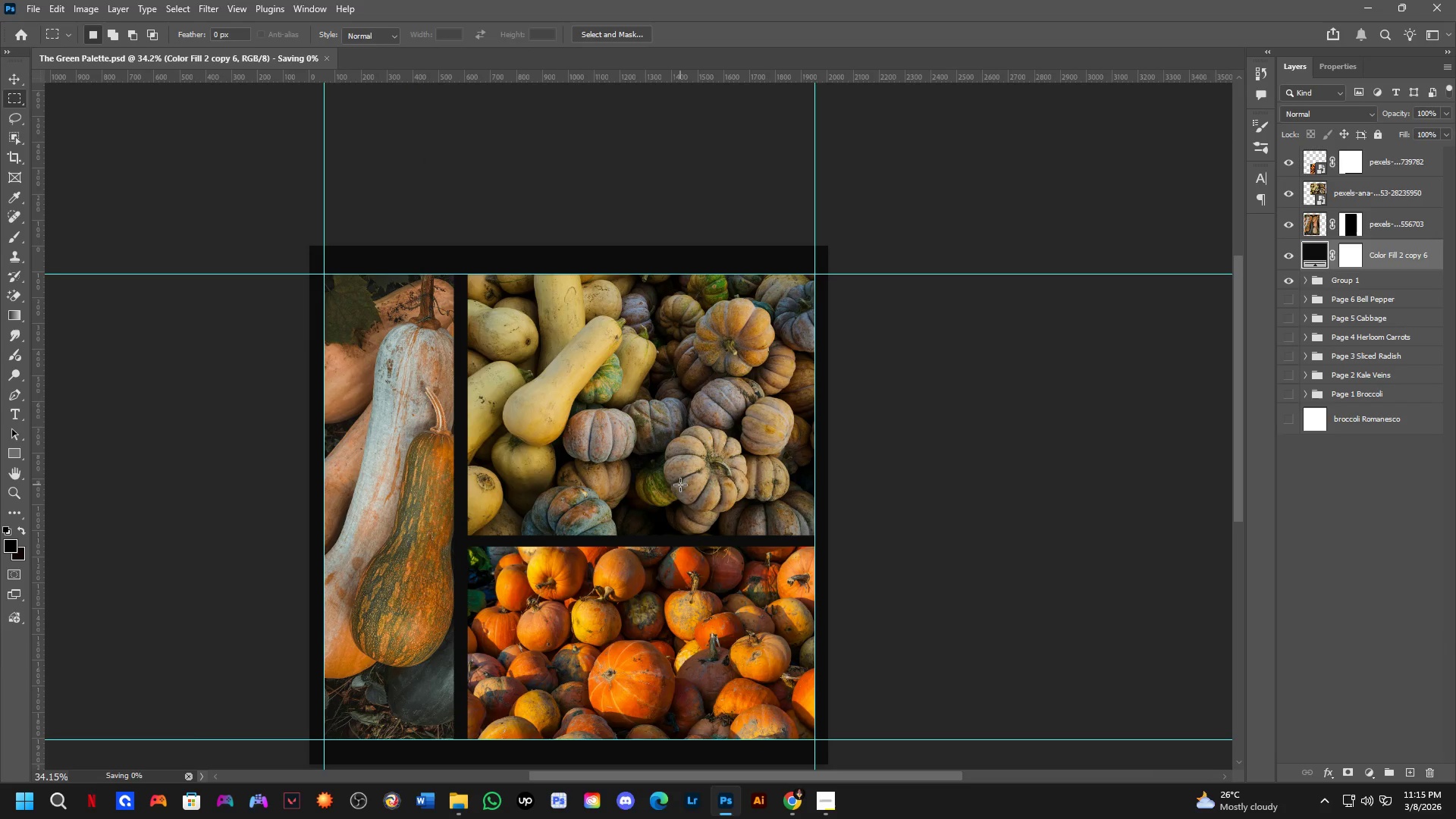 
key(Control+S)
 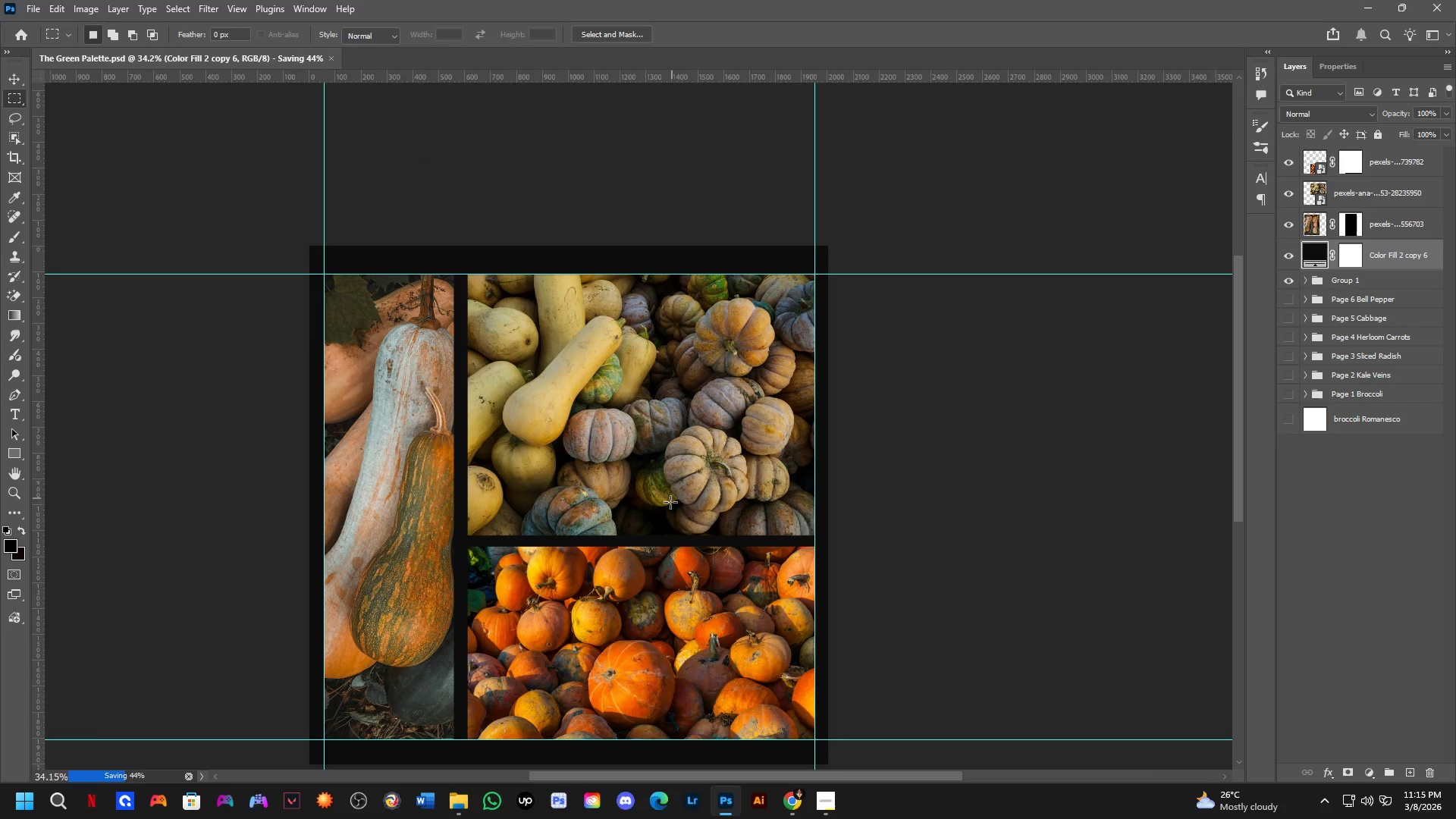 
hold_key(key=Space, duration=0.7)
 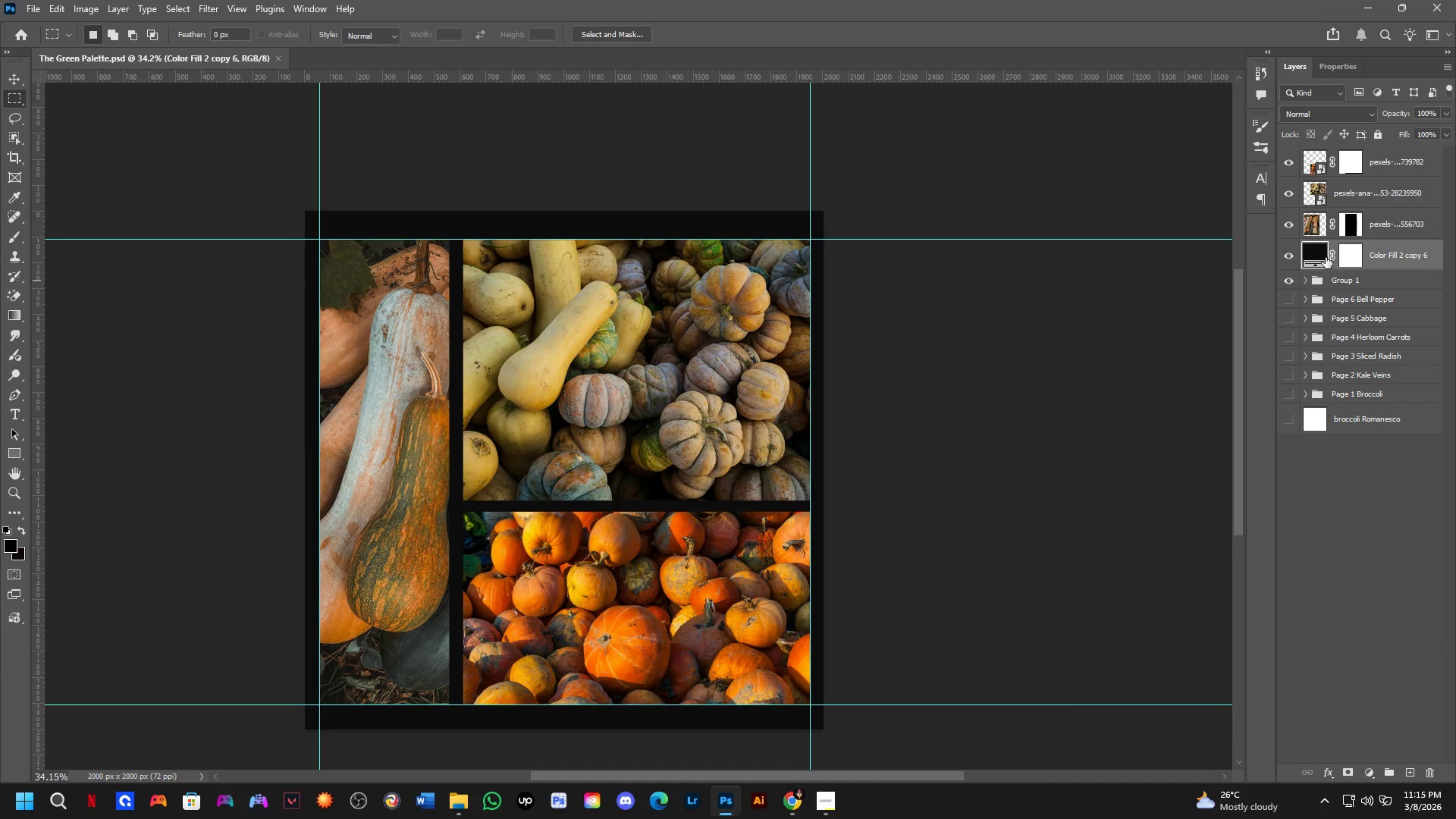 
left_click_drag(start_coordinate=[636, 566], to_coordinate=[632, 531])
 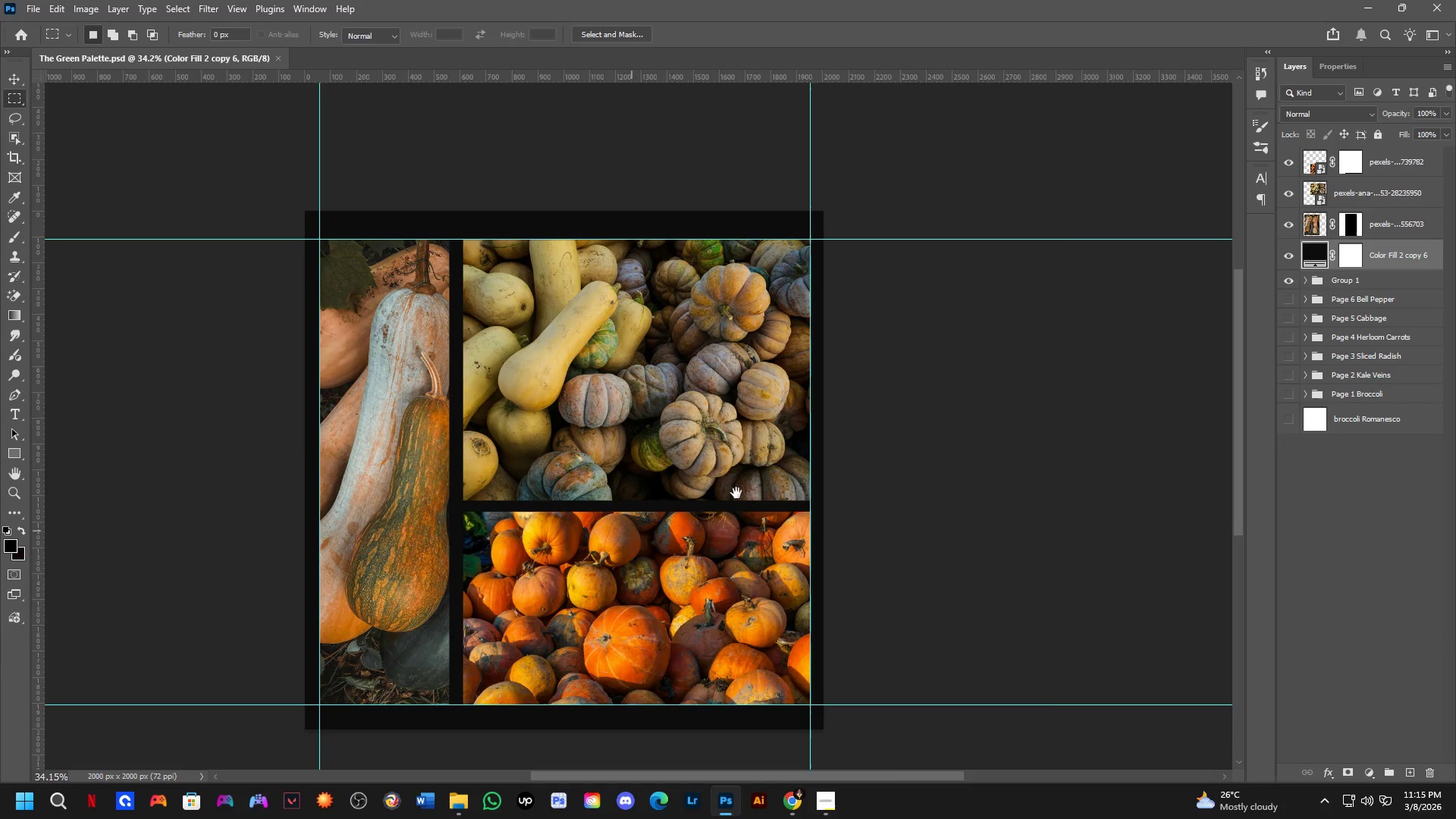 
hold_key(key=Space, duration=9.42)
 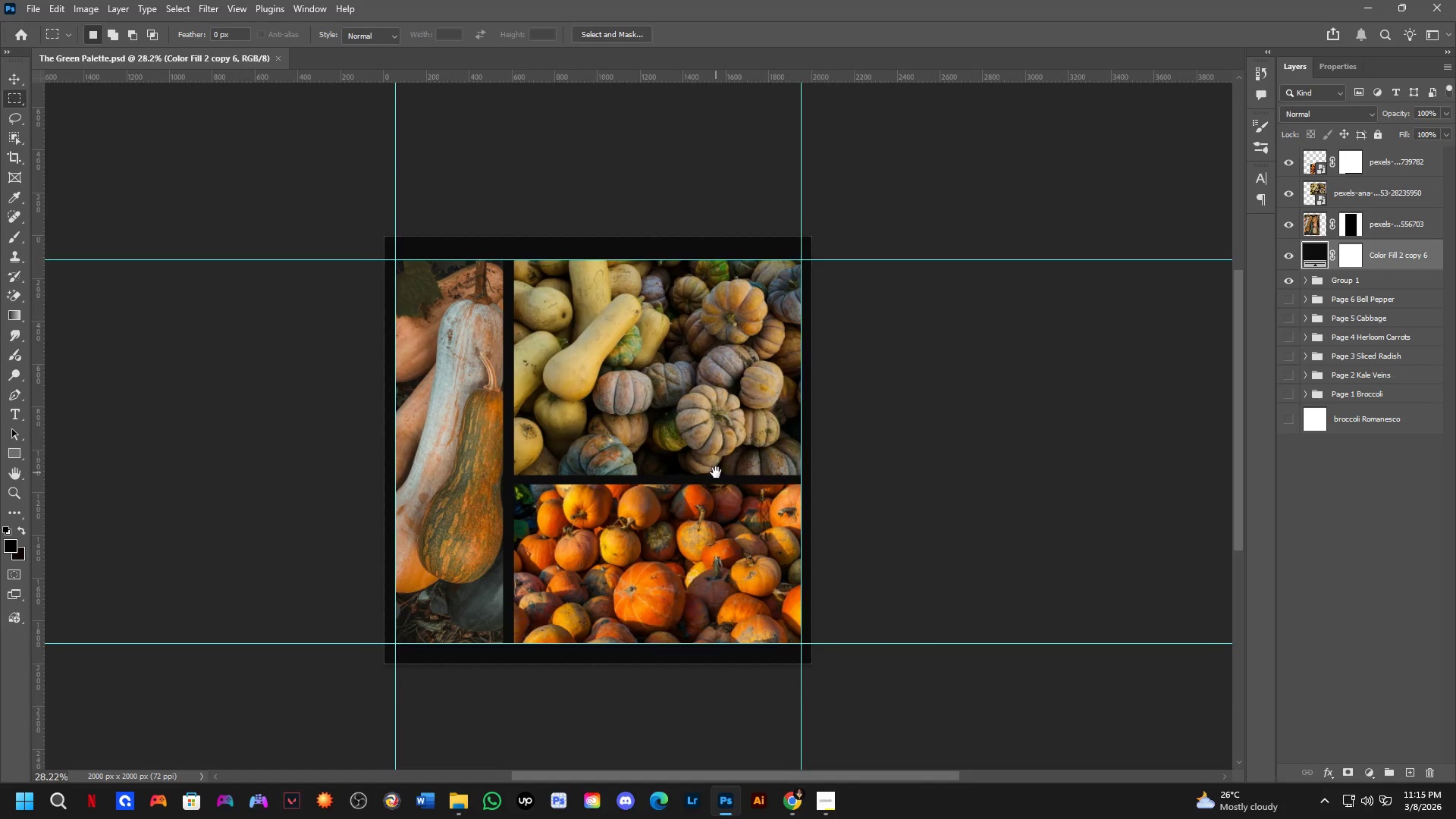 
key(Alt+Tab)
 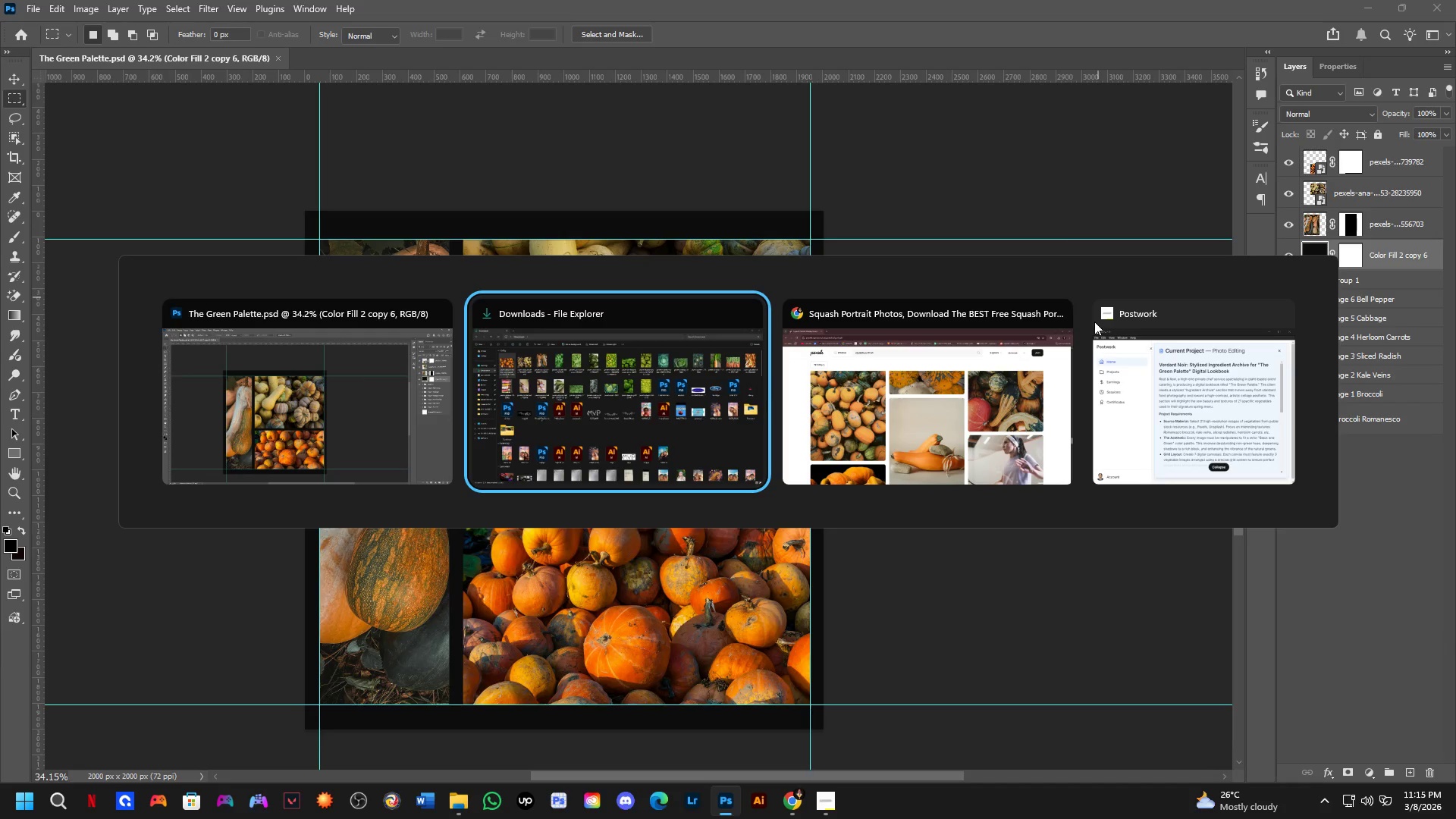 
key(Alt+Tab)
 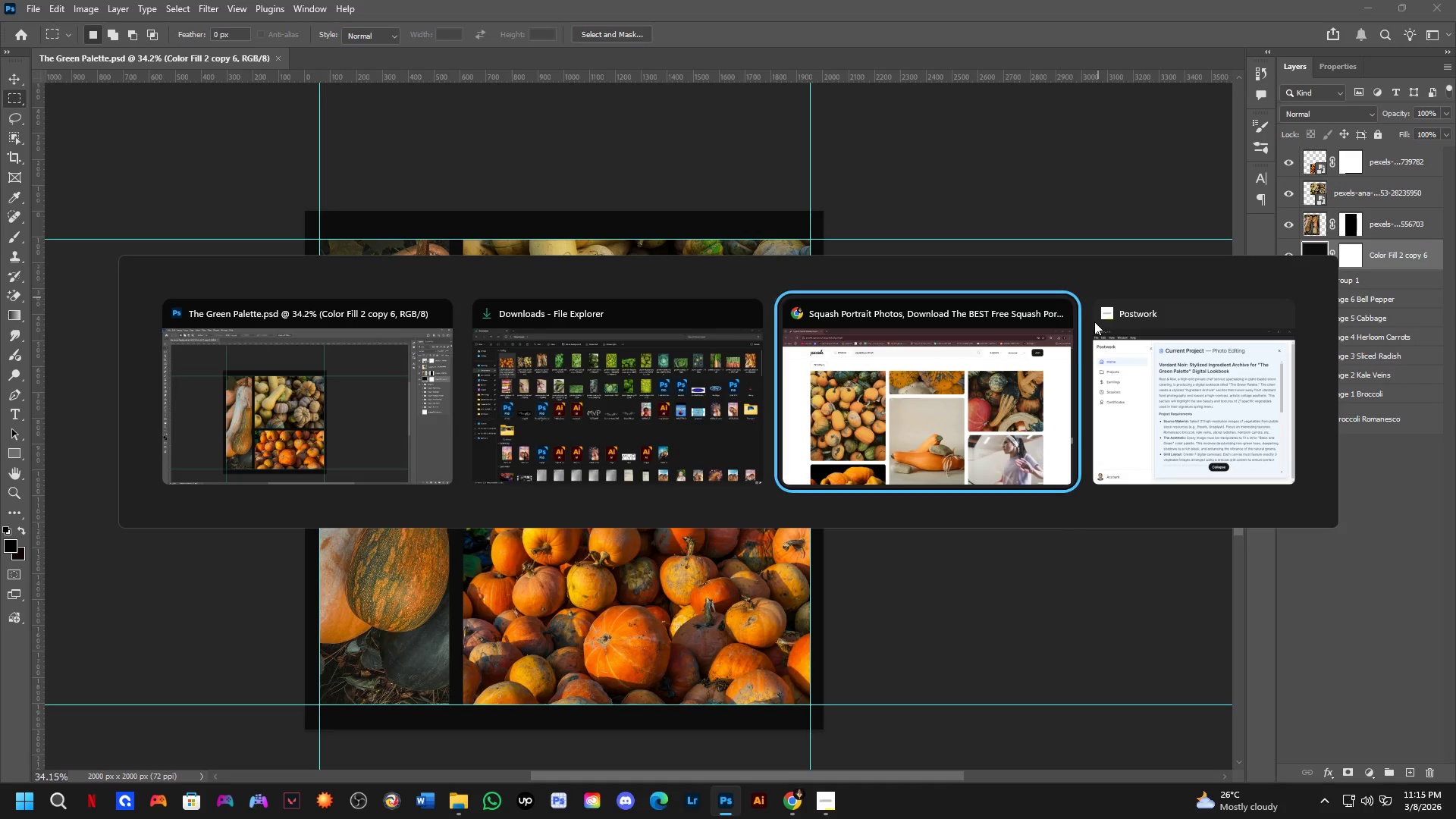 
key(Alt+Tab)